 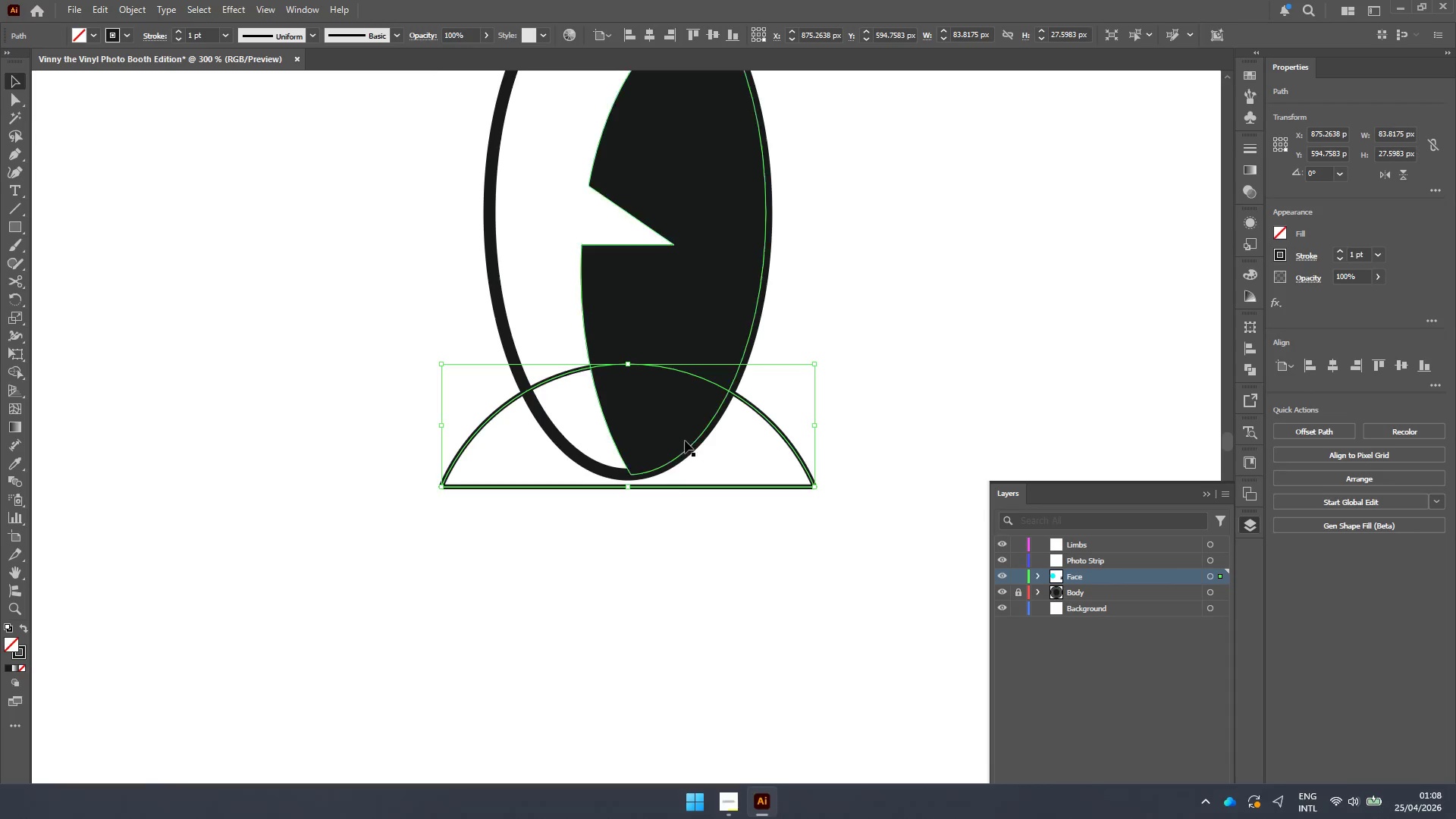 
scroll: coordinate [651, 469], scroll_direction: up, amount: 7.0
 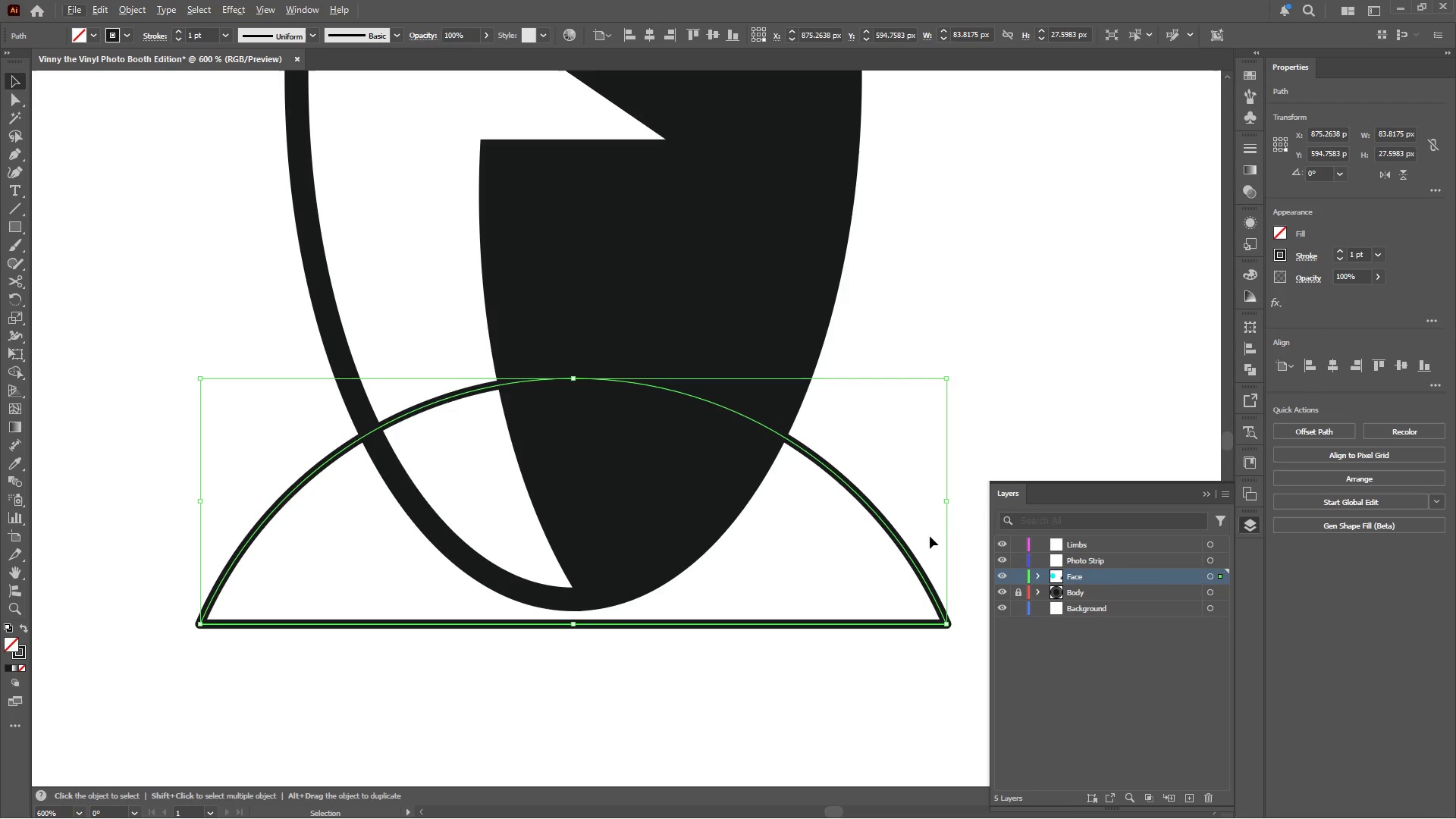 
hold_key(key=AltLeft, duration=0.31)
scroll: coordinate [581, 510], scroll_direction: down, amount: 2.0
 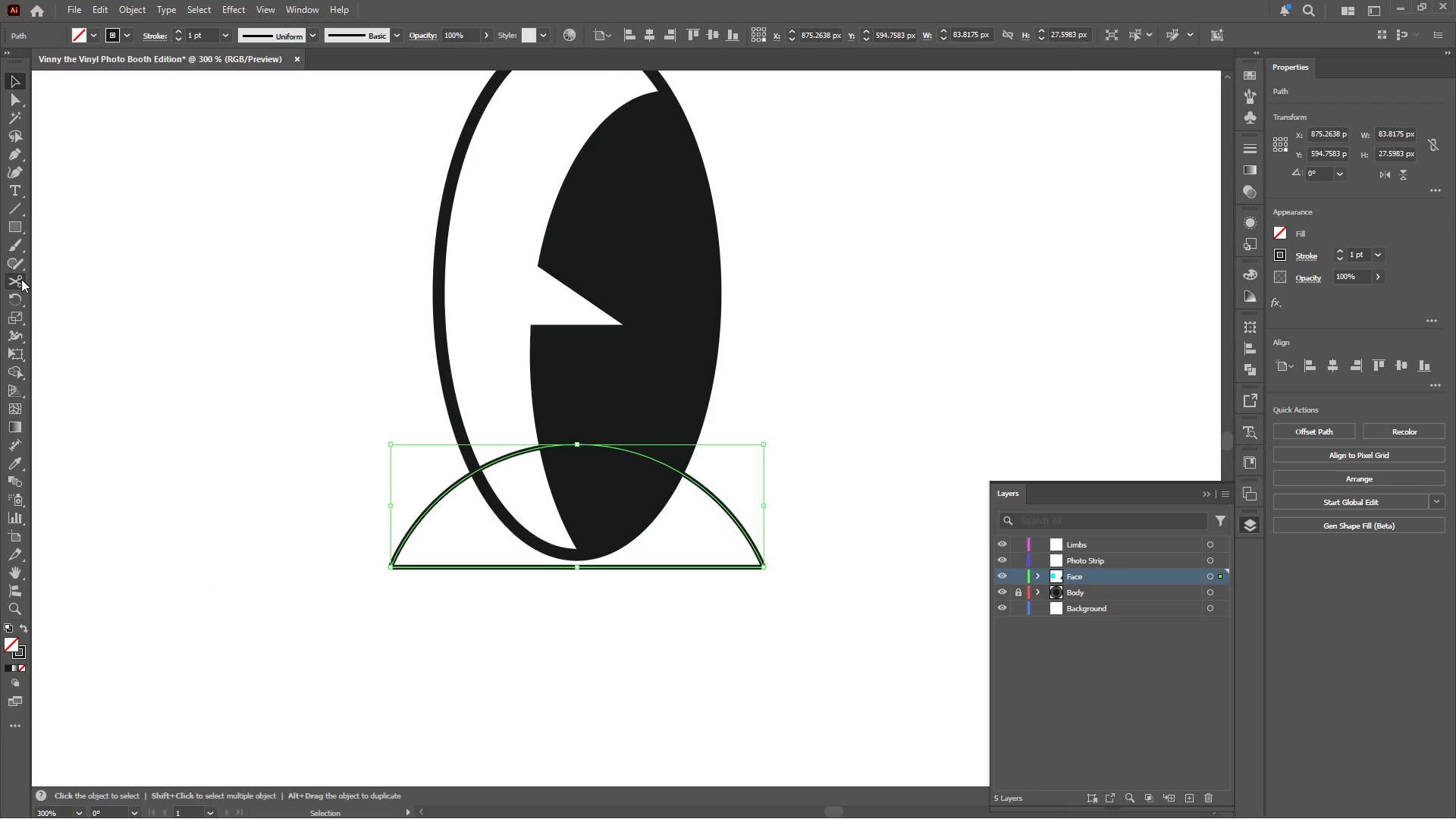 
left_click([17, 275])
 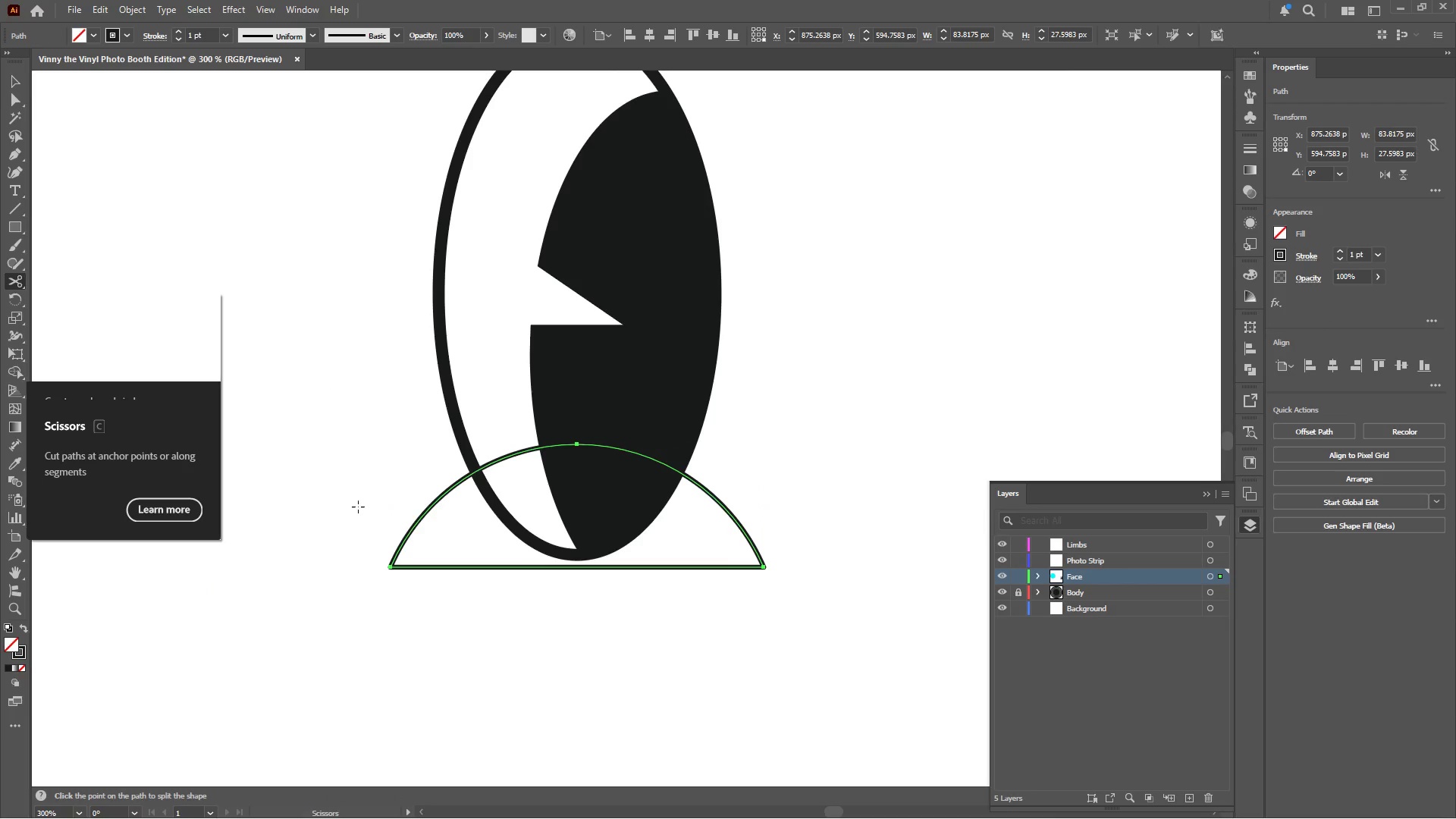 
hold_key(key=AltLeft, duration=0.75)
scroll: coordinate [405, 576], scroll_direction: up, amount: 1.0
 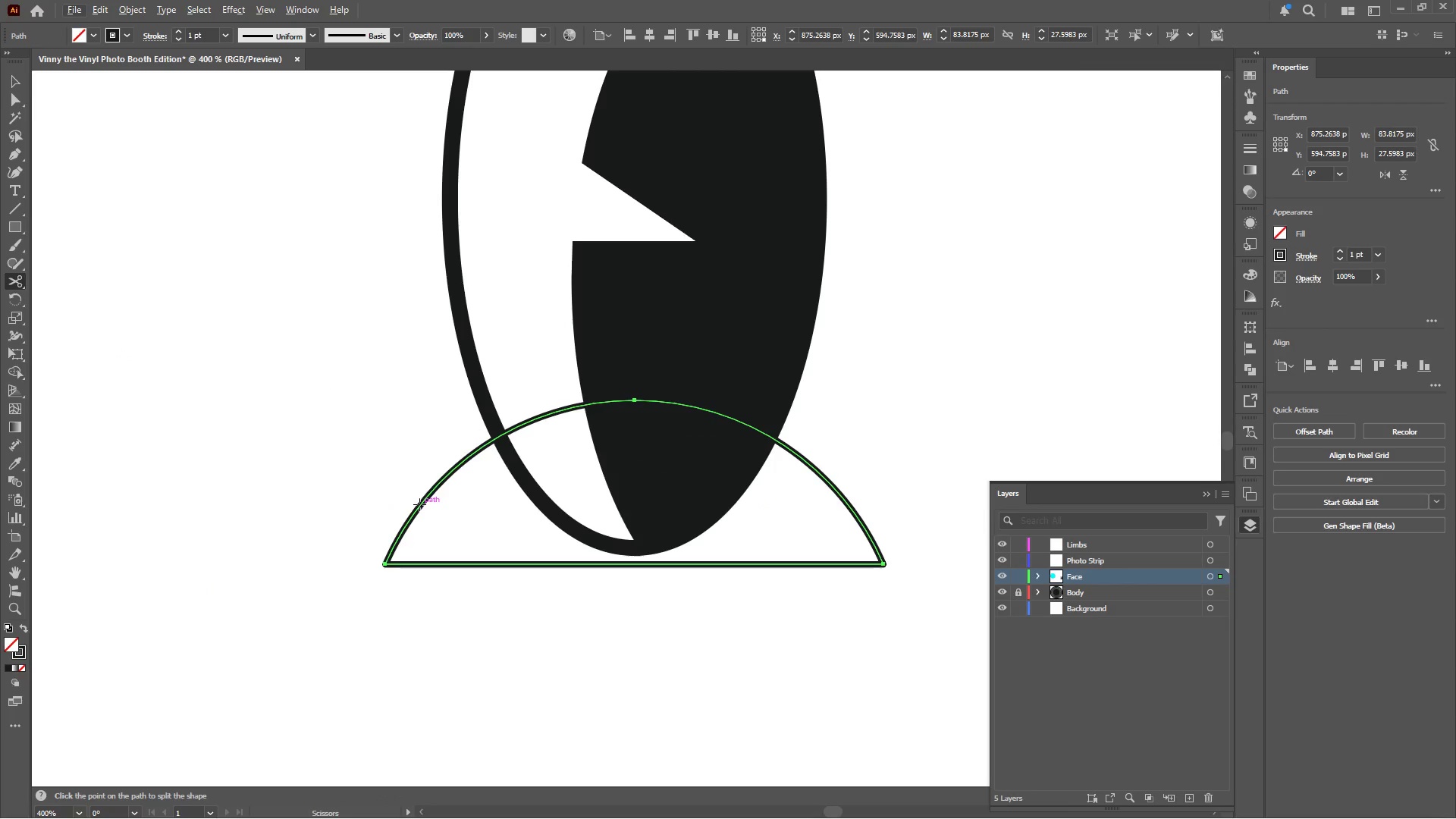 
left_click([419, 504])
 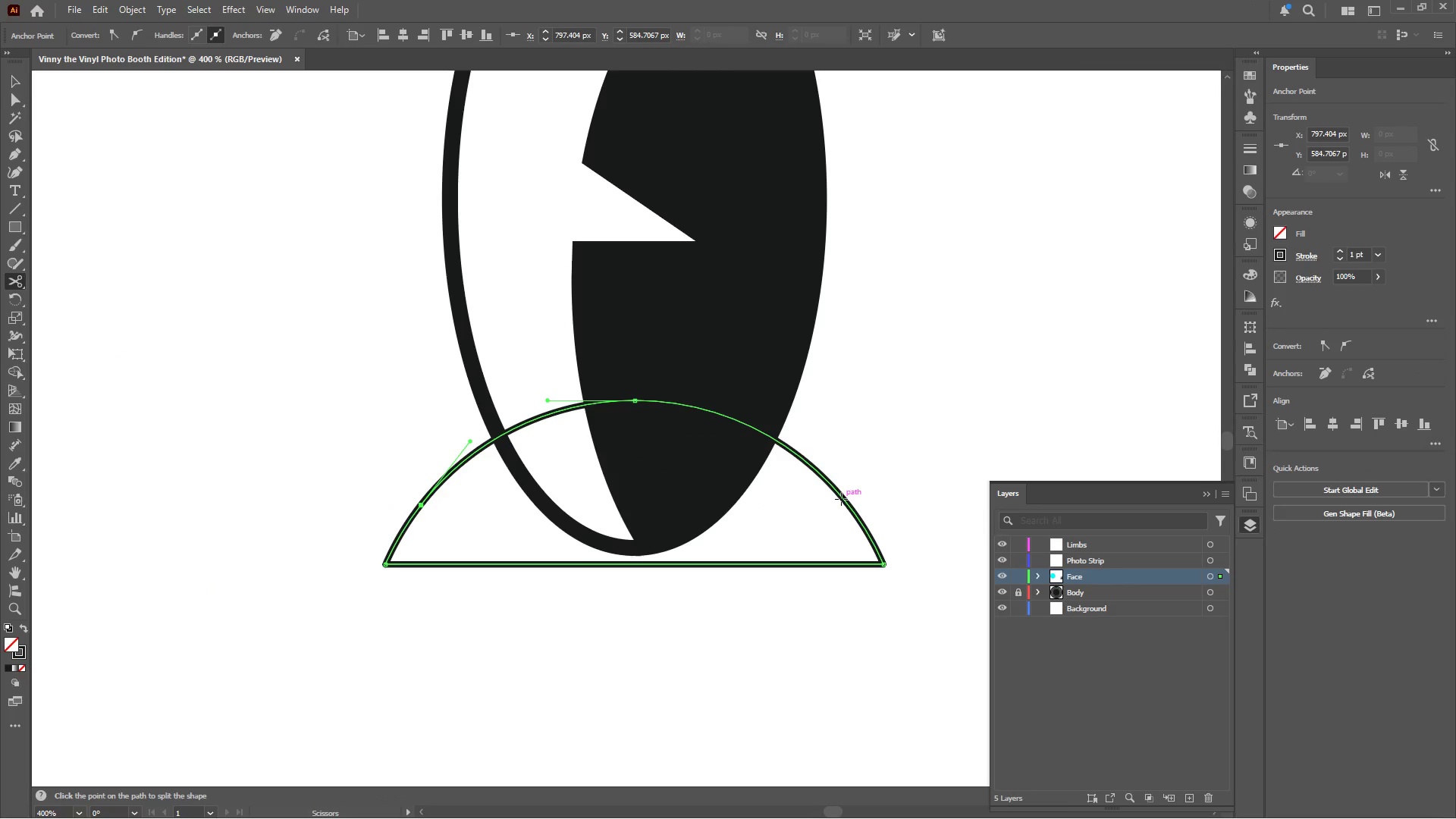 
left_click([841, 499])
 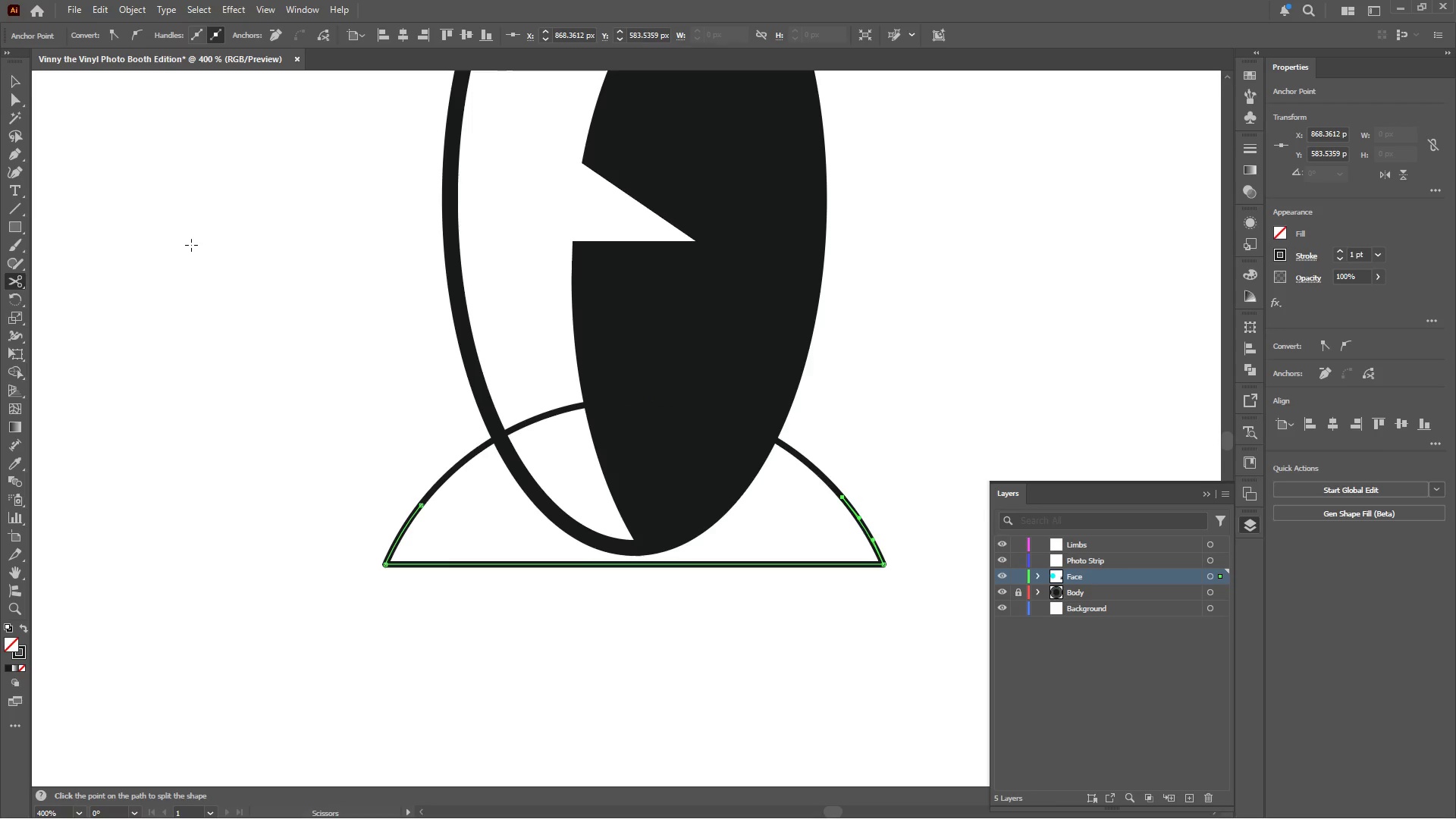 
key(Delete)
 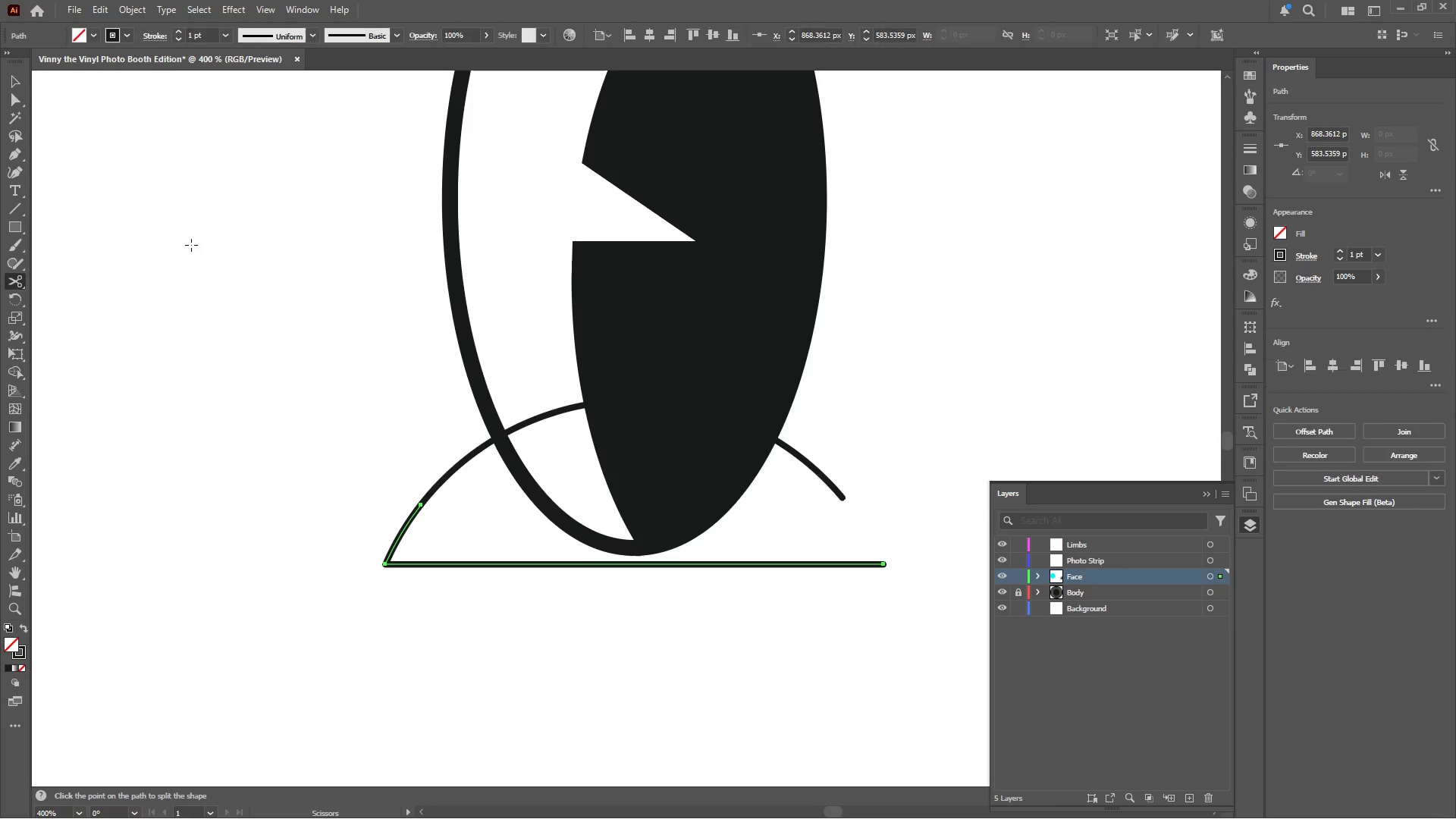 
key(Delete)
 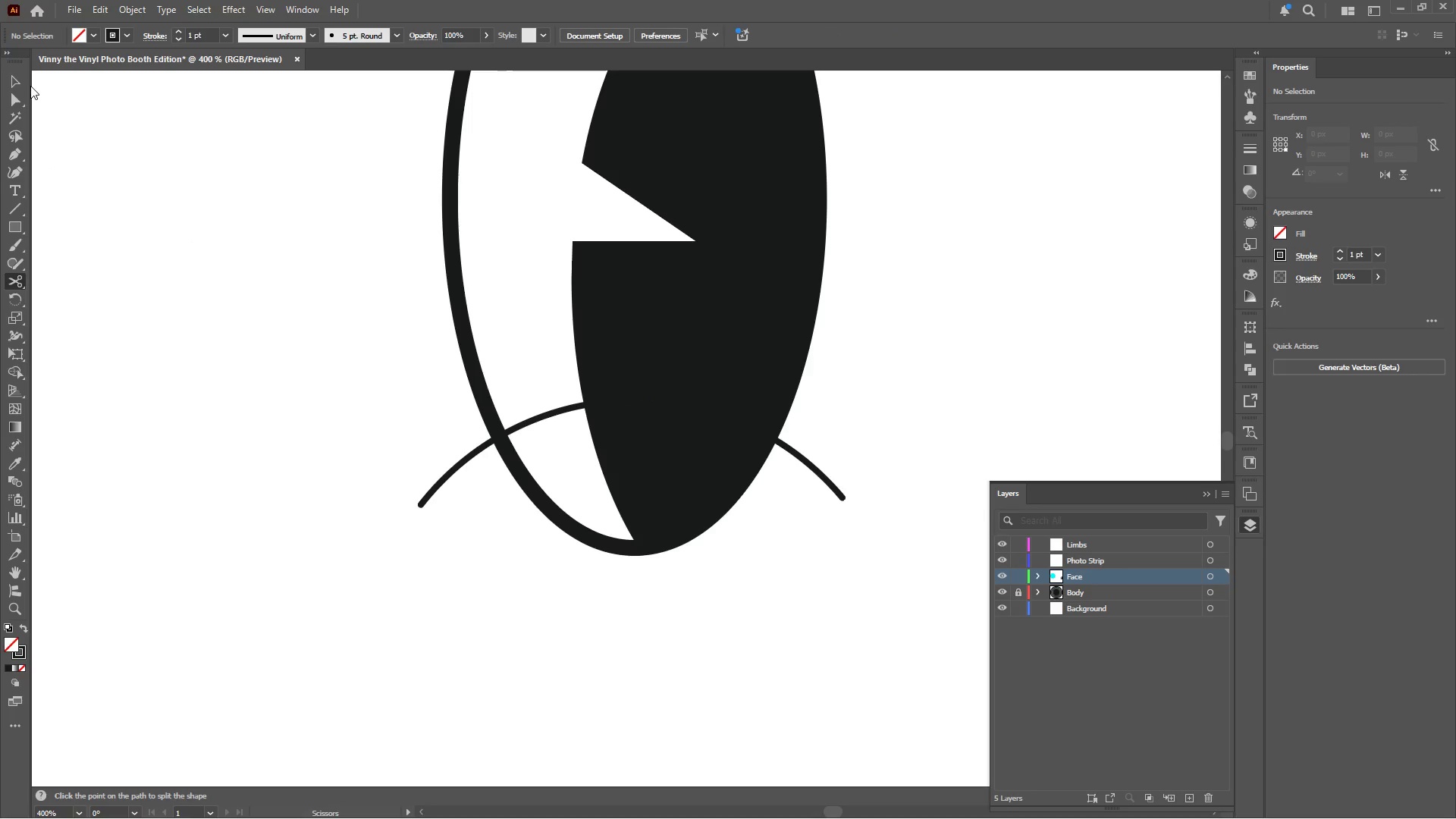 
left_click([14, 76])
 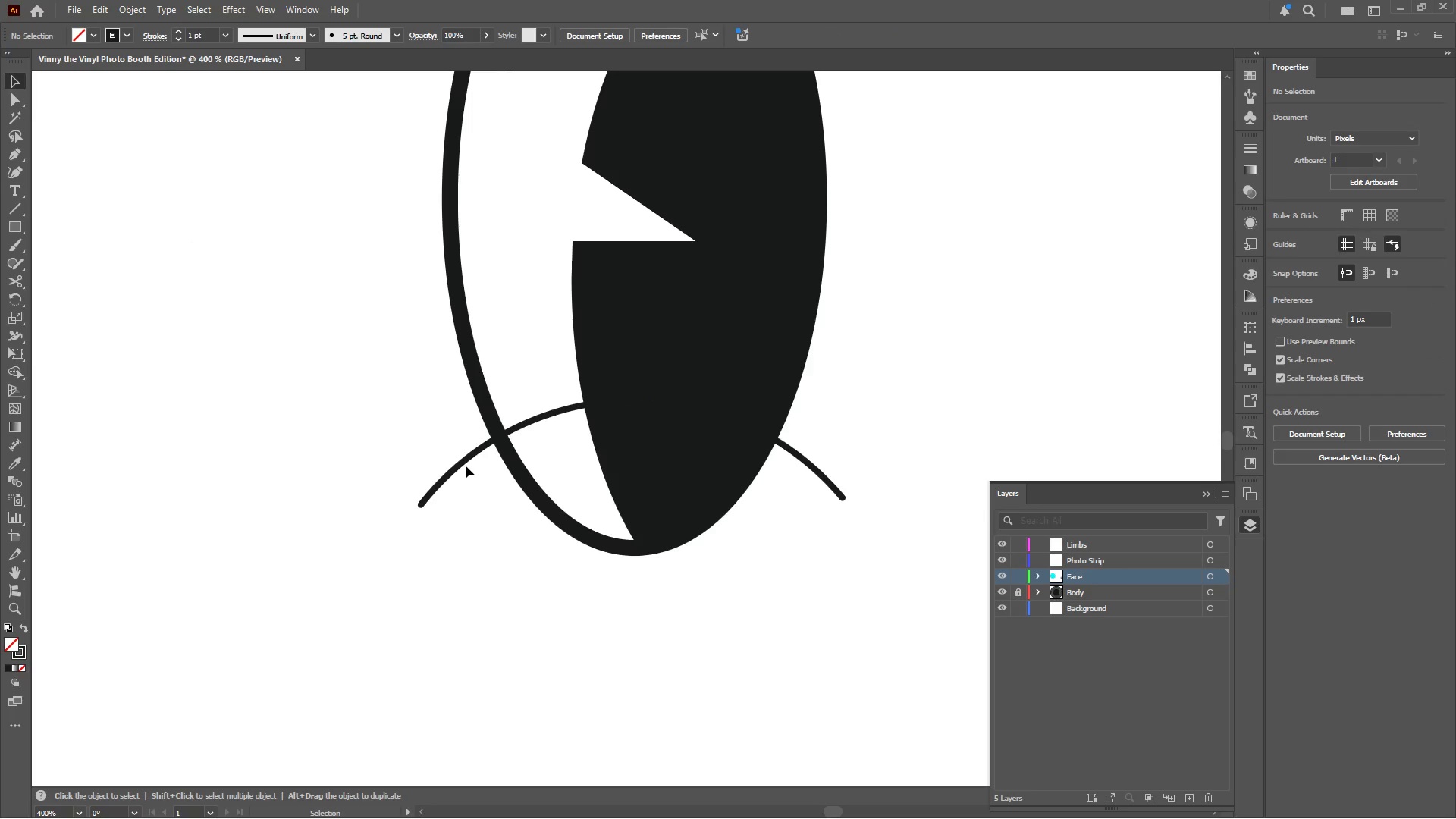 
left_click([465, 459])
 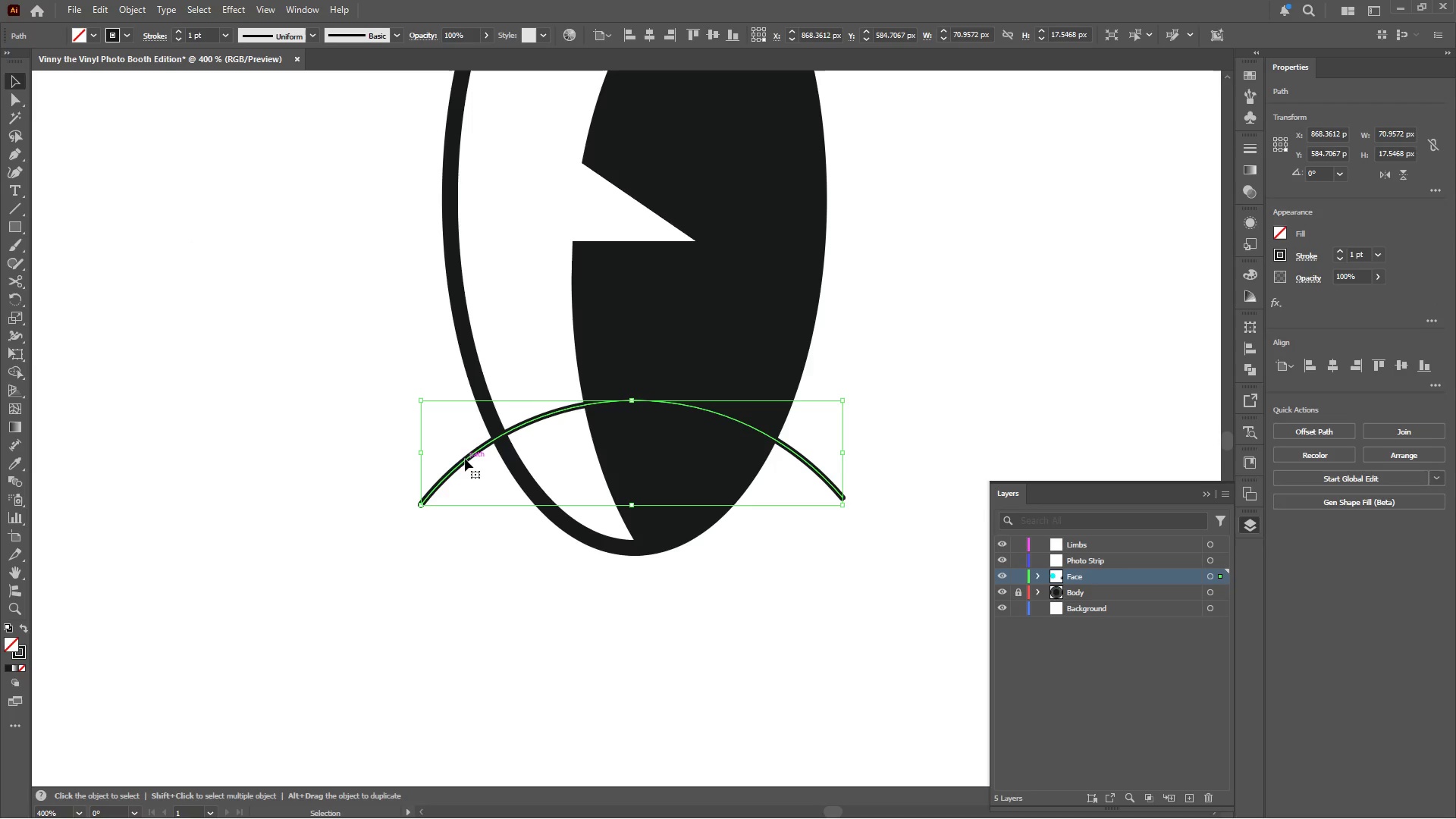 
key(I)
 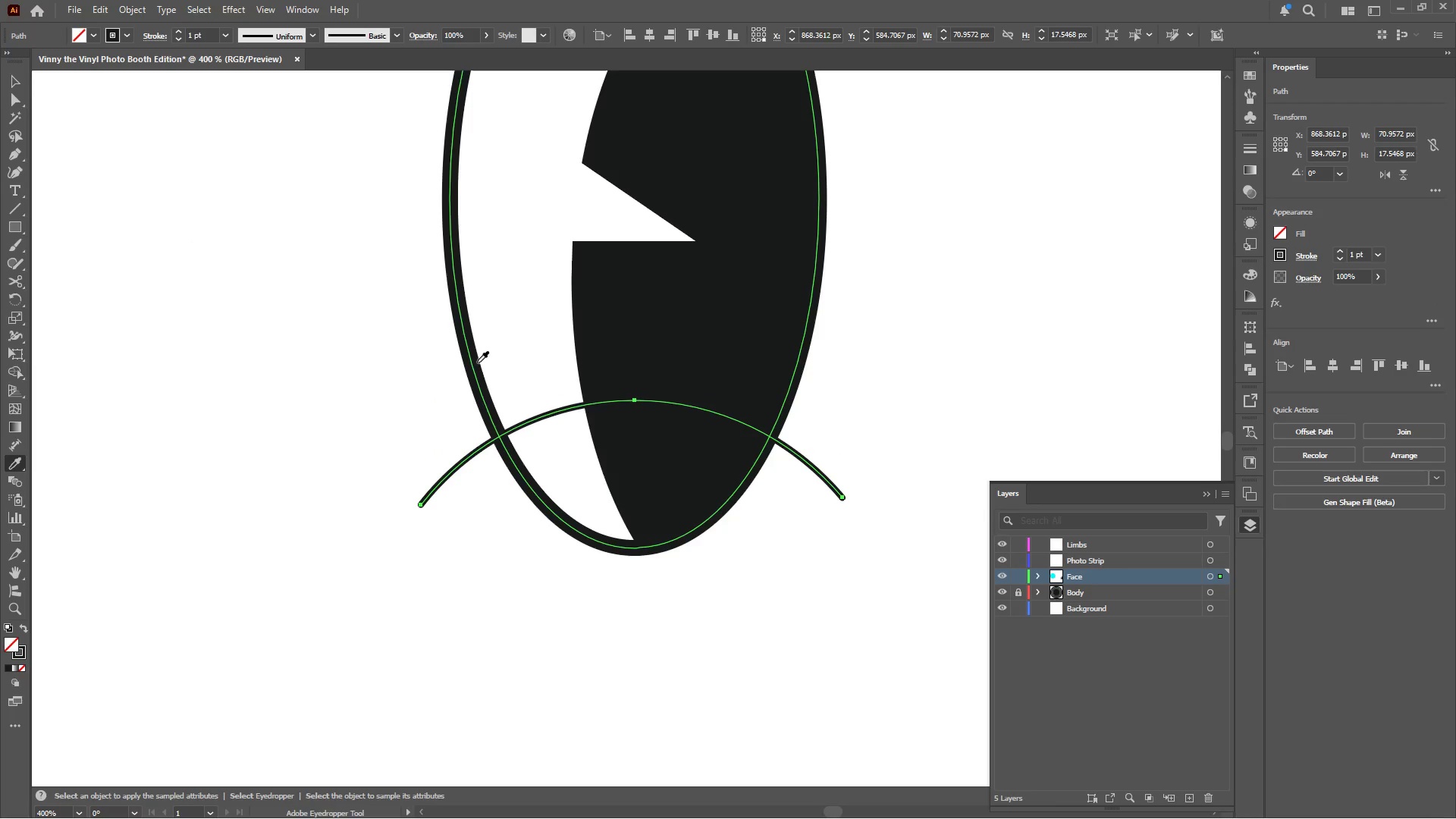 
left_click([476, 362])
 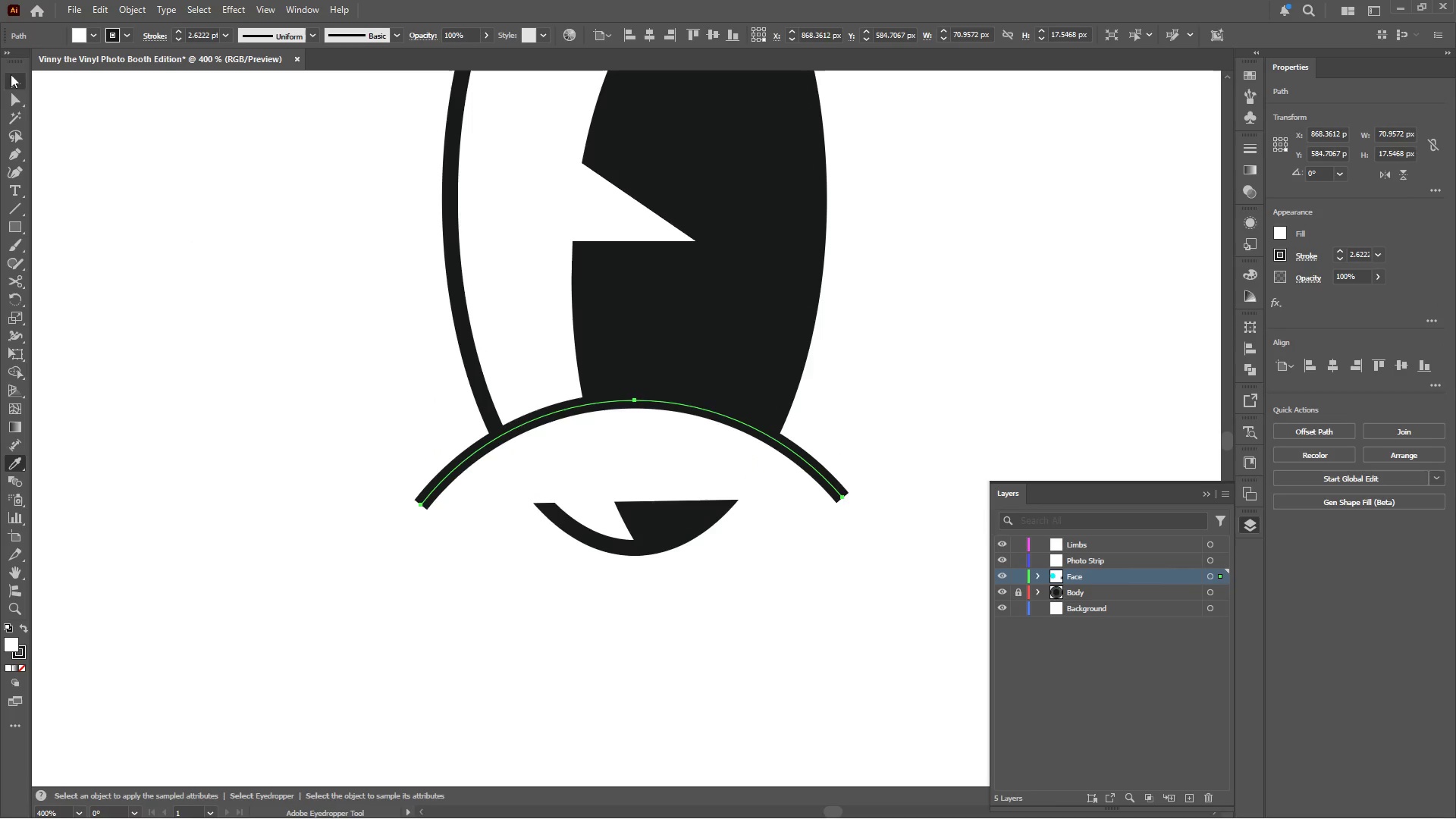 
left_click([11, 87])
 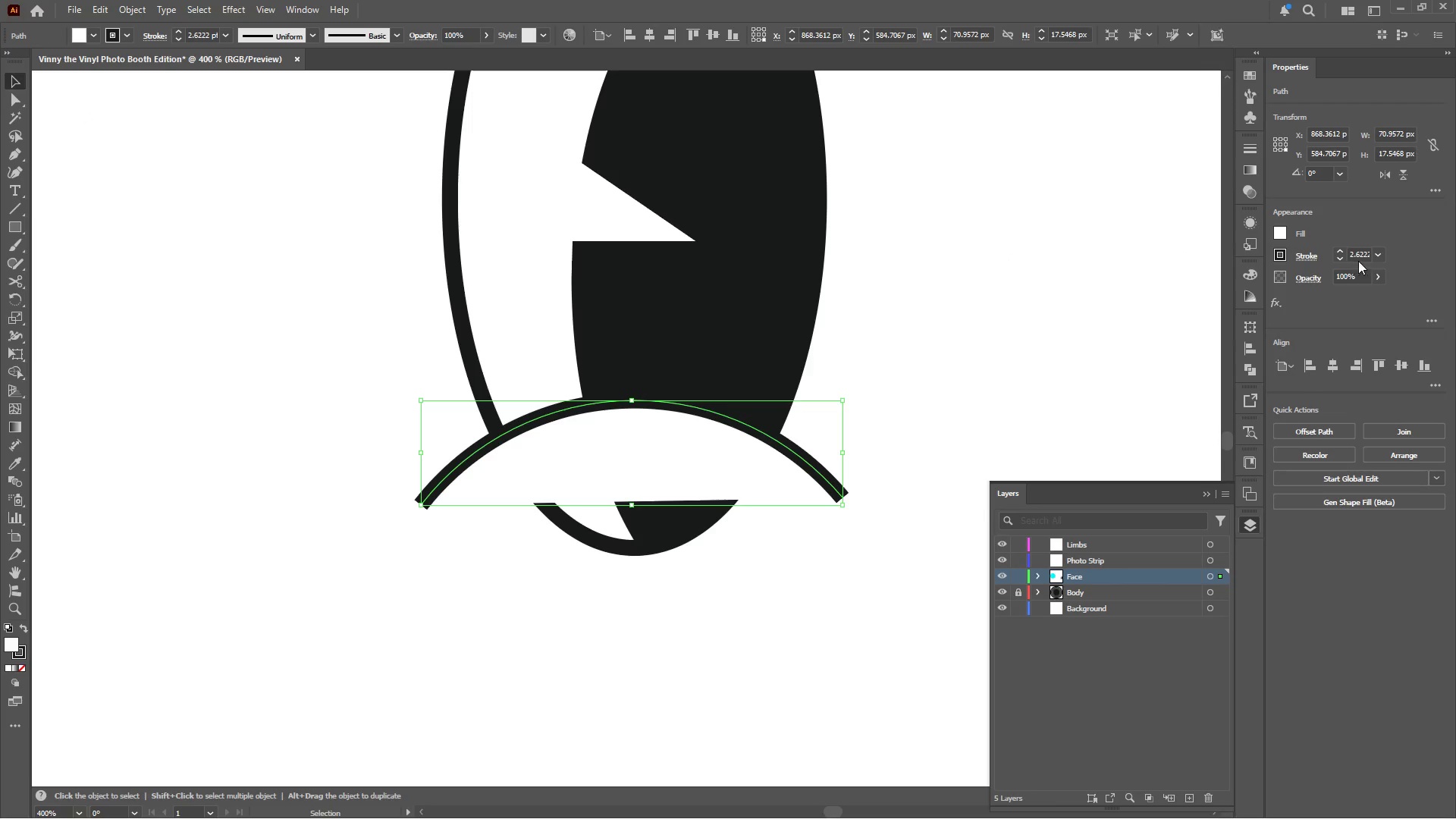 
left_click([1282, 231])
 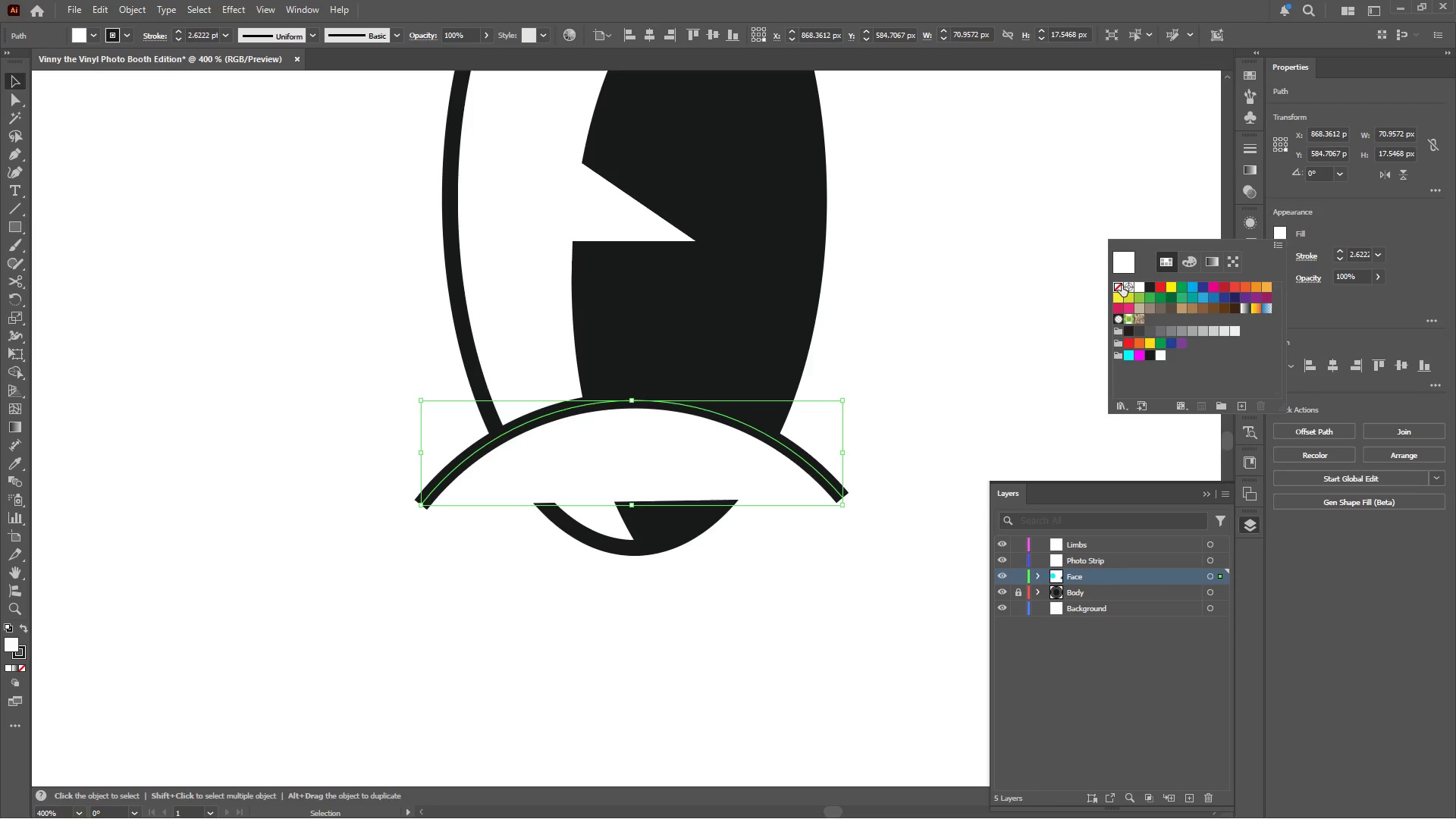 
double_click([1031, 259])
 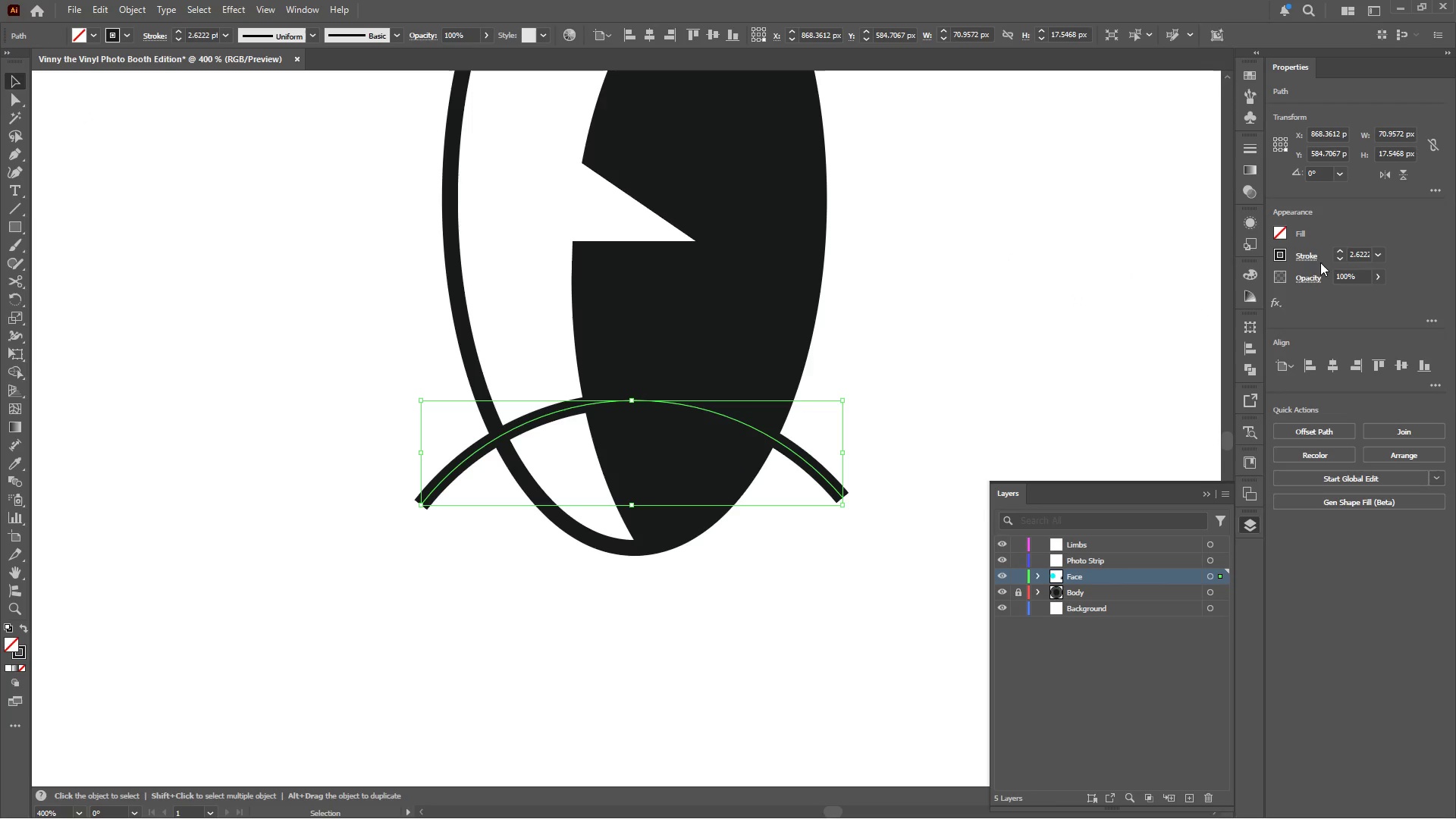 
left_click([1311, 260])
 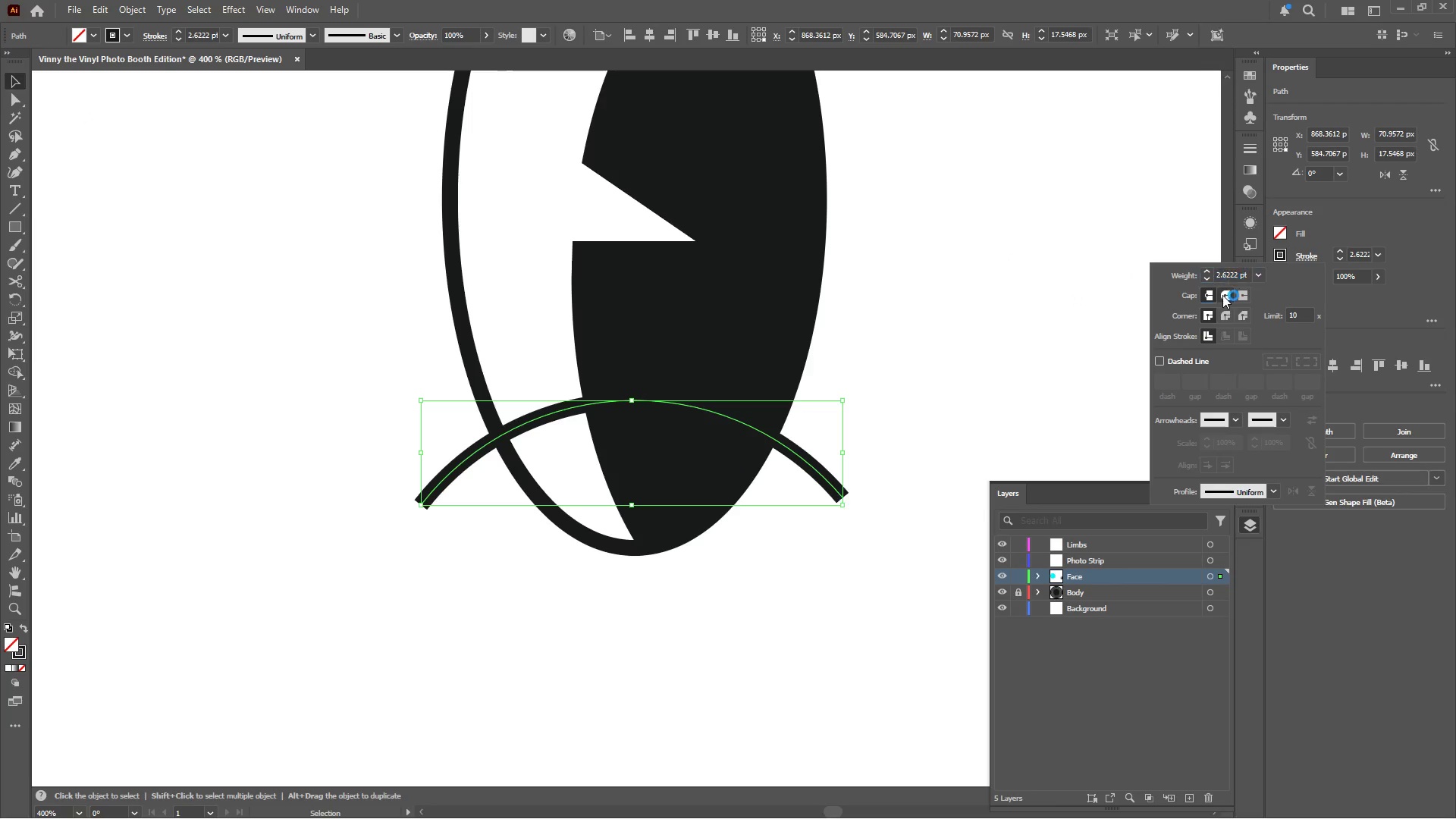 
double_click([1225, 317])
 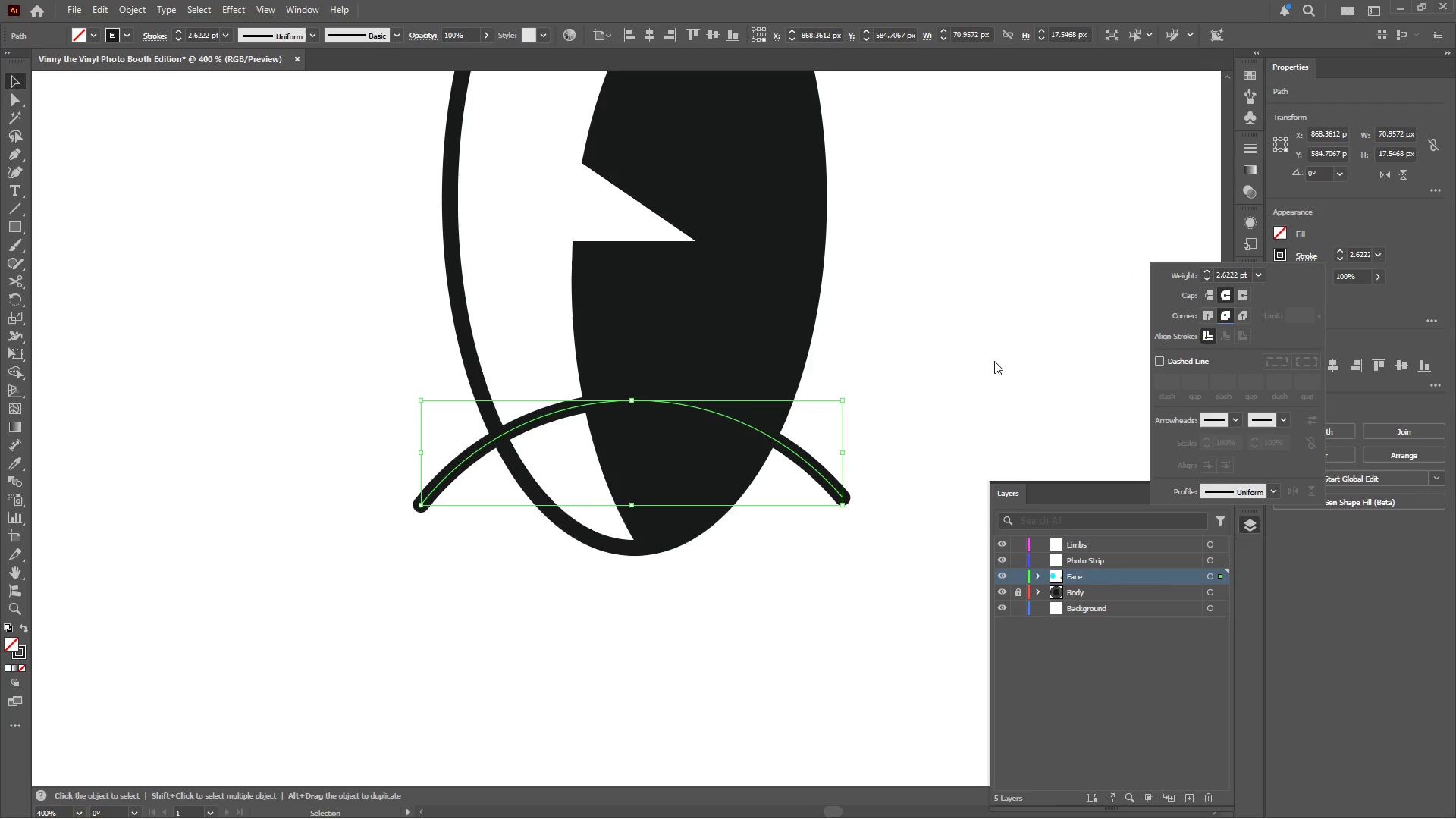 
hold_key(key=AltLeft, duration=0.78)
 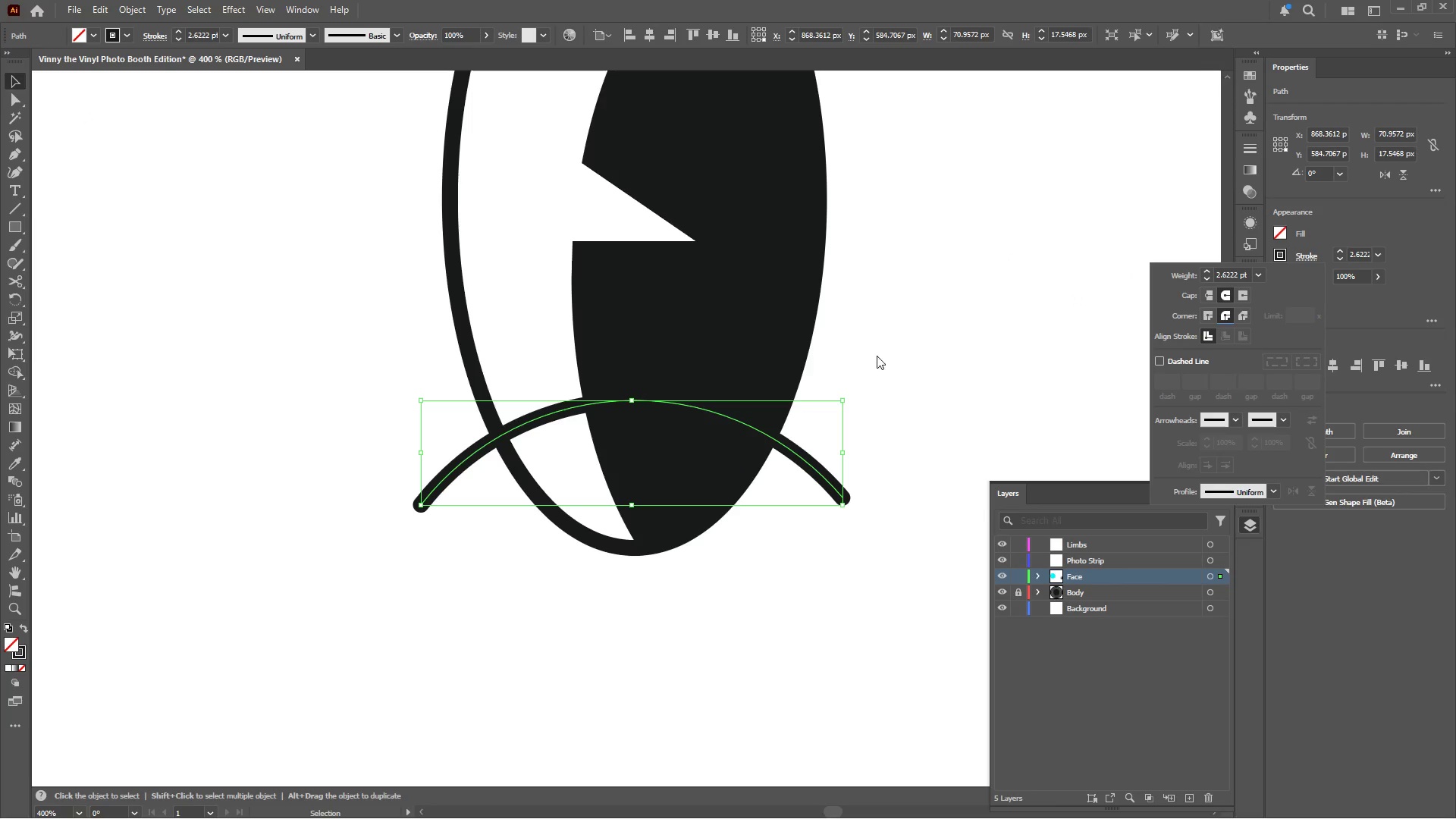 
hold_key(key=AltLeft, duration=0.44)
 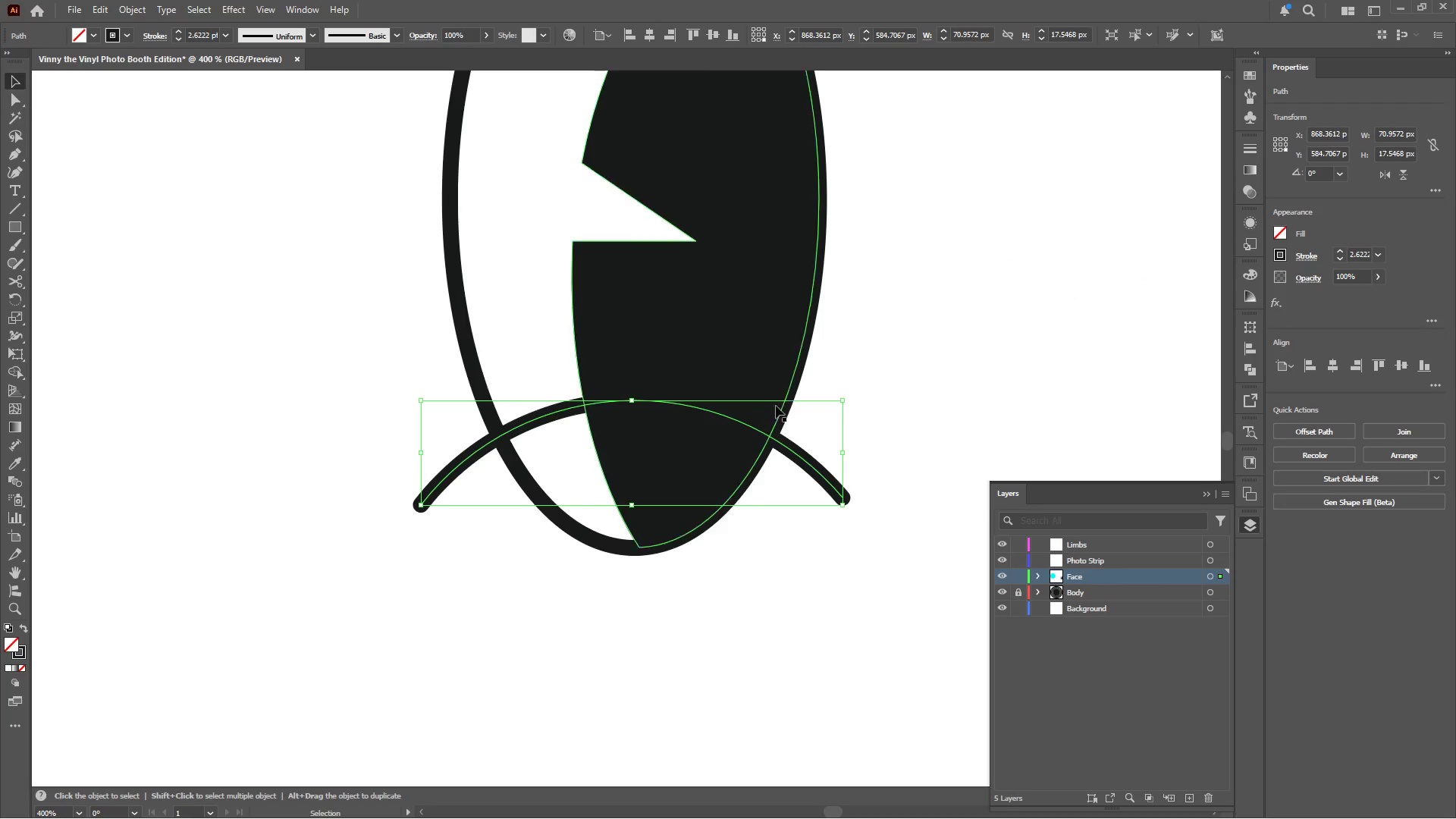 
scroll: coordinate [849, 369], scroll_direction: down, amount: 2.0
 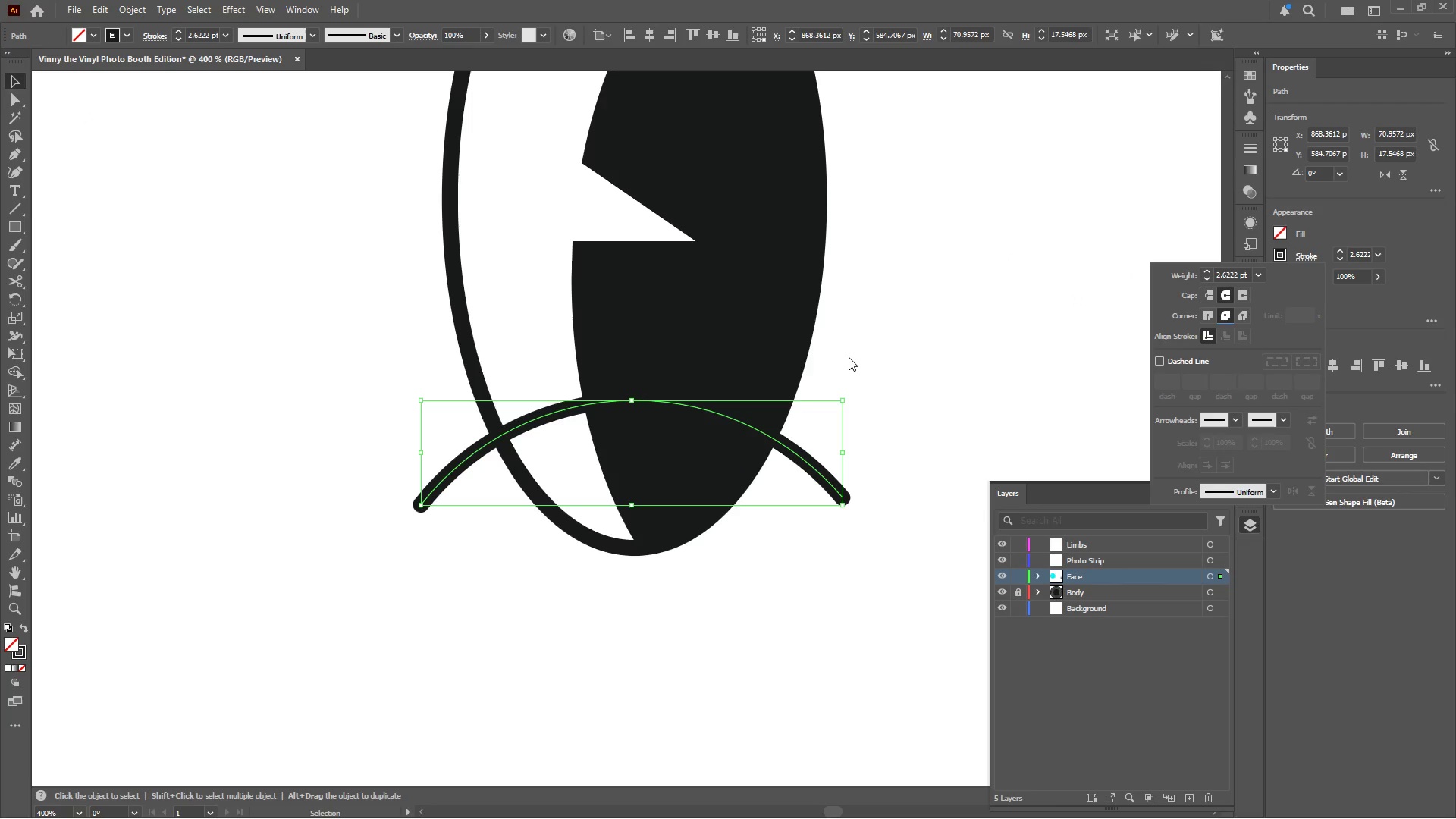 
left_click([902, 356])
 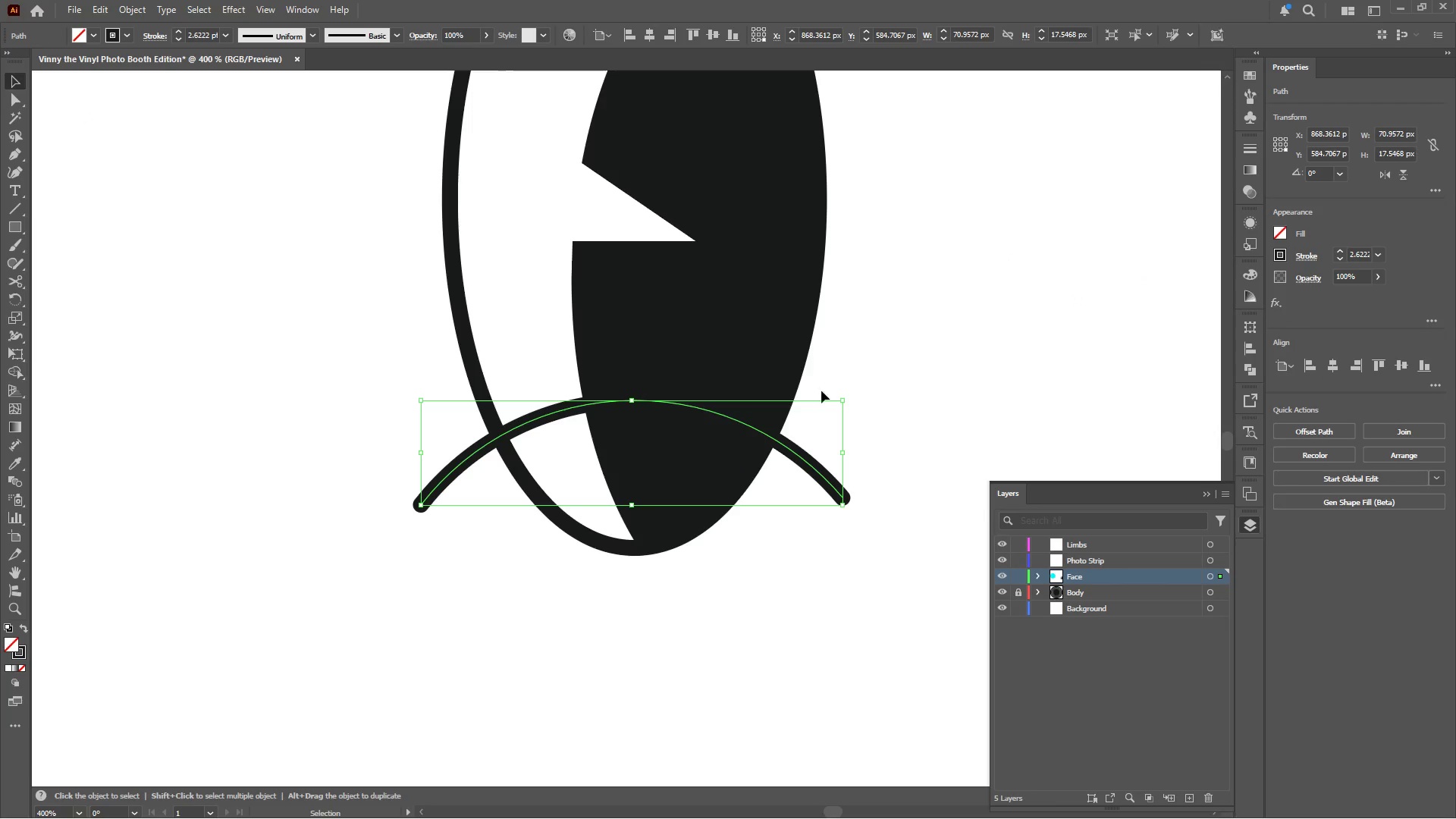 
scroll: coordinate [849, 357], scroll_direction: down, amount: 2.0
 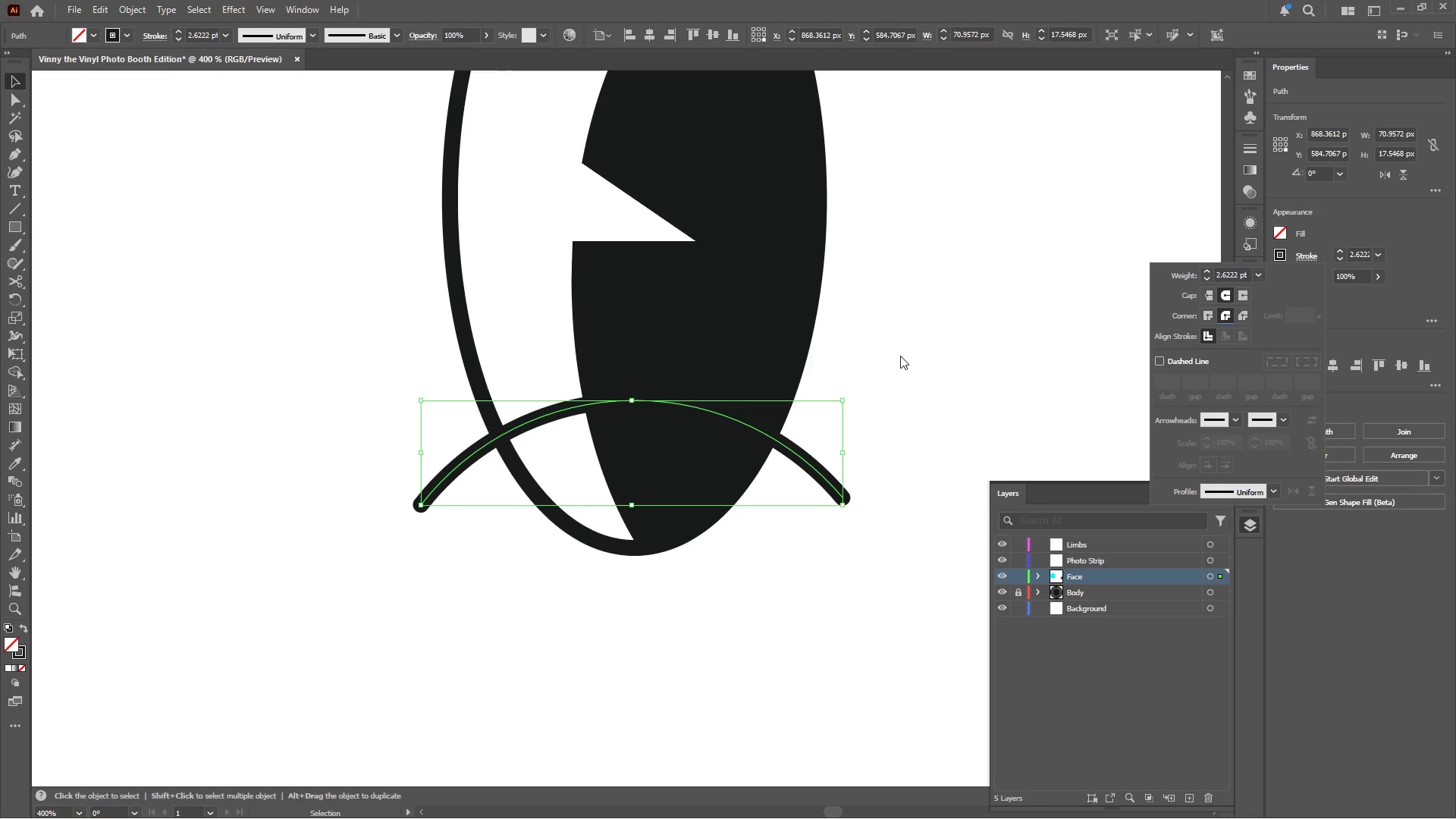 
hold_key(key=AltLeft, duration=0.47)
scroll: coordinate [775, 406], scroll_direction: down, amount: 4.0
 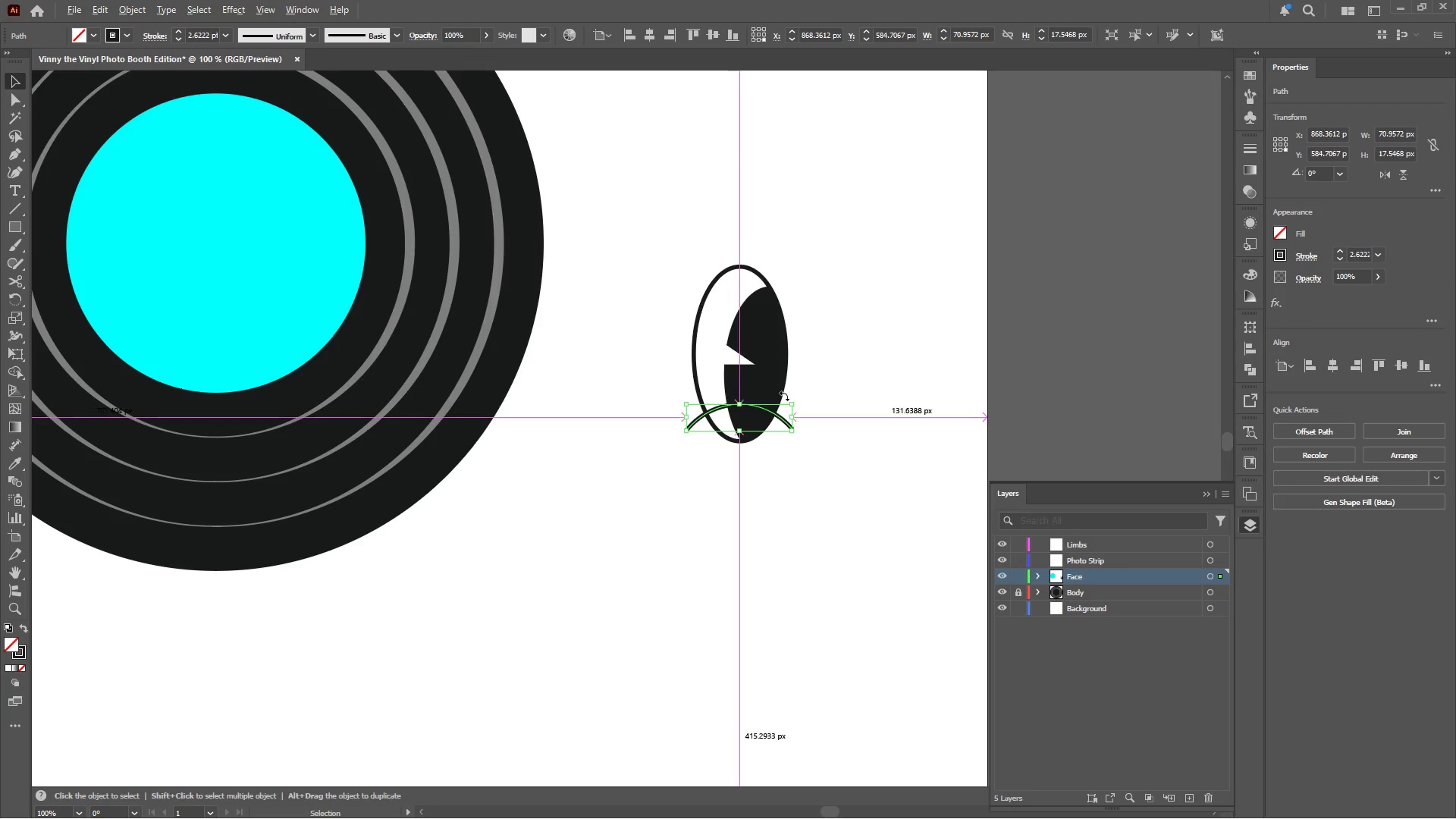 
hold_key(key=AltLeft, duration=0.5)
scroll: coordinate [784, 396], scroll_direction: up, amount: 2.0
 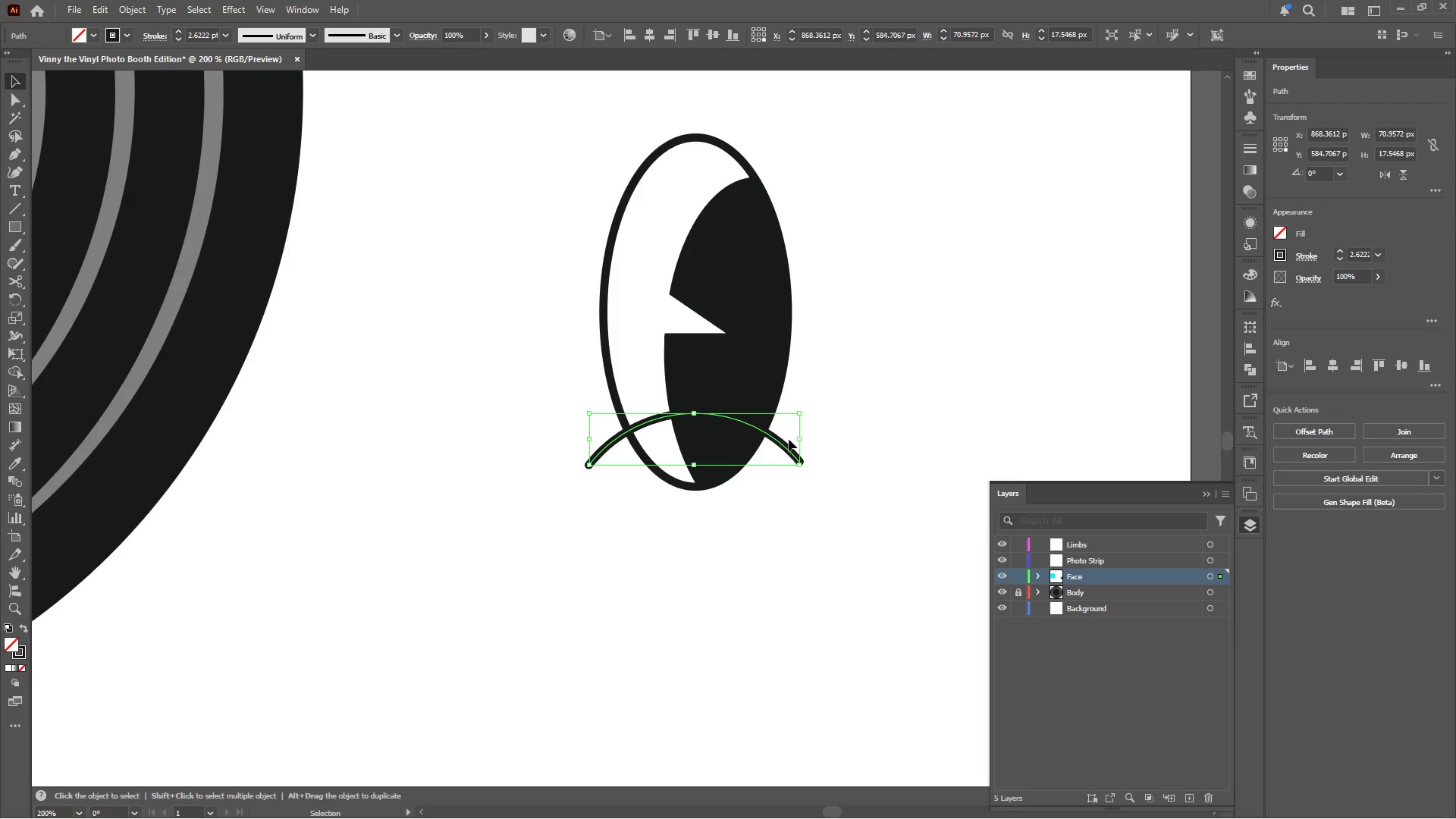 
left_click_drag(start_coordinate=[786, 447], to_coordinate=[787, 458])
 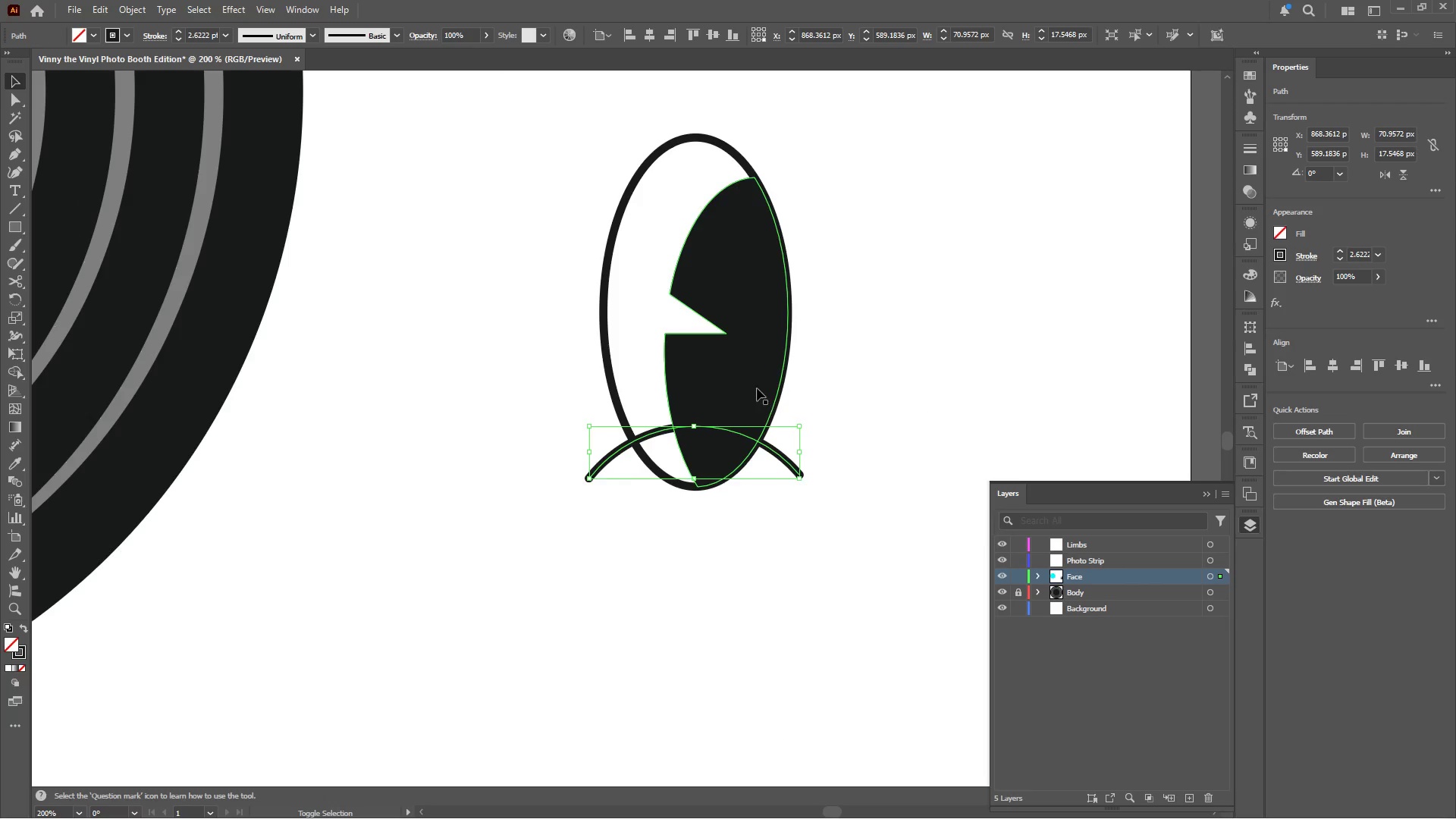 
hold_key(key=ShiftLeft, duration=1.88)
 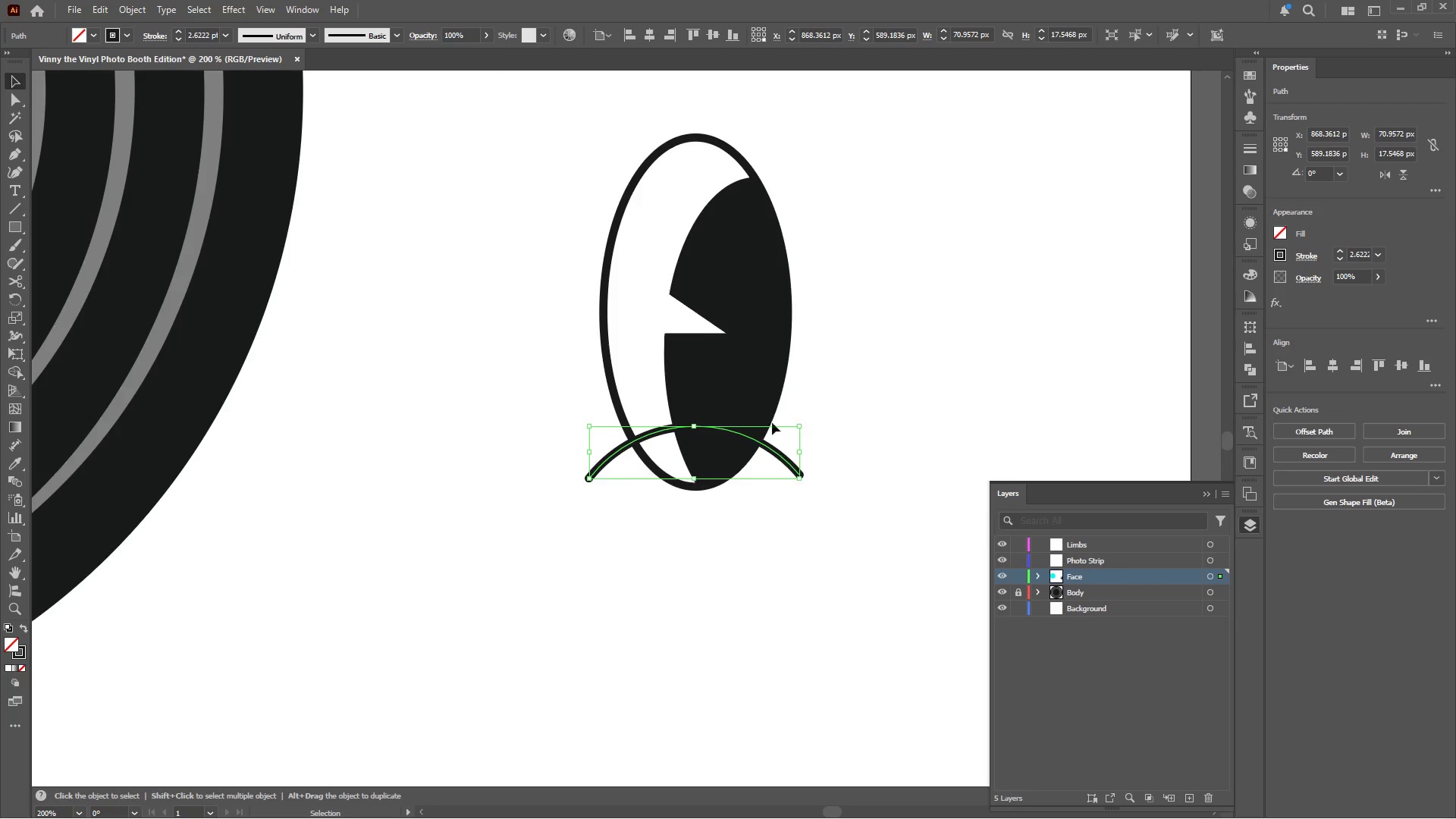 
hold_key(key=ShiftLeft, duration=2.08)
left_click([755, 384])
 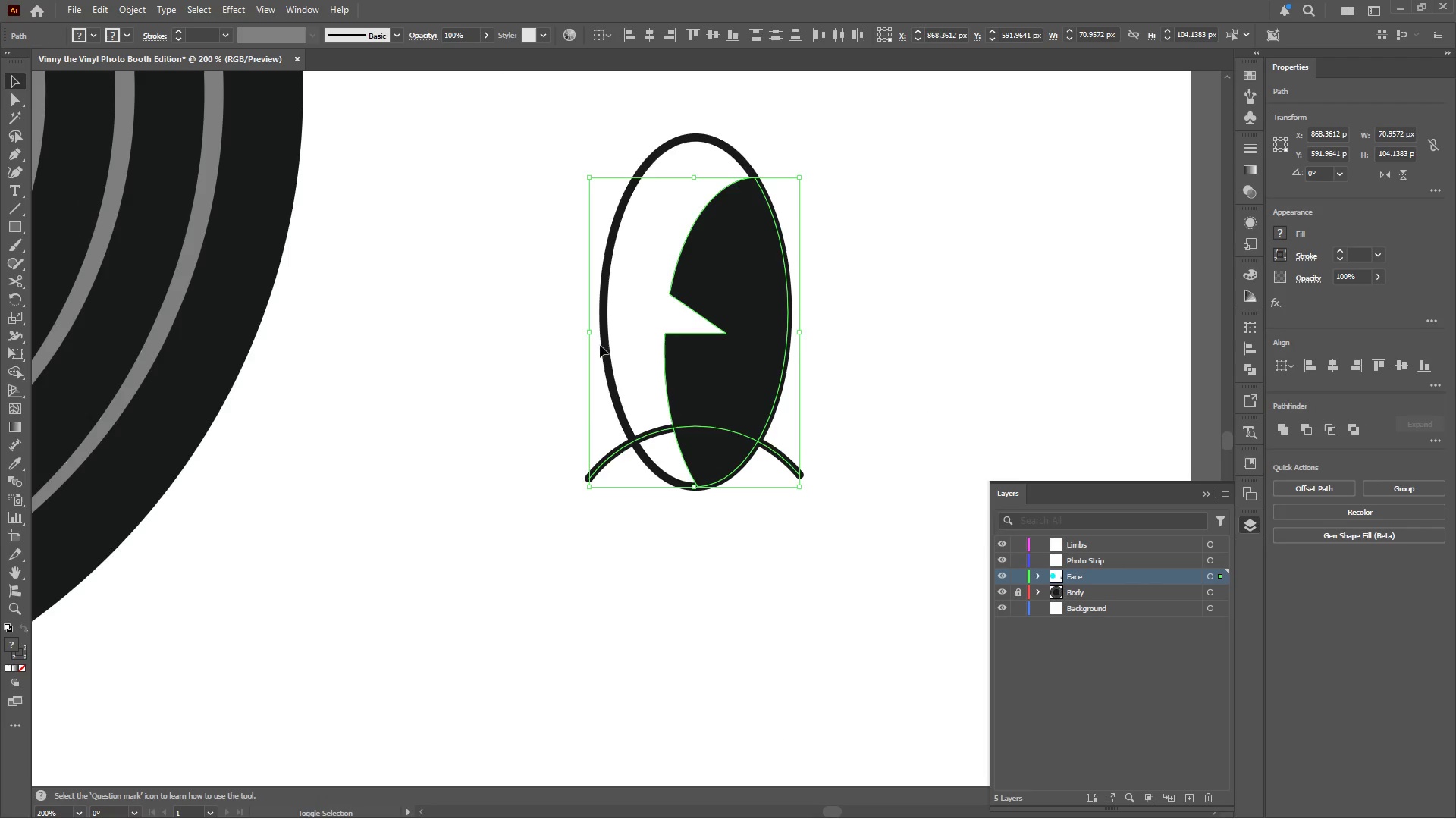 
left_click([606, 348])
 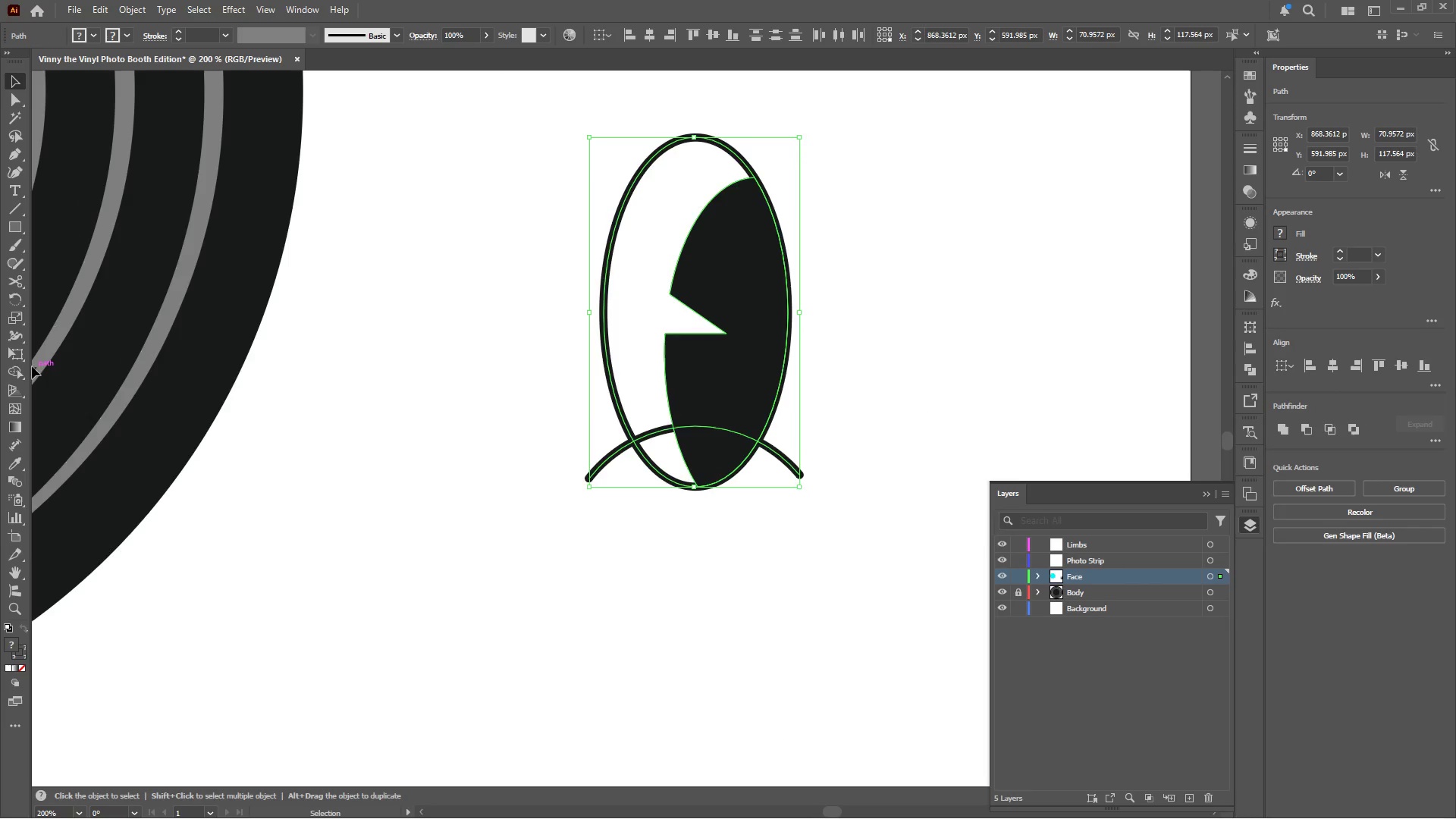 
left_click([11, 373])
 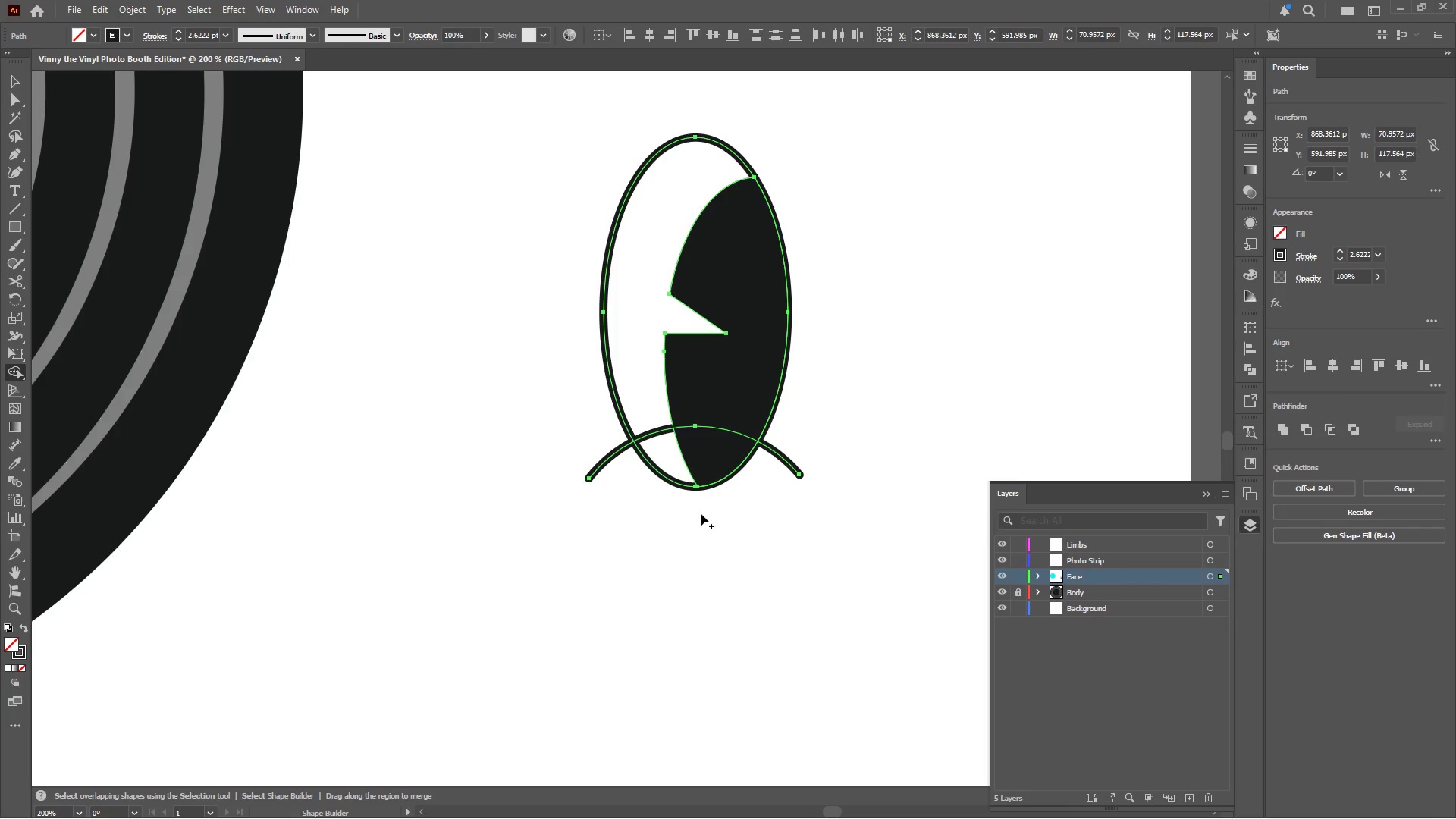 
hold_key(key=AltLeft, duration=1.48)
left_click_drag(start_coordinate=[728, 455], to_coordinate=[623, 497])
 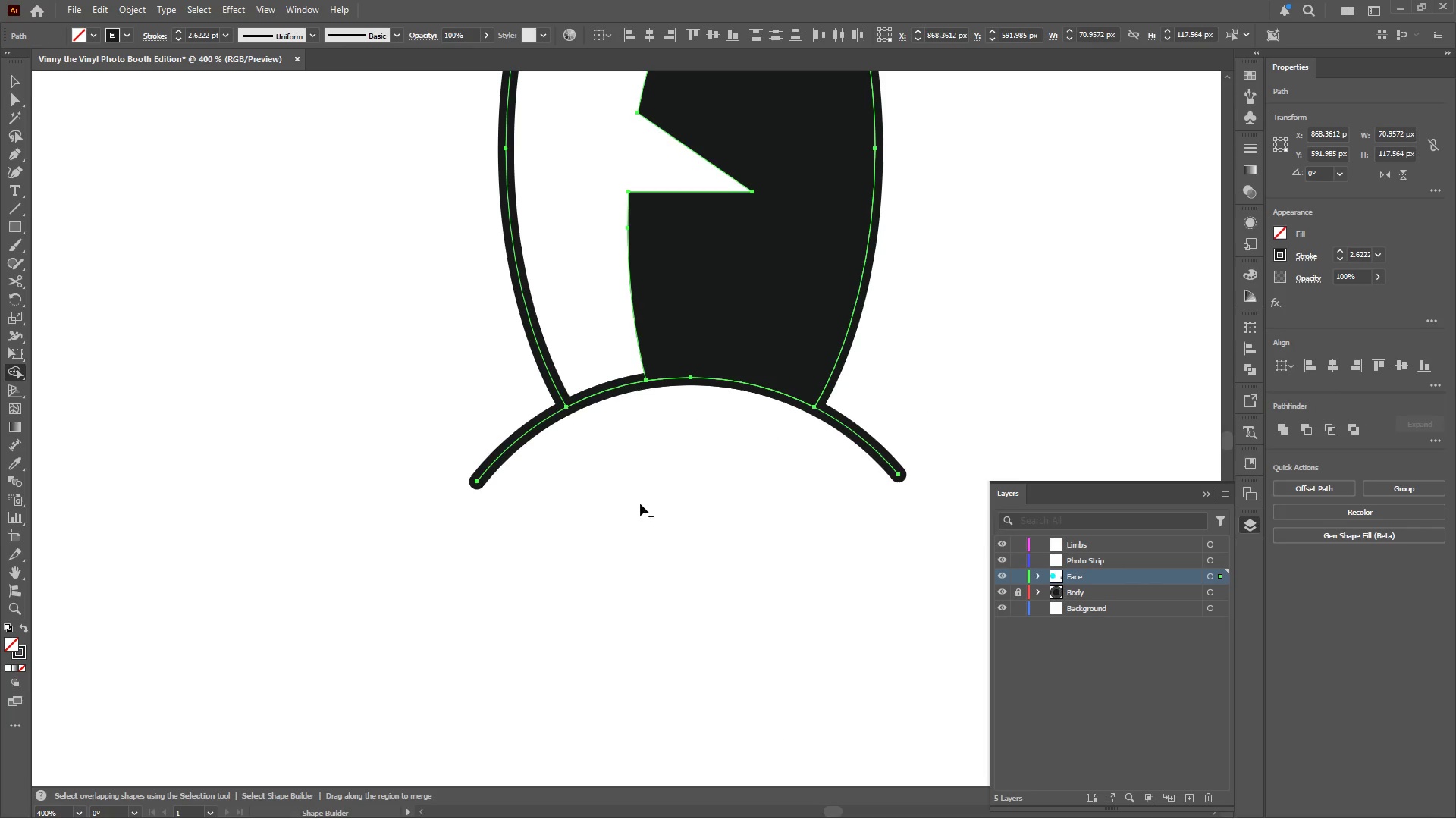 
scroll: coordinate [701, 475], scroll_direction: up, amount: 2.0
 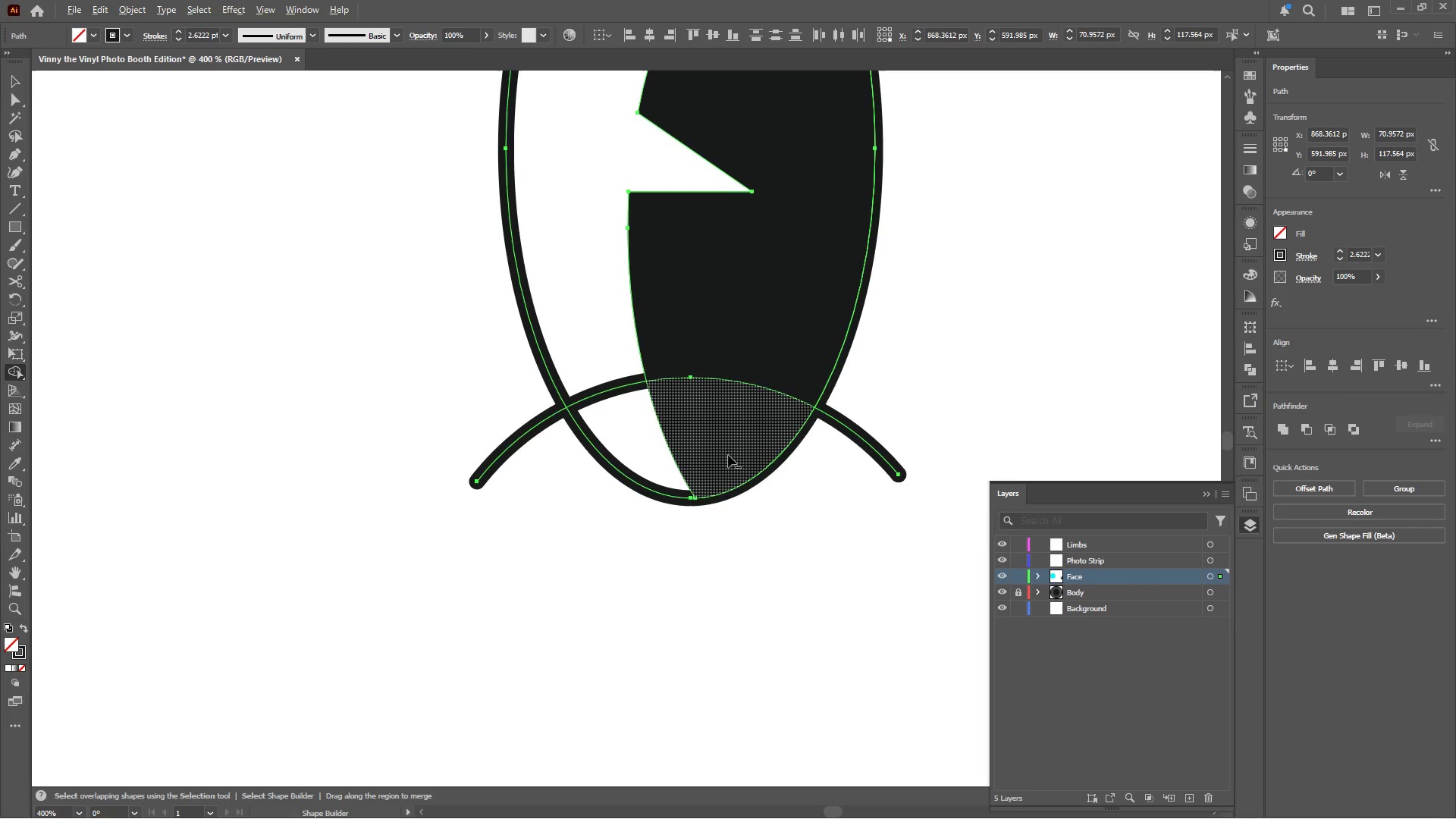 
hold_key(key=AltLeft, duration=0.31)
scroll: coordinate [645, 505], scroll_direction: down, amount: 5.0
 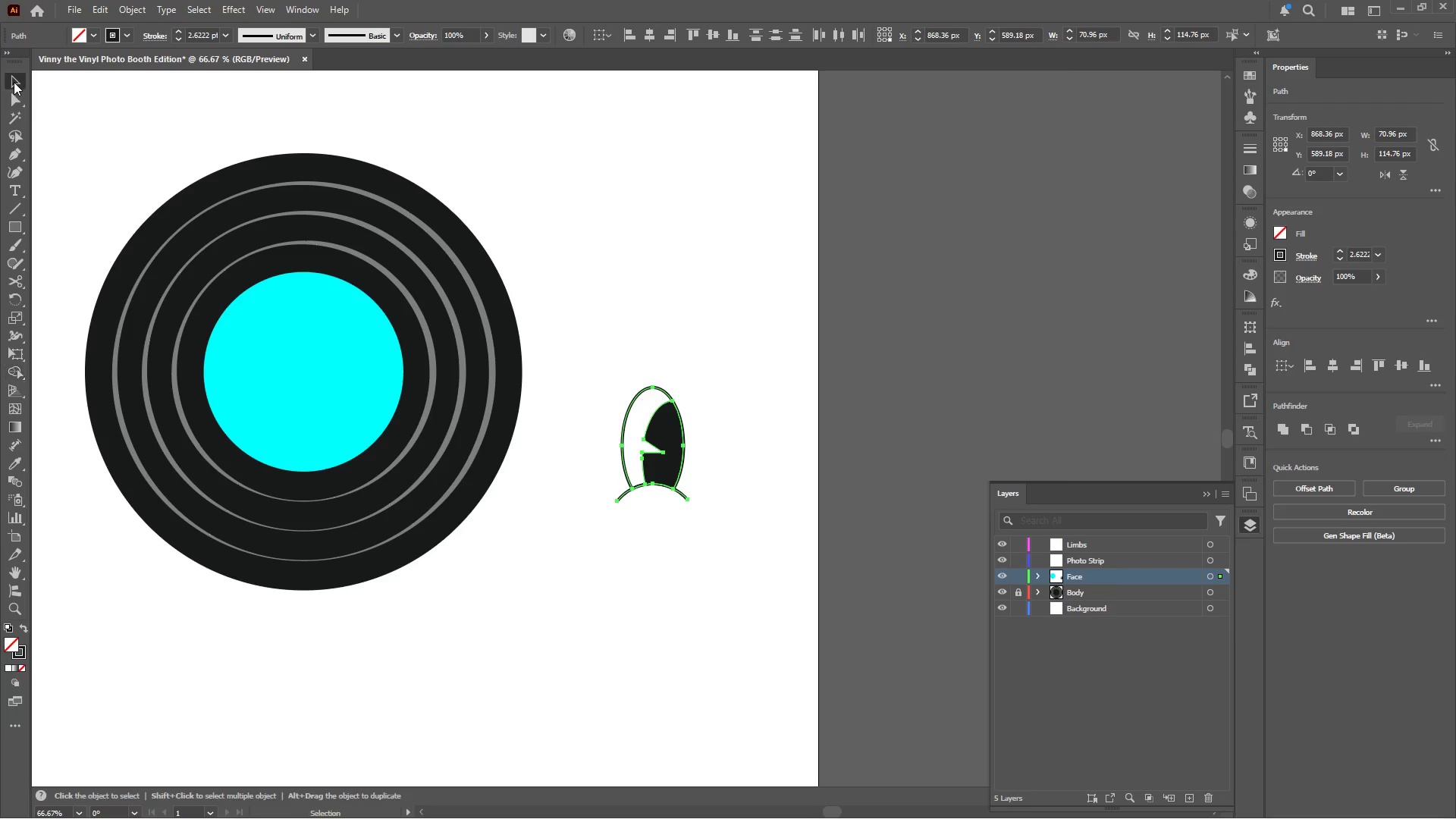 
double_click([661, 313])
 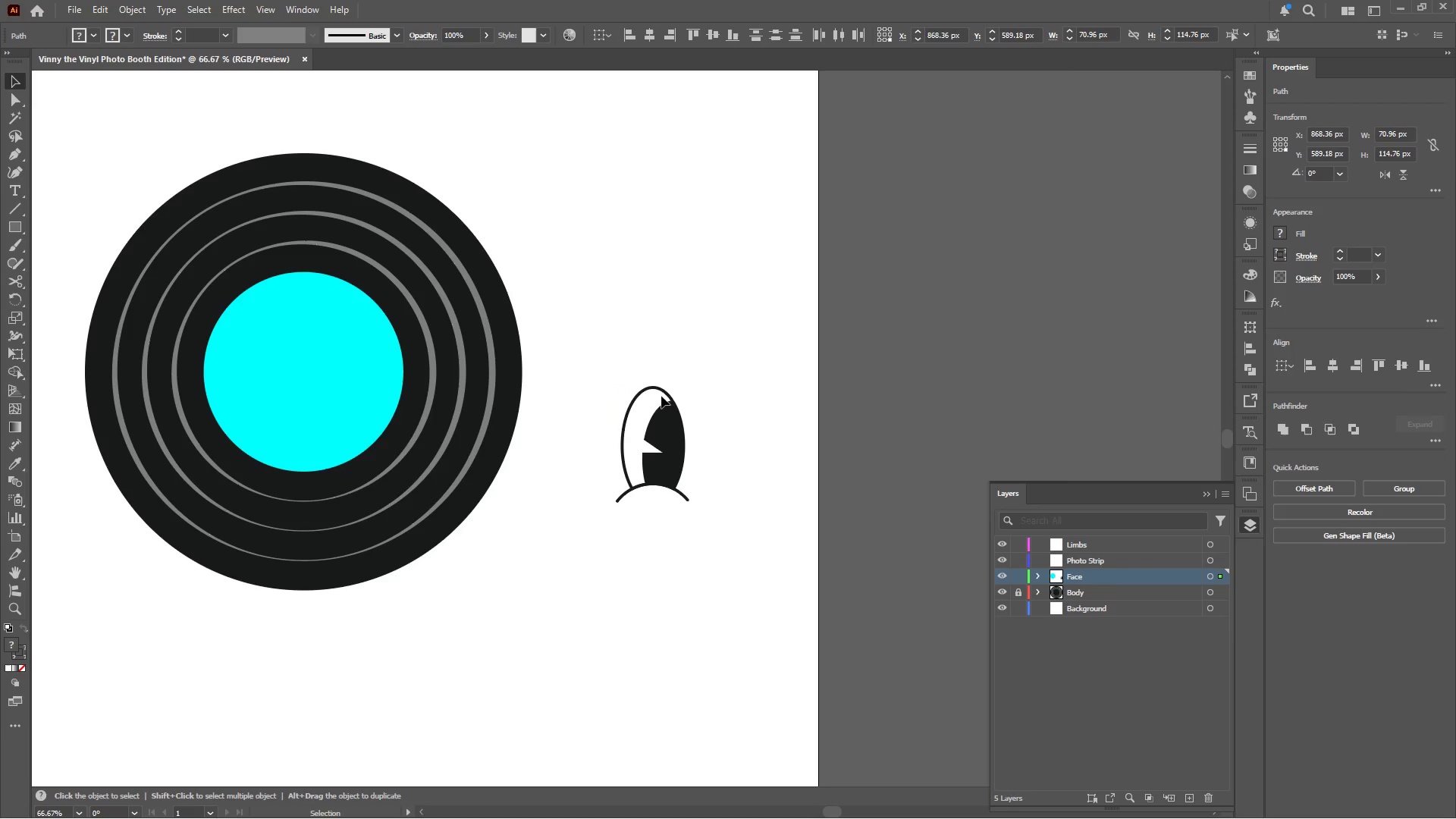 
hold_key(key=AltLeft, duration=0.31)
 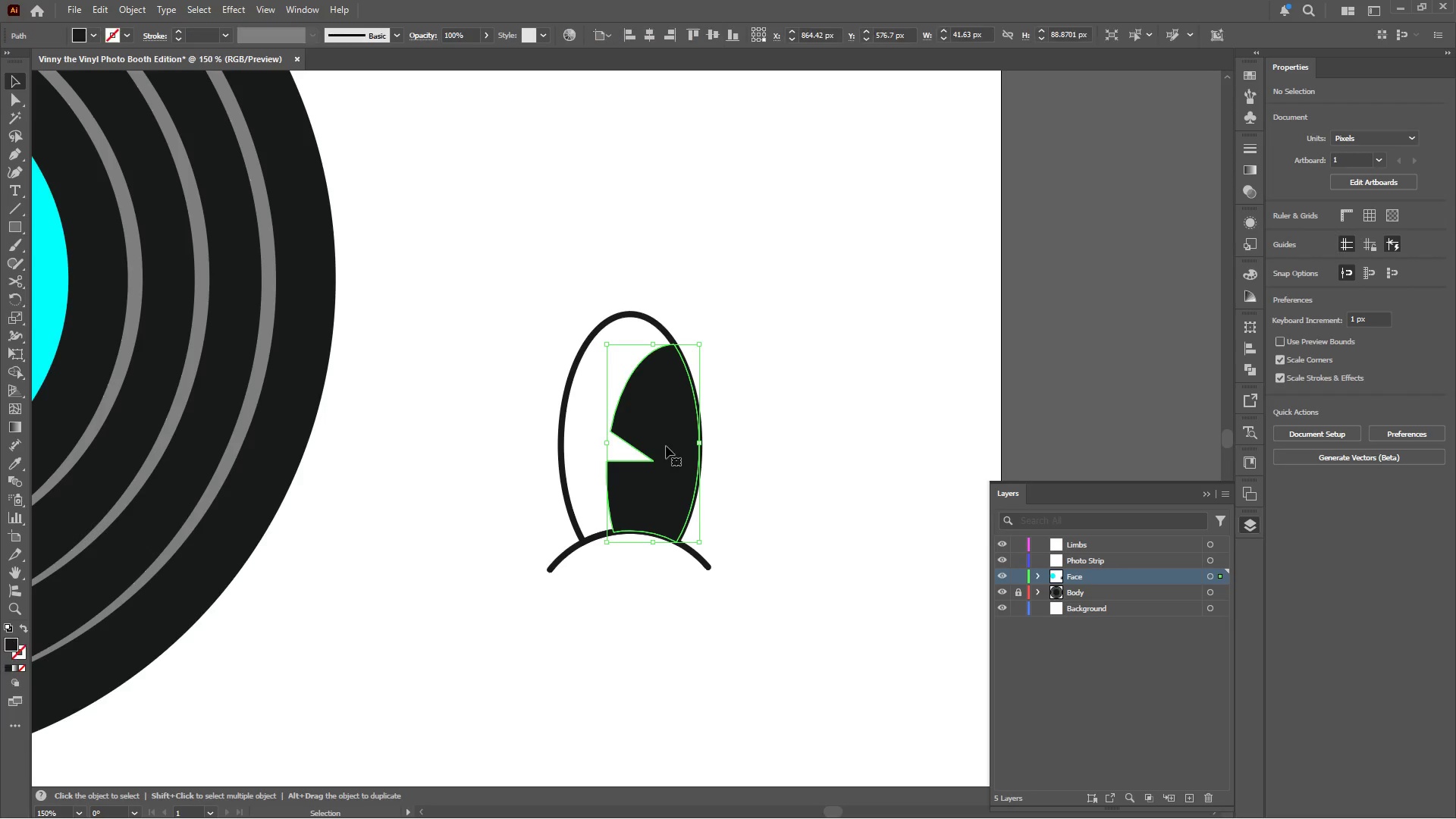 
left_click([670, 452])
 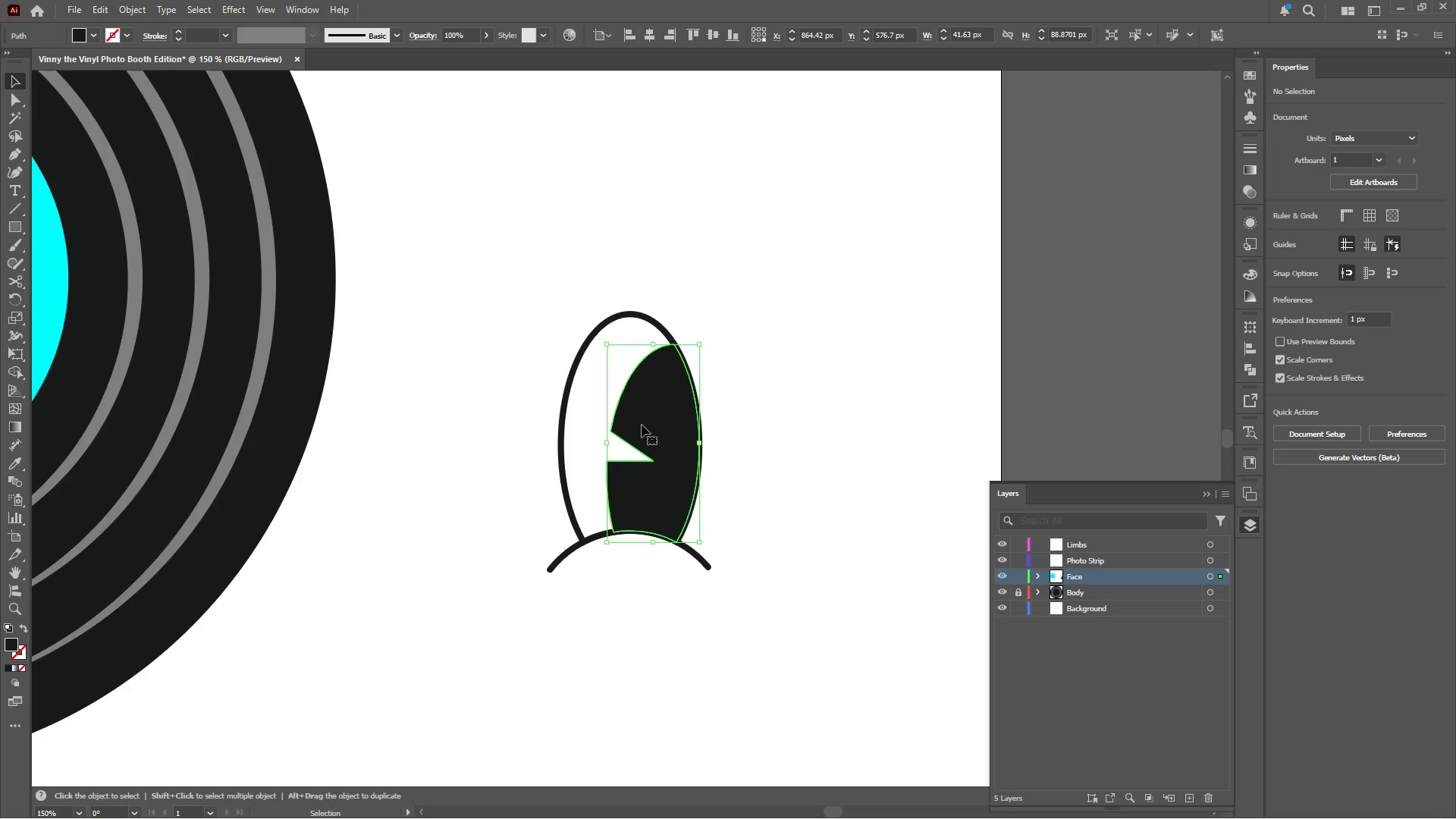 
scroll: coordinate [671, 447], scroll_direction: up, amount: 2.0
 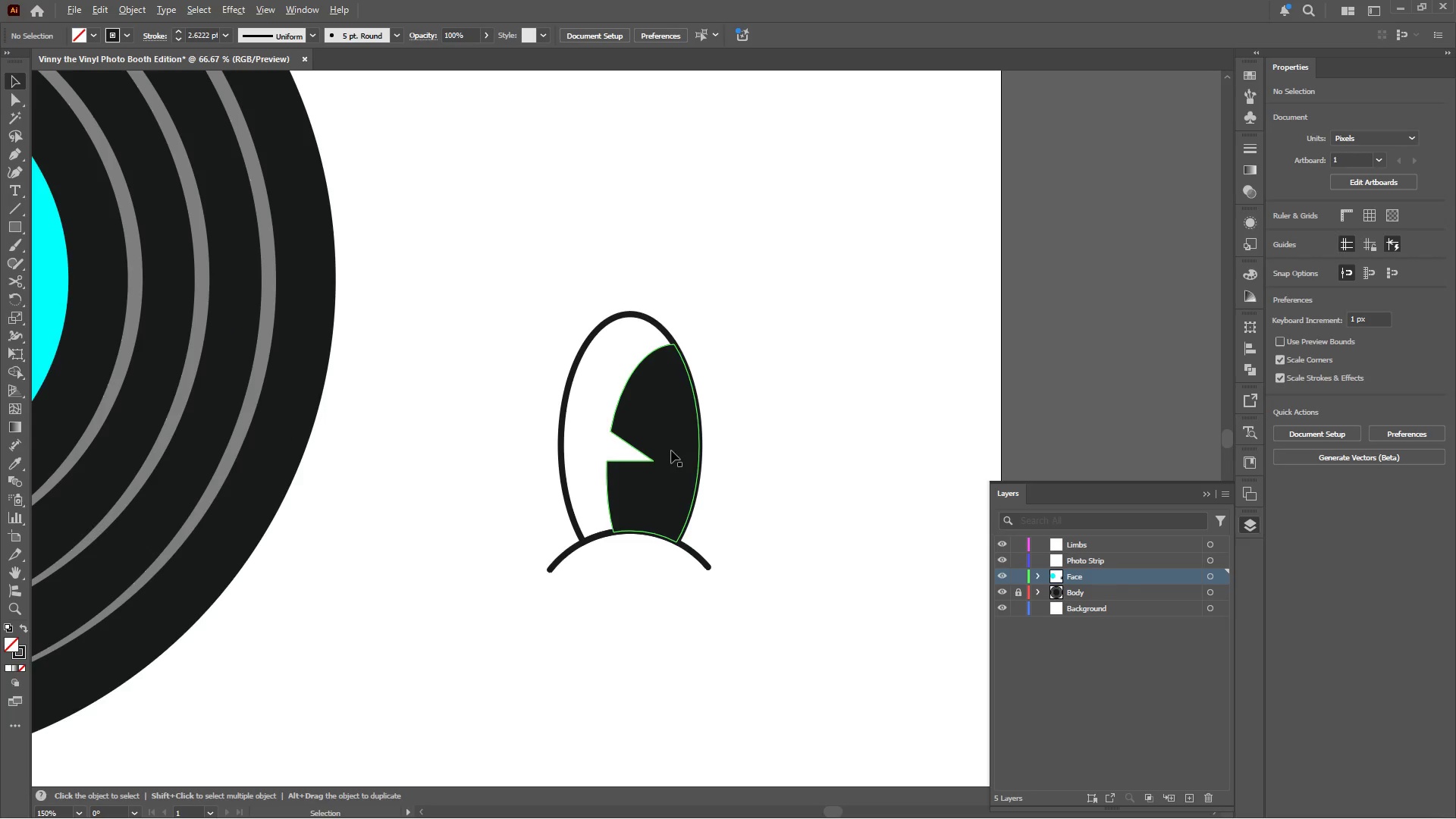 
hold_key(key=ShiftLeft, duration=2.11)
left_click([568, 373])
 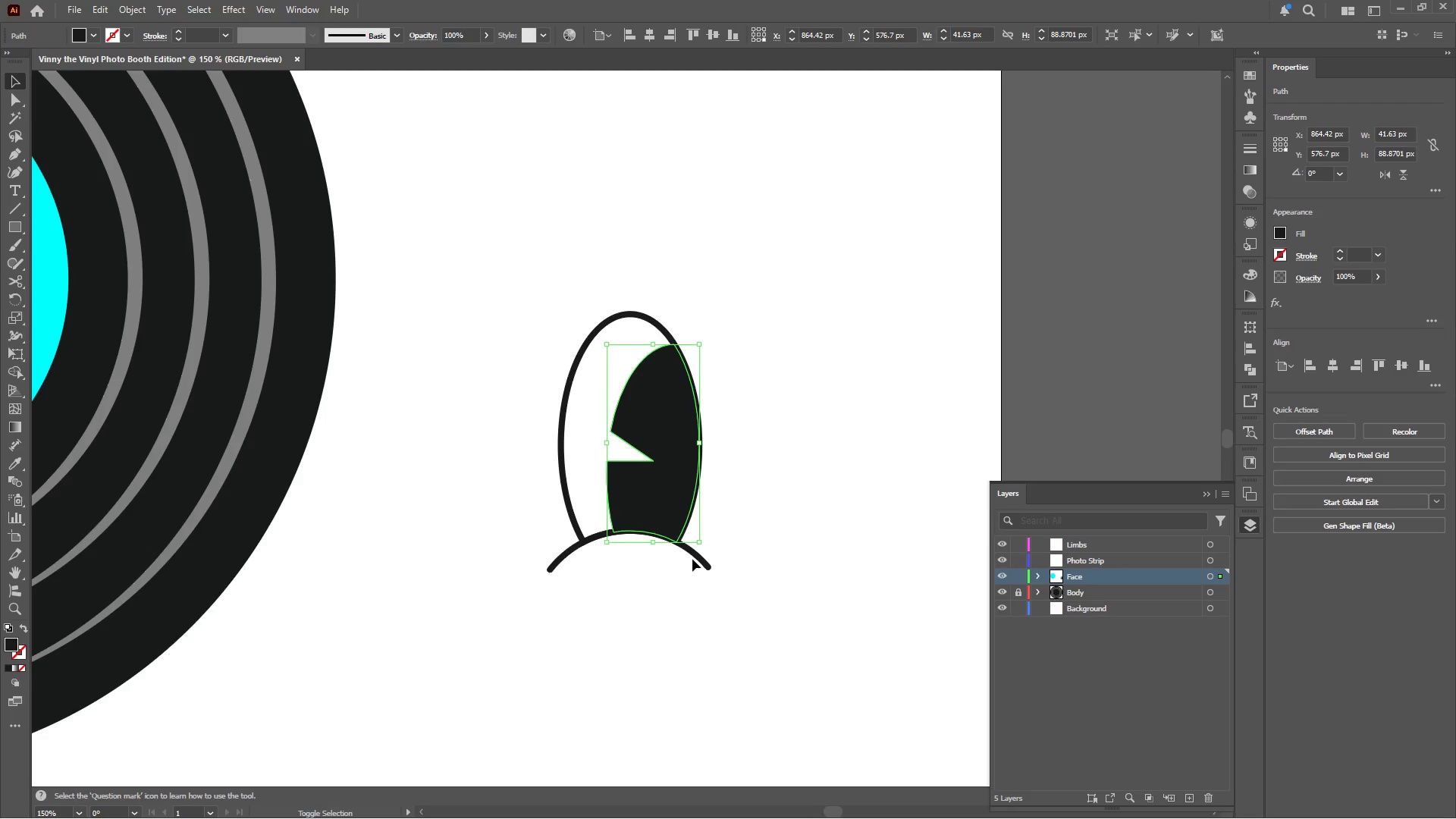 
left_click([698, 555])
 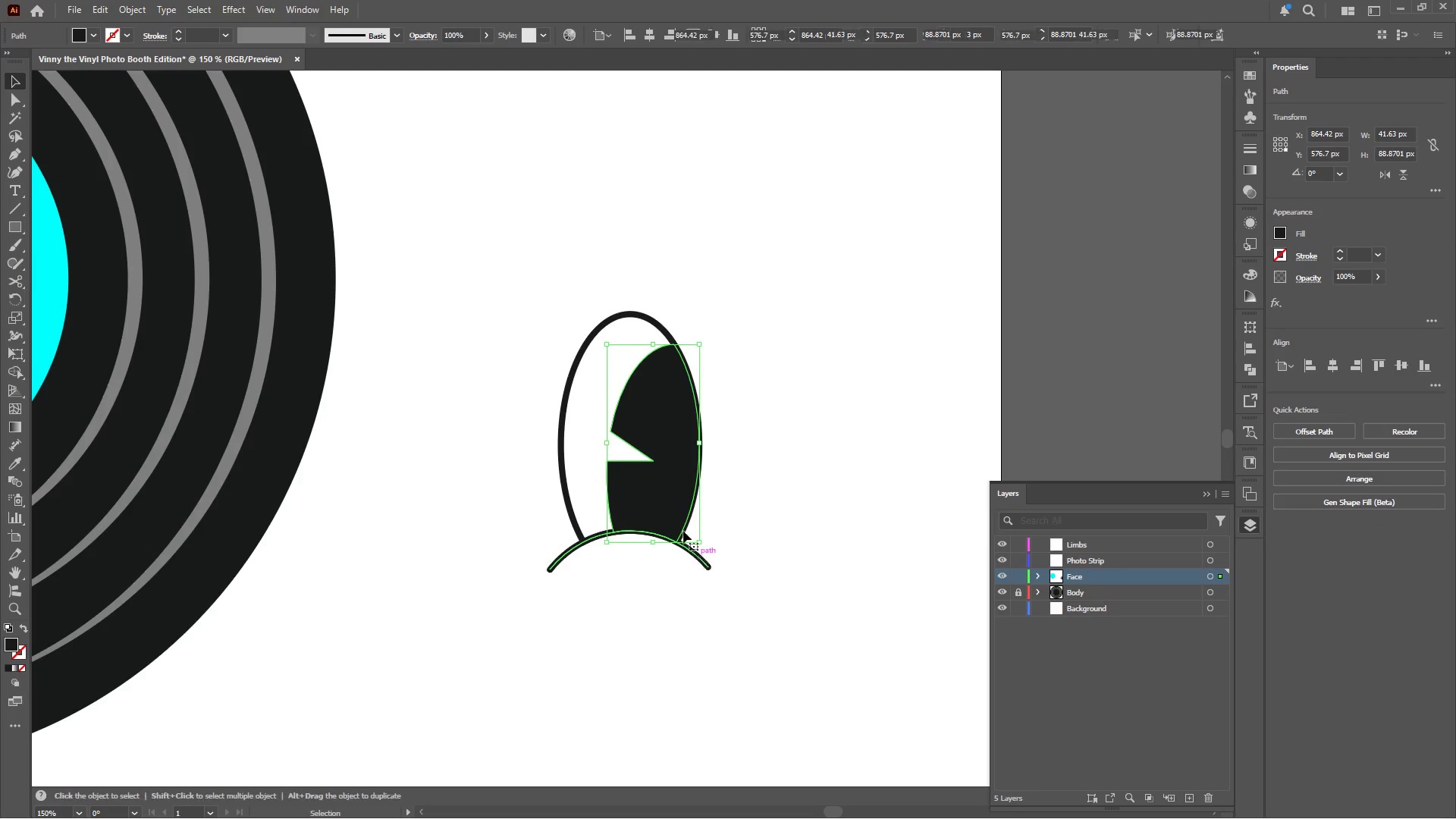 
key(Control+G)
 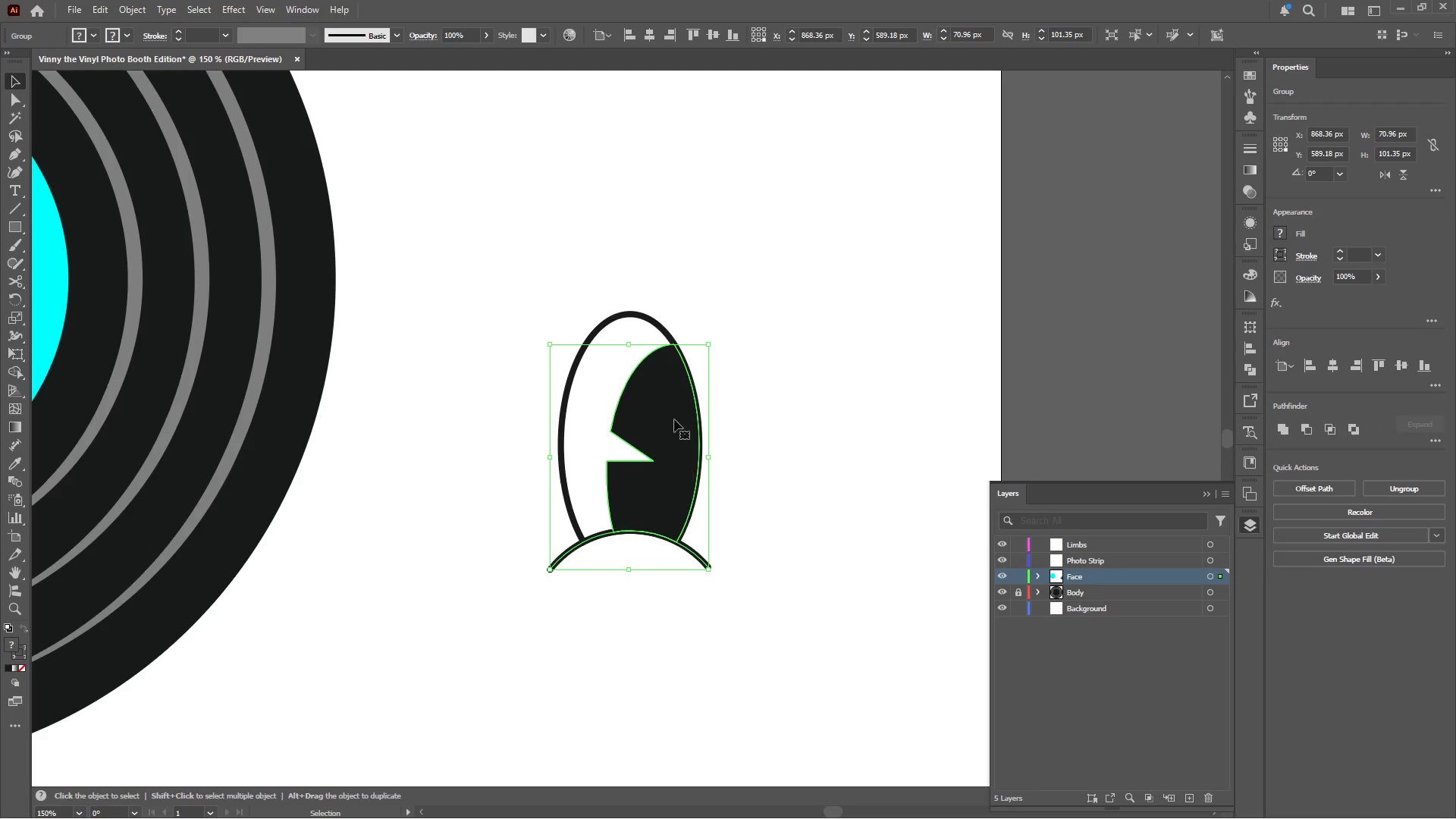 
hold_key(key=ShiftLeft, duration=0.84)
 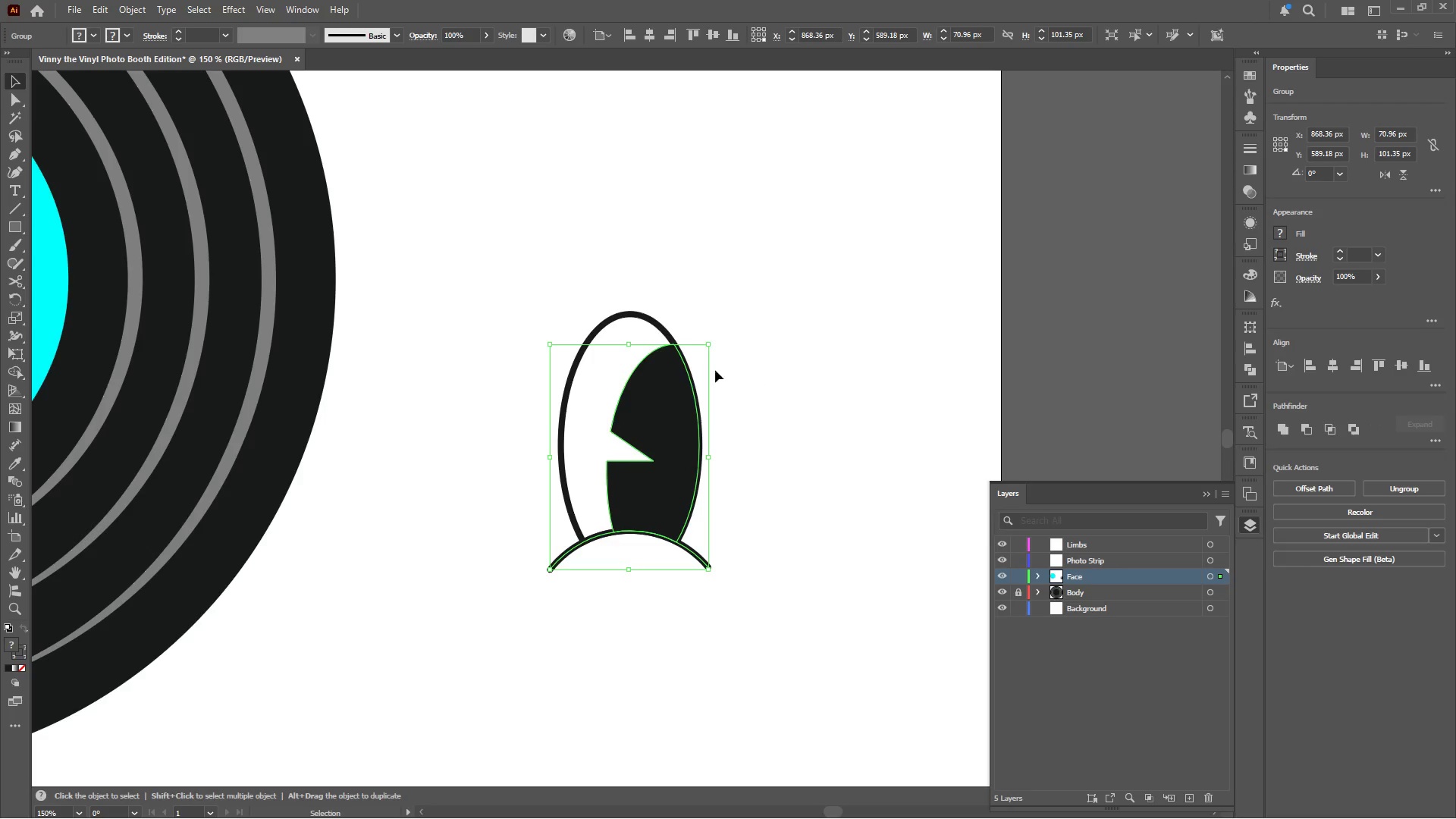 
hold_key(key=ShiftLeft, duration=0.69)
left_click([619, 316])
 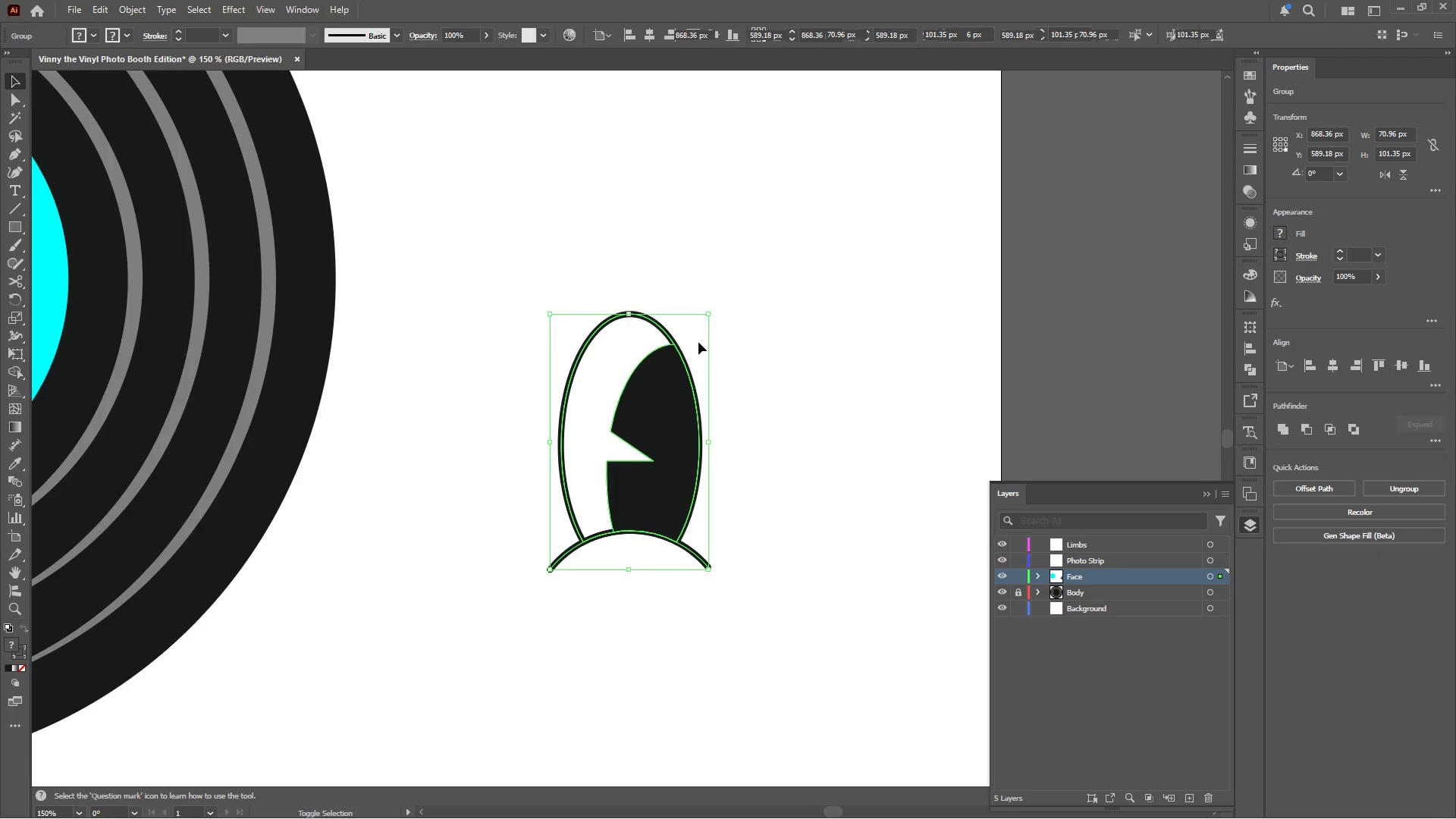 
key(Control+G)
 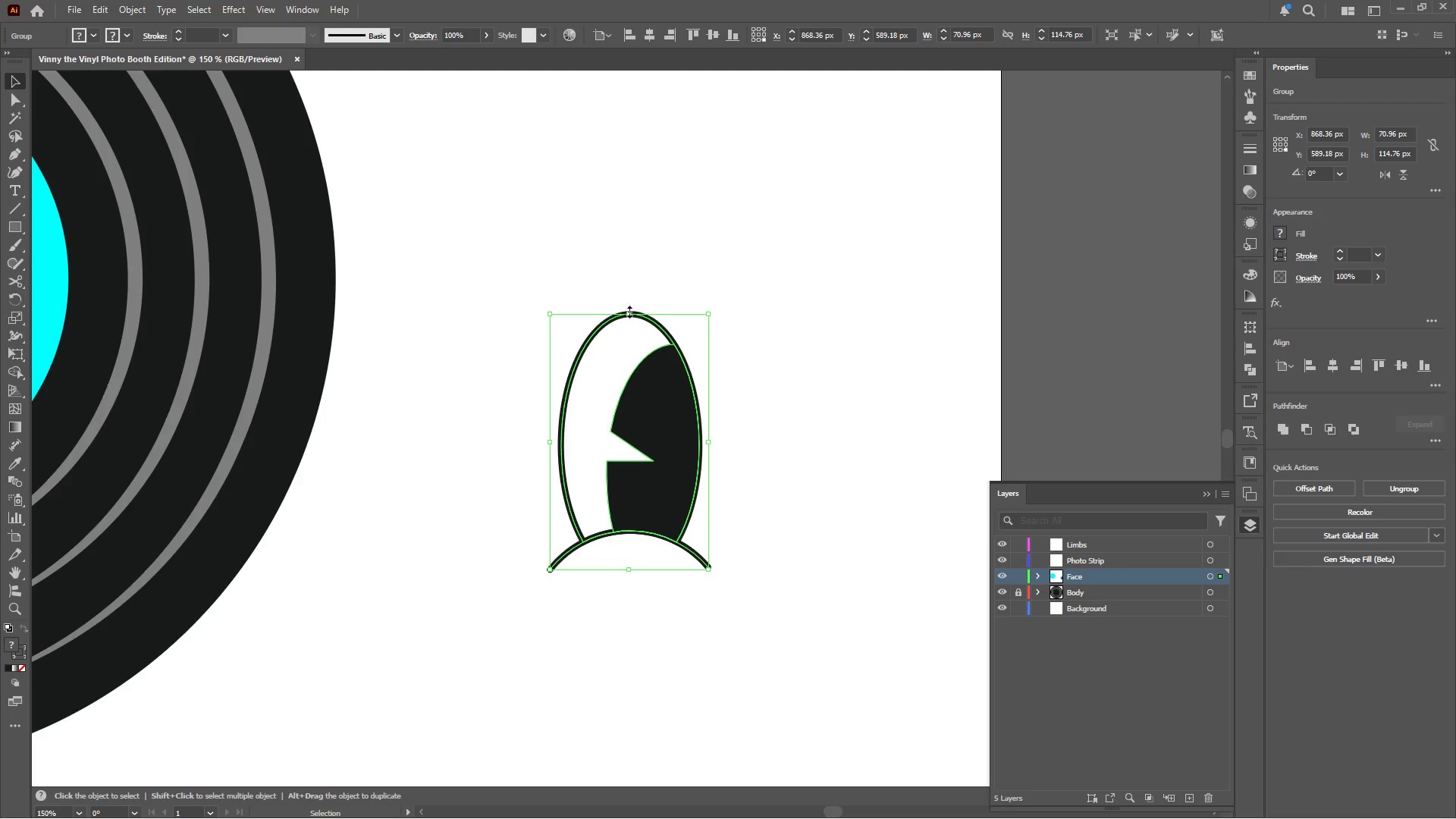 
hold_key(key=ShiftLeft, duration=0.97)
left_click_drag(start_coordinate=[628, 310], to_coordinate=[625, 424])
 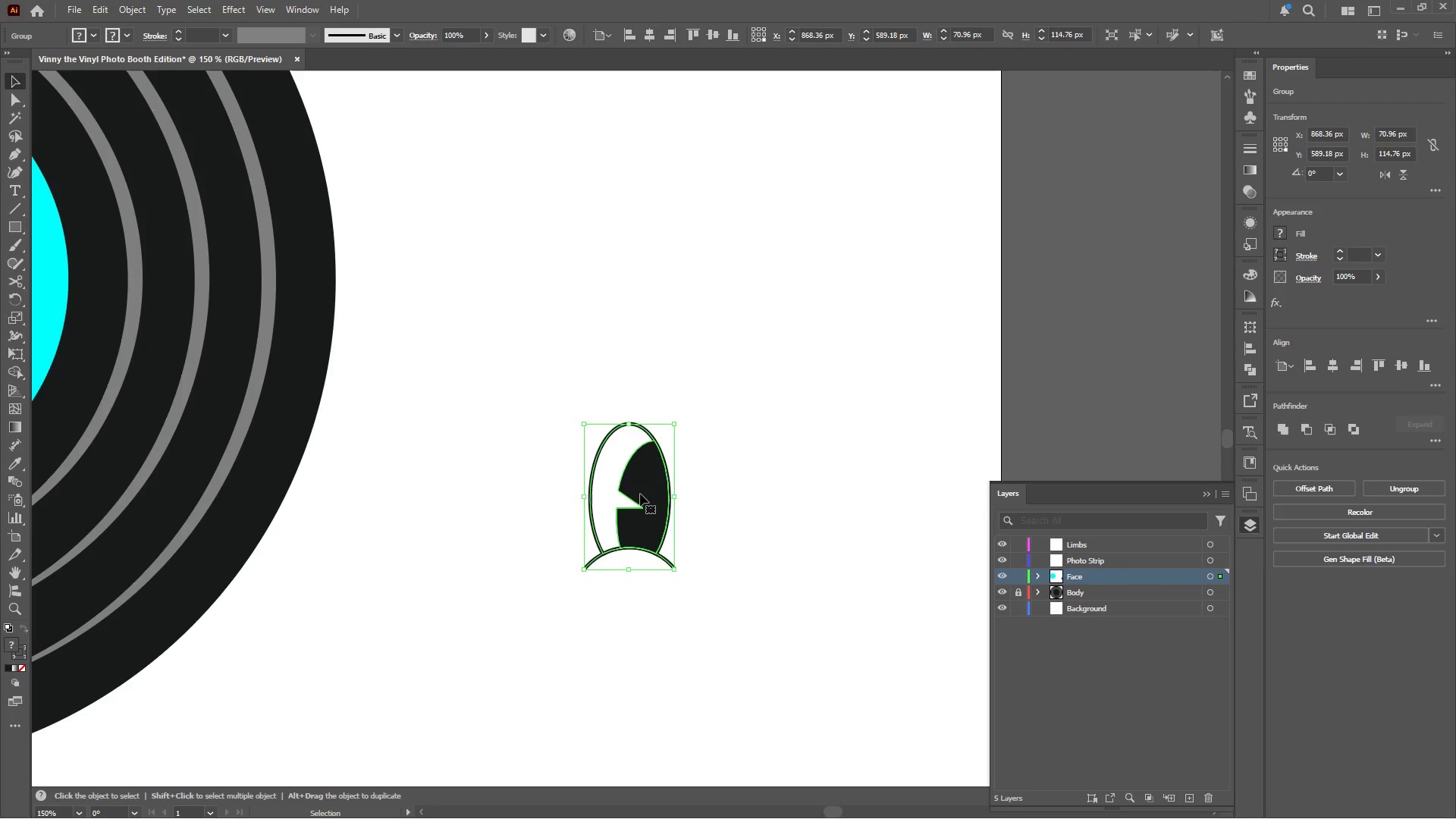 
left_click_drag(start_coordinate=[647, 494], to_coordinate=[822, 452])
 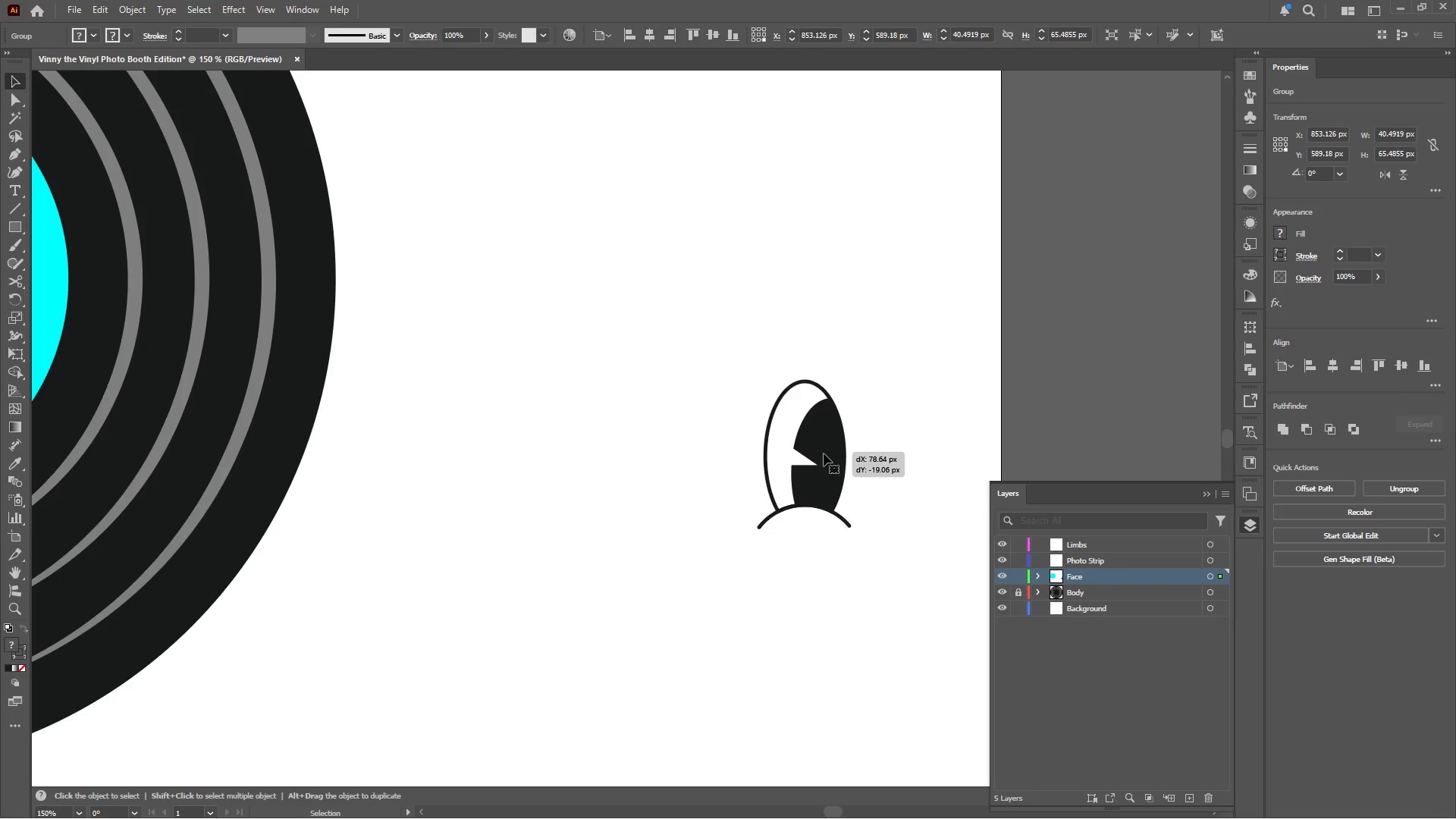 
hold_key(key=AltLeft, duration=2.97)
left_click_drag(start_coordinate=[828, 462], to_coordinate=[624, 460])
 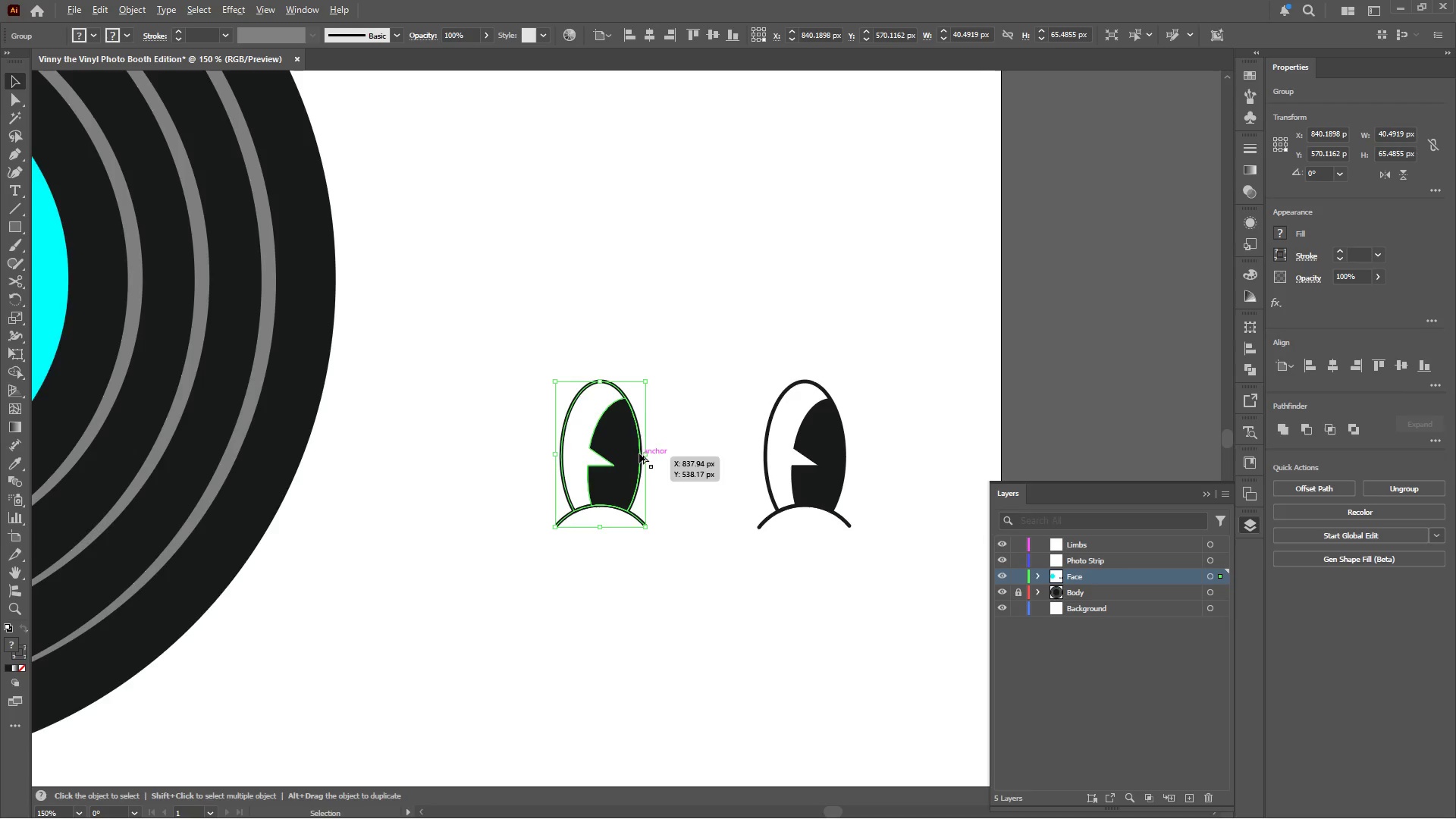 
hold_key(key=ShiftLeft, duration=2.45)
 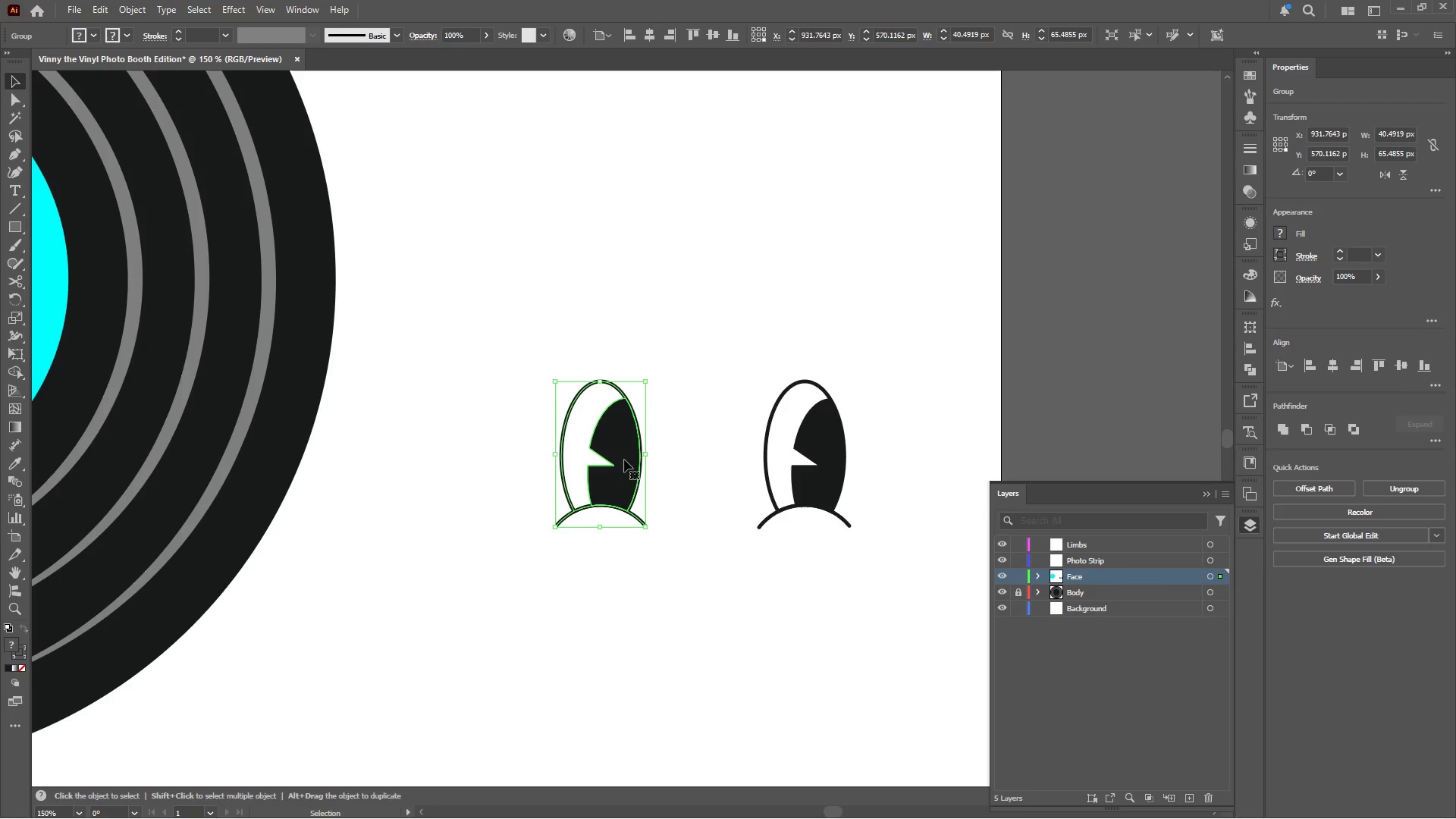 
hold_key(key=AltLeft, duration=0.53)
scroll: coordinate [639, 453], scroll_direction: down, amount: 2.0
 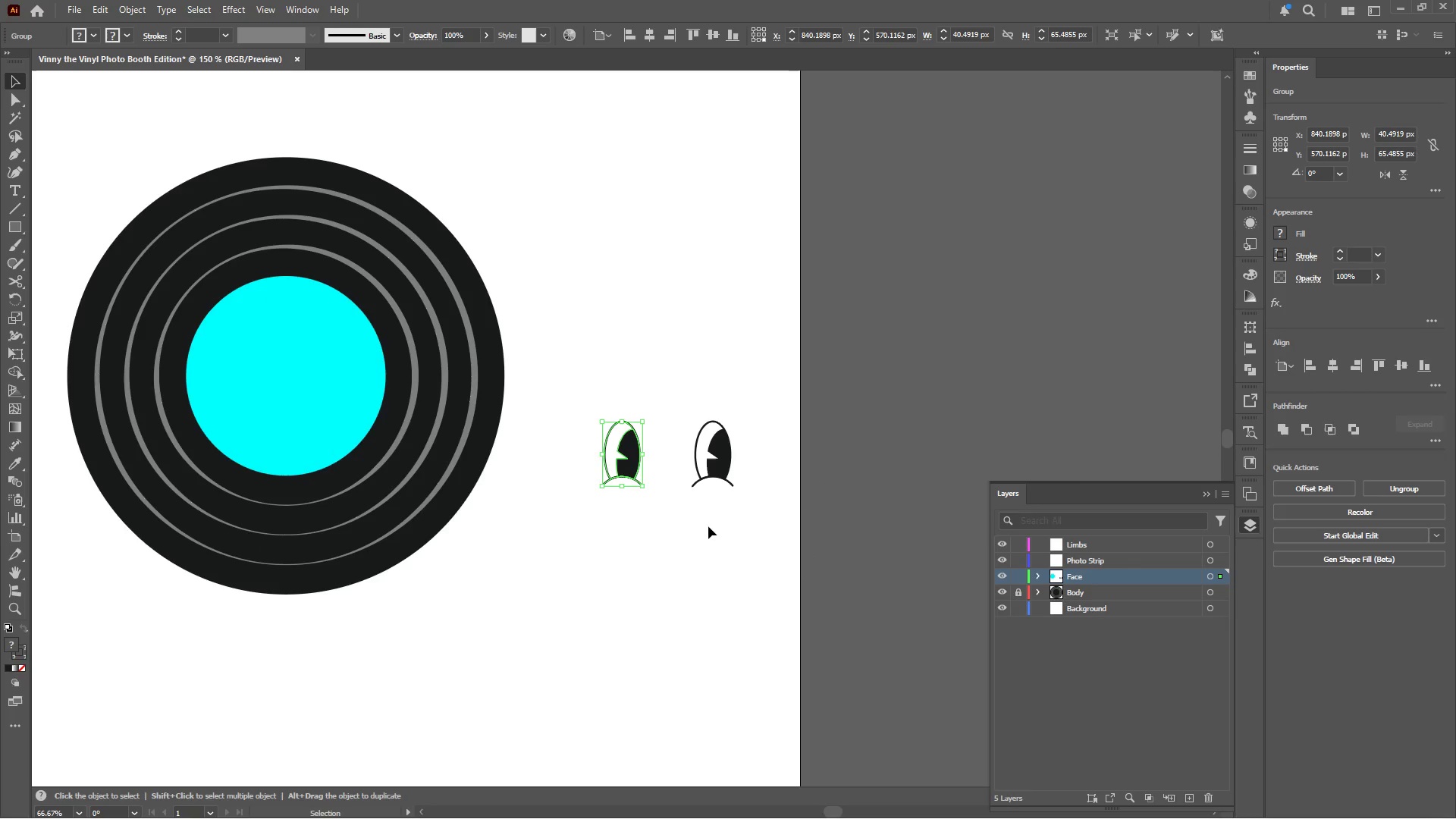 
left_click([714, 532])
 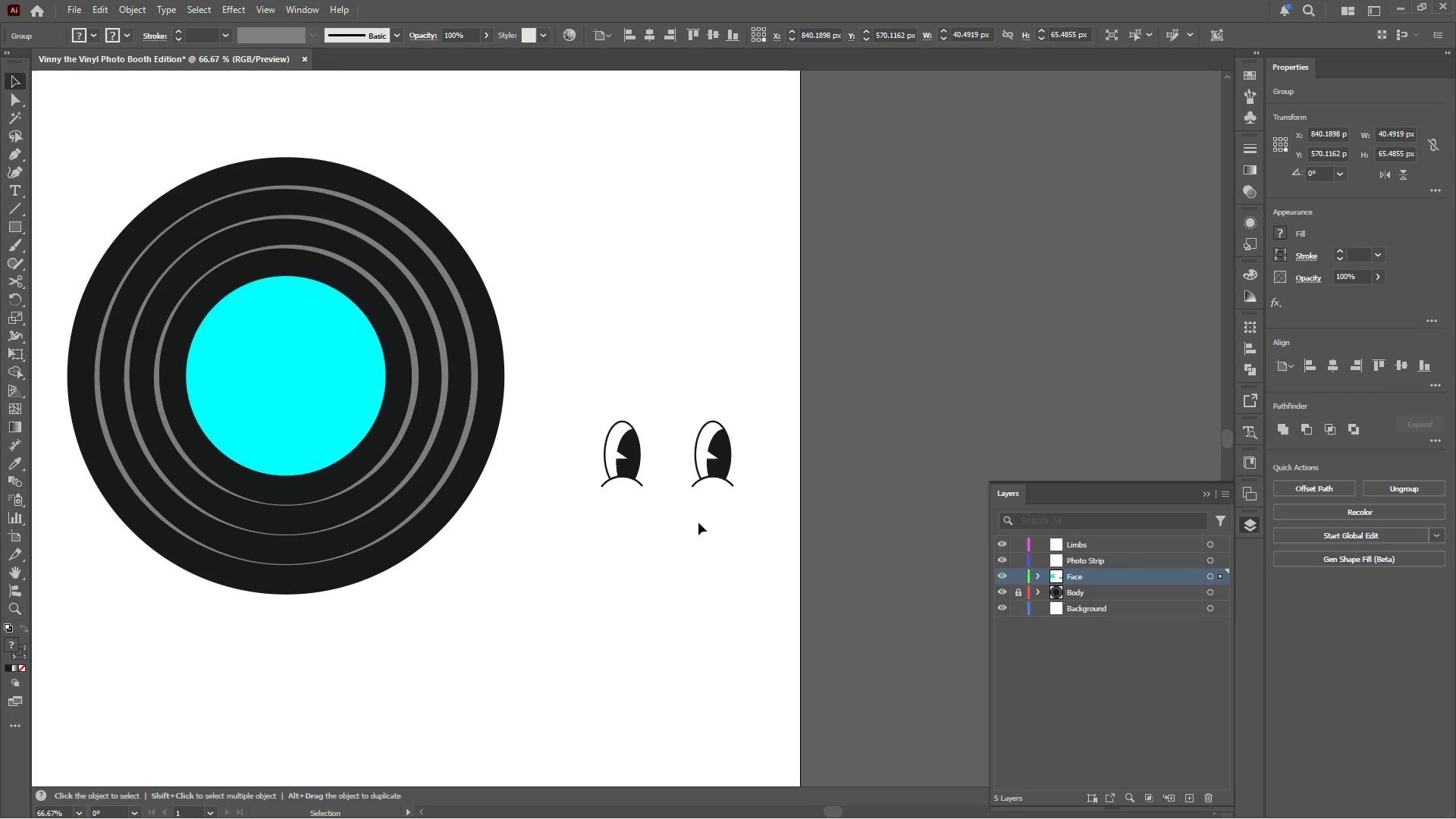 
hold_key(key=AltLeft, duration=0.53)
scroll: coordinate [692, 510], scroll_direction: up, amount: 3.0
 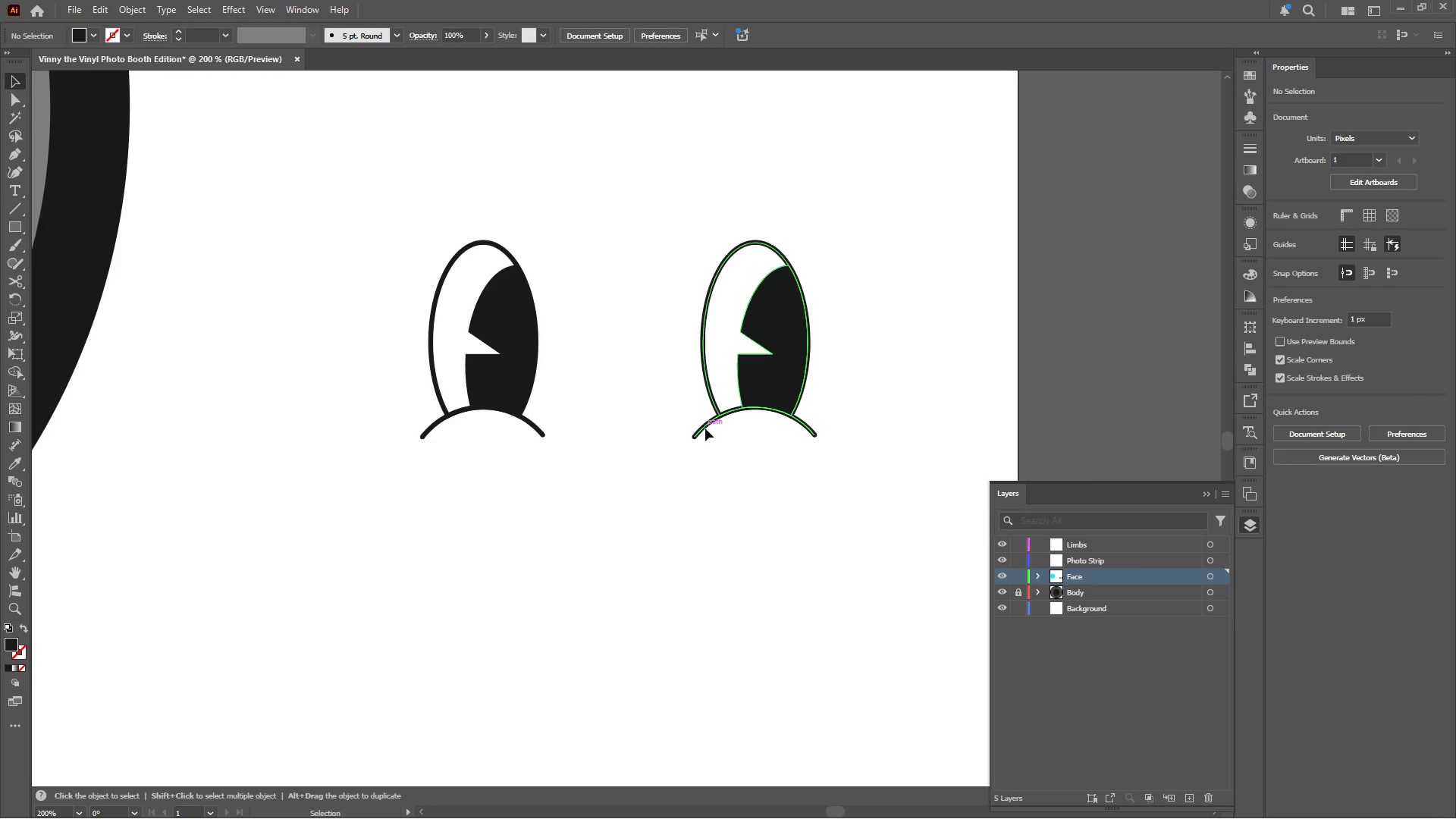 
double_click([705, 428])
 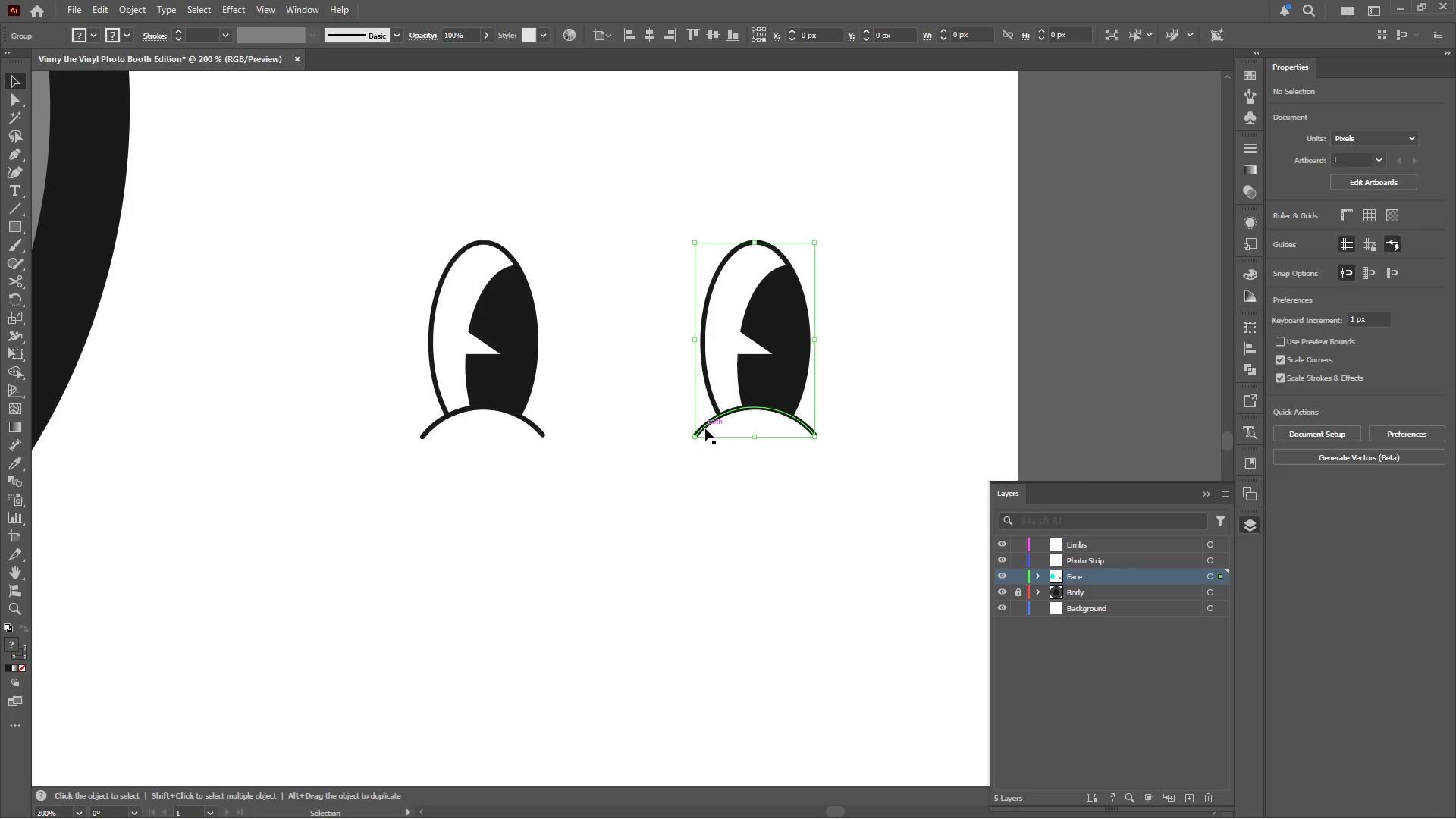 
triple_click([705, 428])
 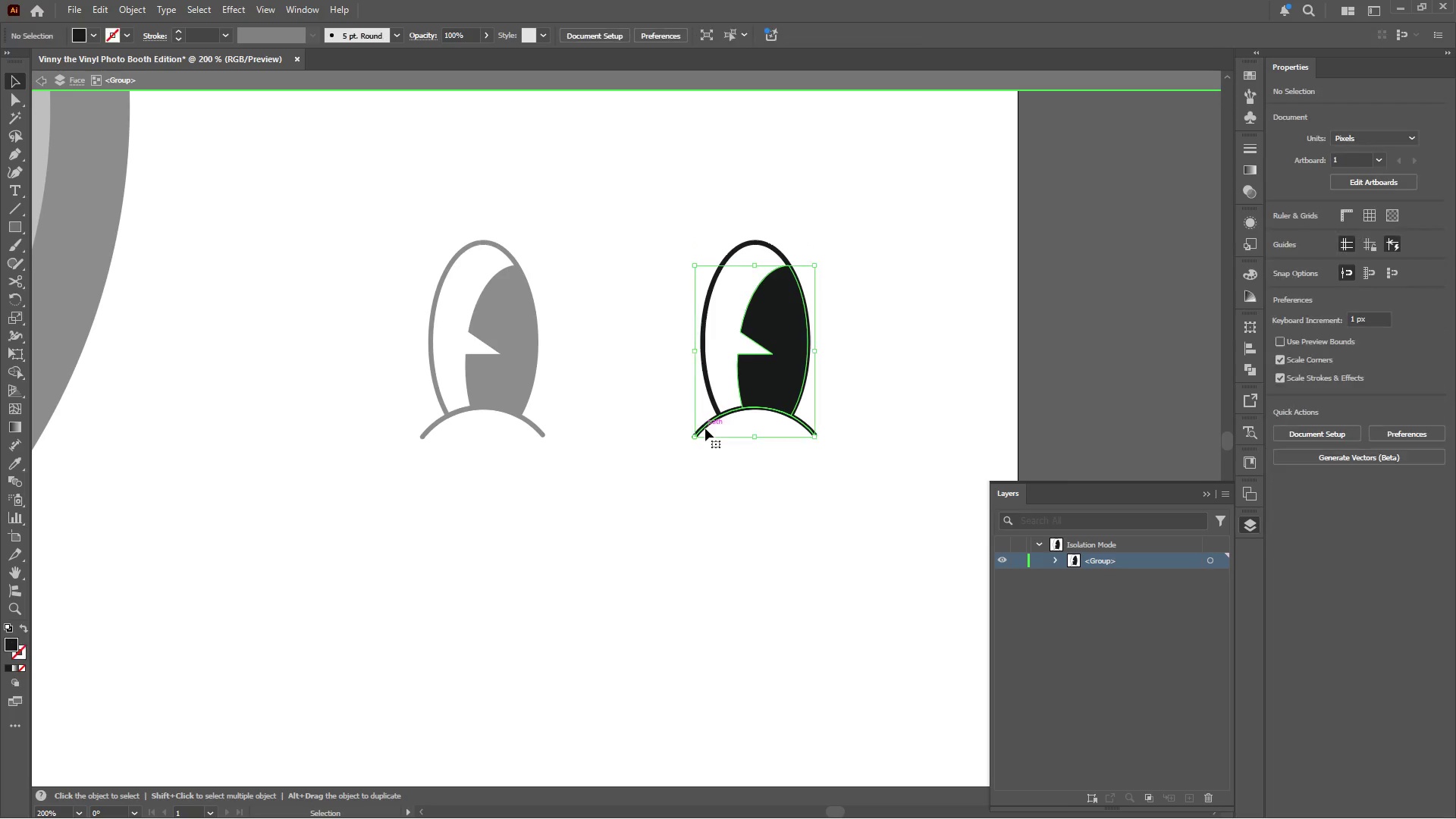 
left_click([705, 428])
 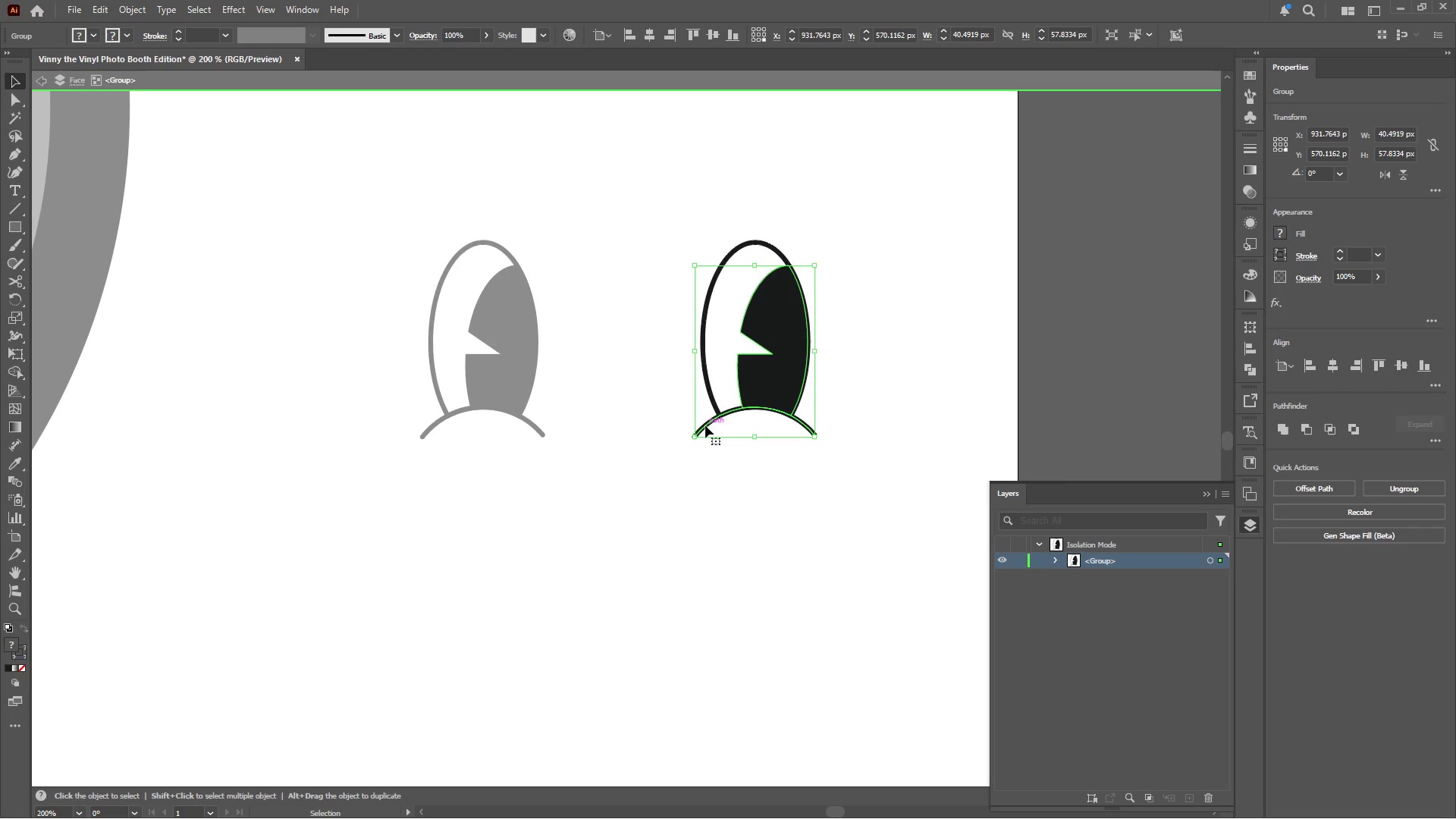 
double_click([705, 425])
 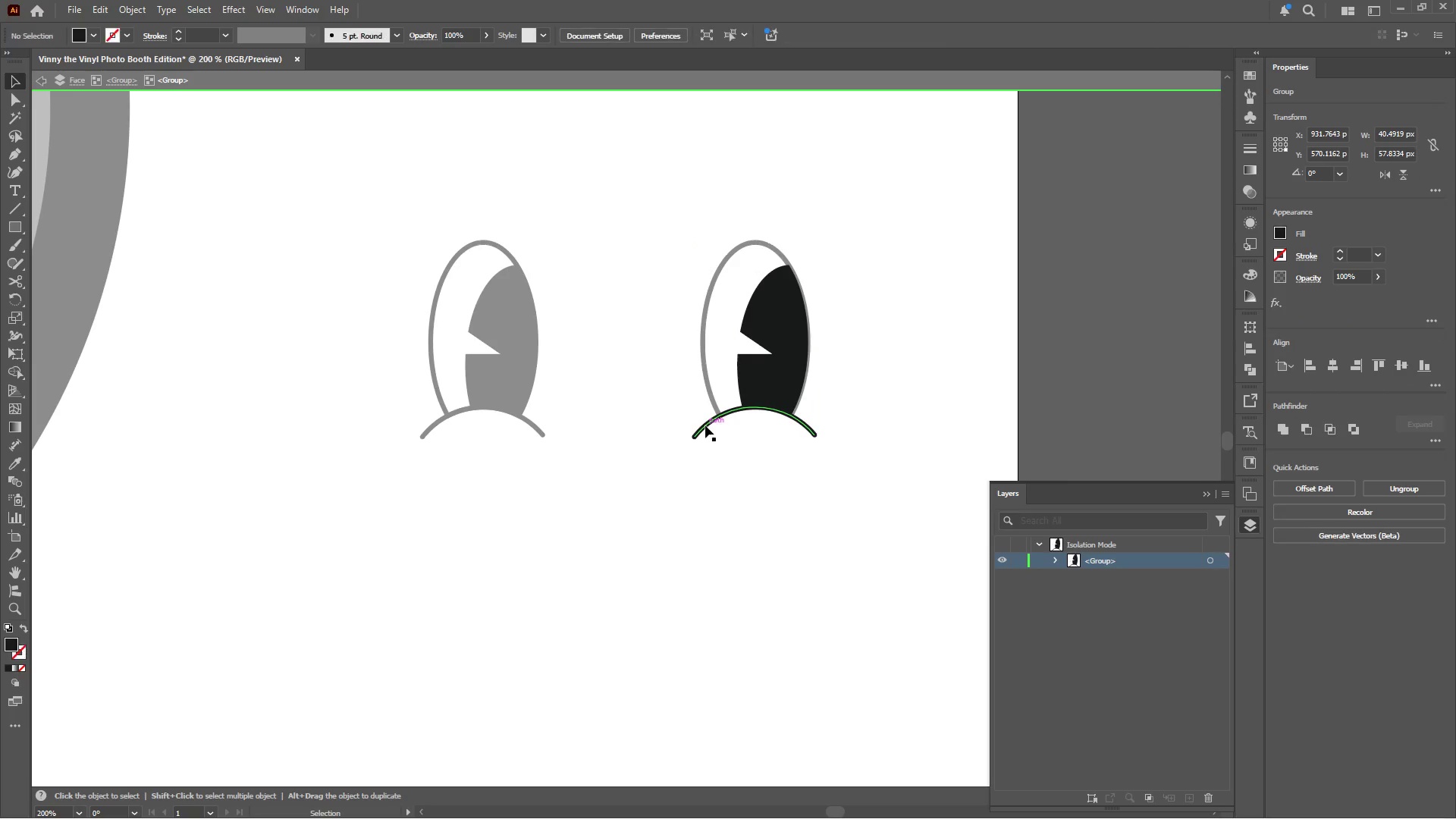 
triple_click([704, 425])
 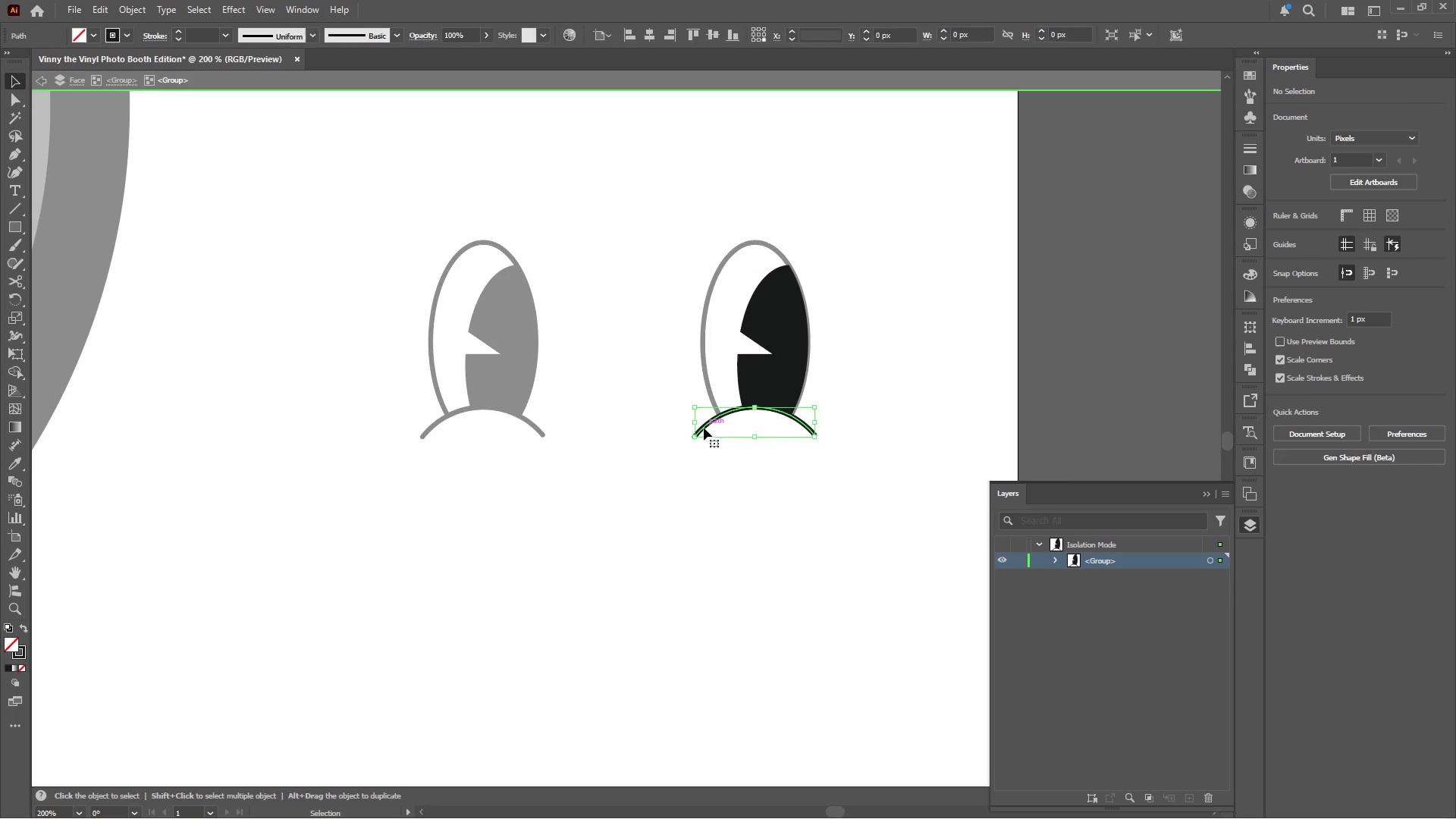 
key(Control+C)
 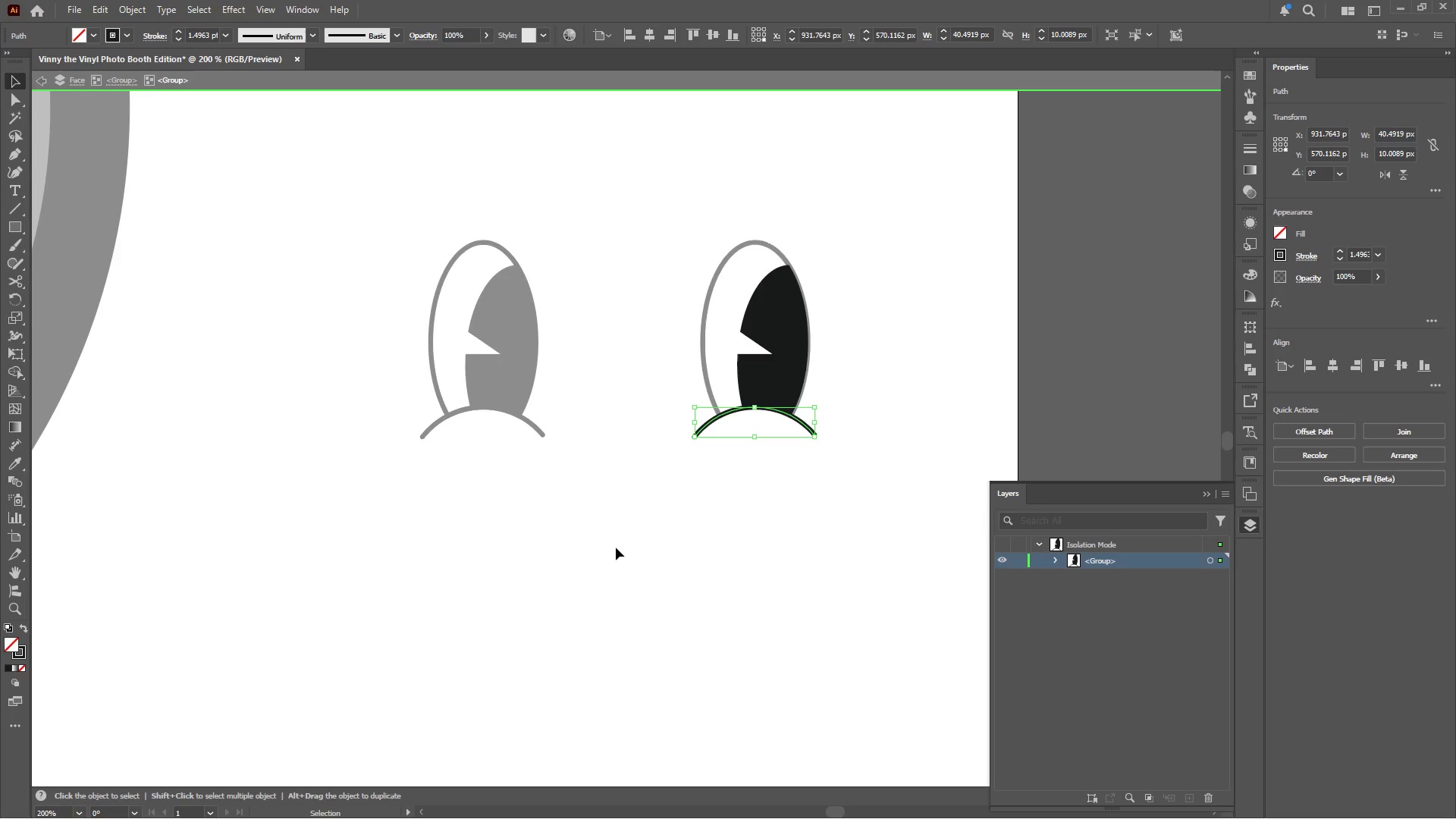 
left_click([616, 548])
 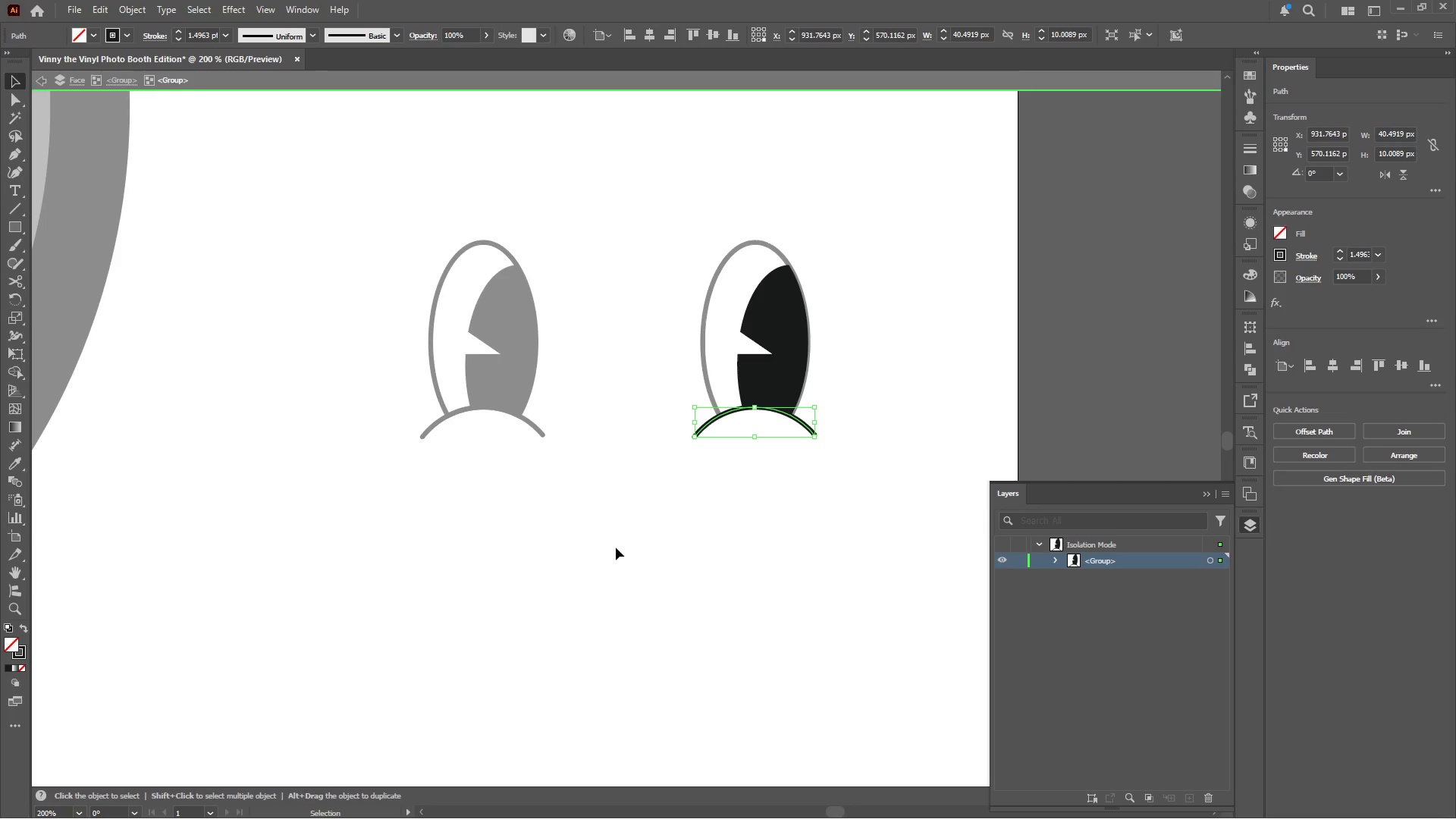 
left_click_drag(start_coordinate=[616, 548], to_coordinate=[632, 522])
 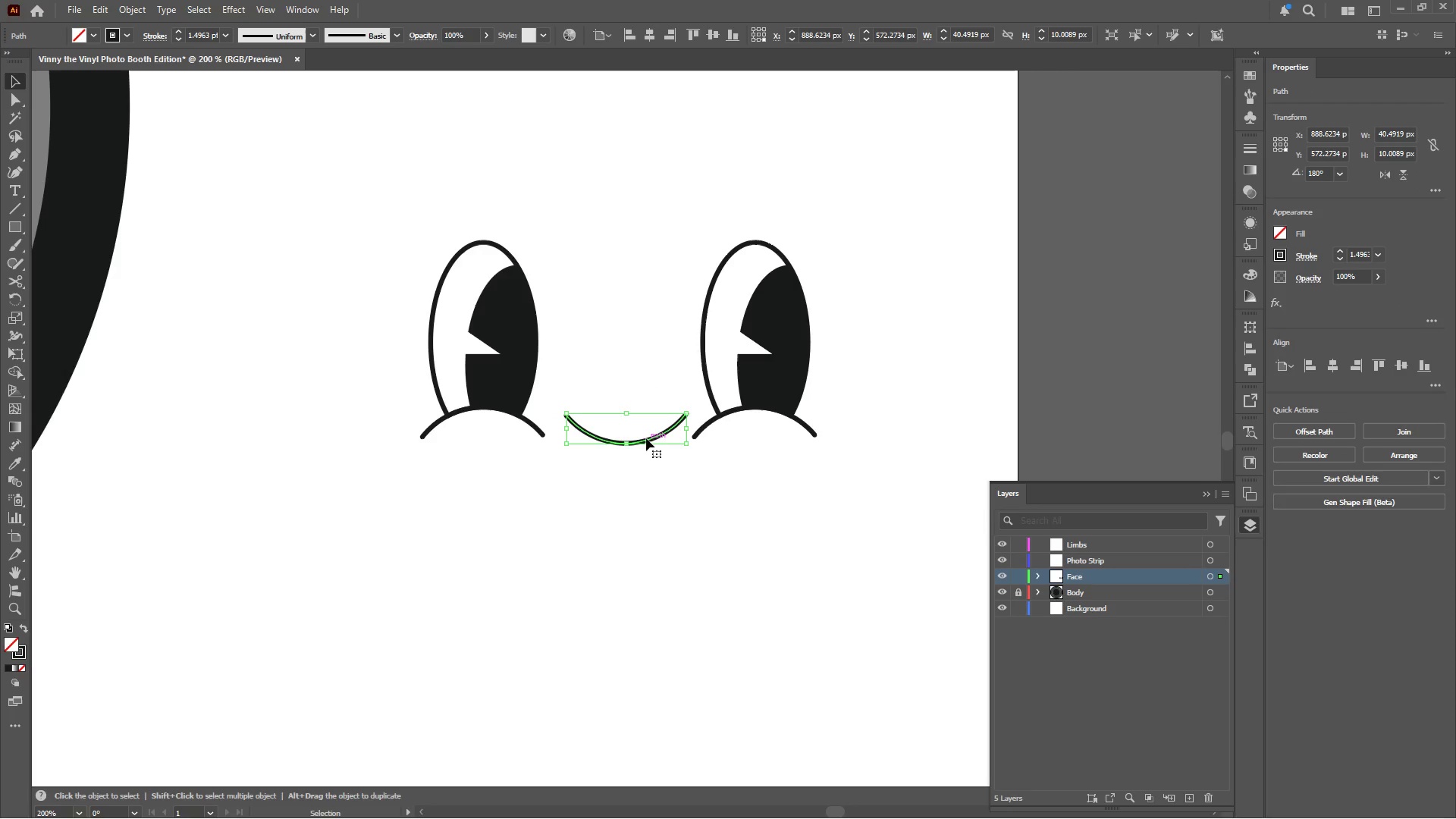 
hold_key(key=ControlLeft, duration=1.3)
 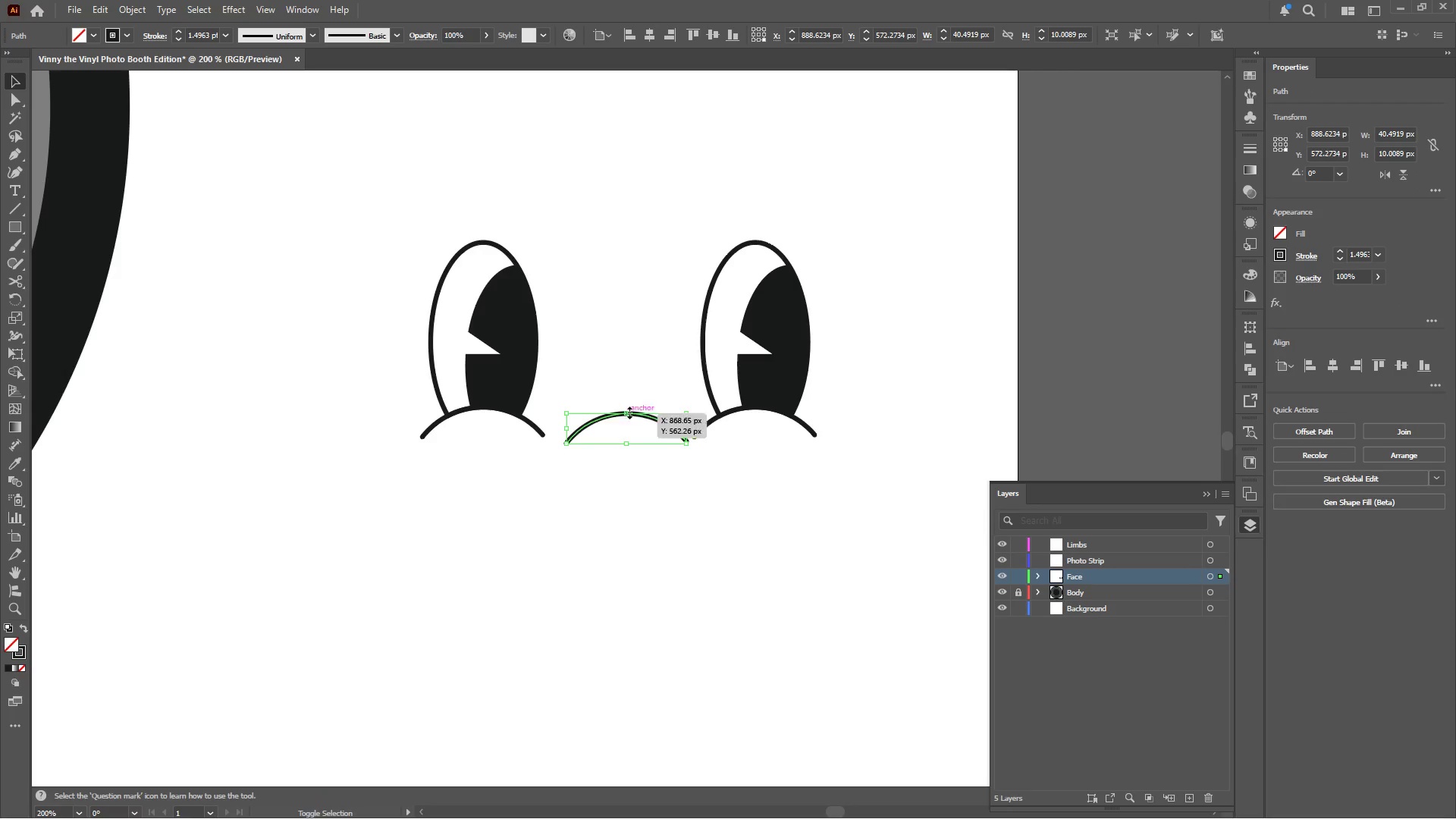 
hold_key(key=ShiftLeft, duration=2.09)
 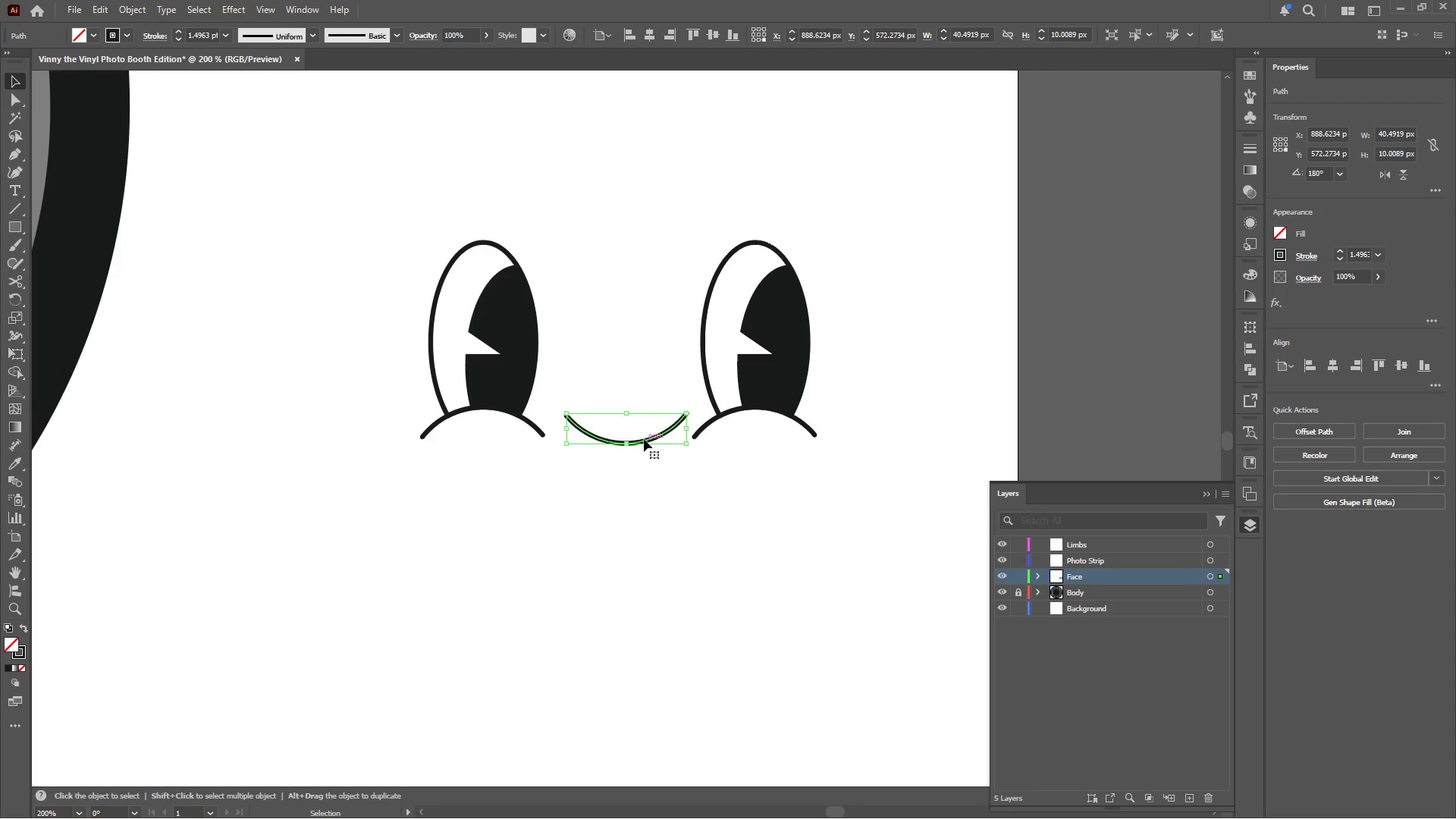 
left_click_drag(start_coordinate=[644, 440], to_coordinate=[642, 594])
 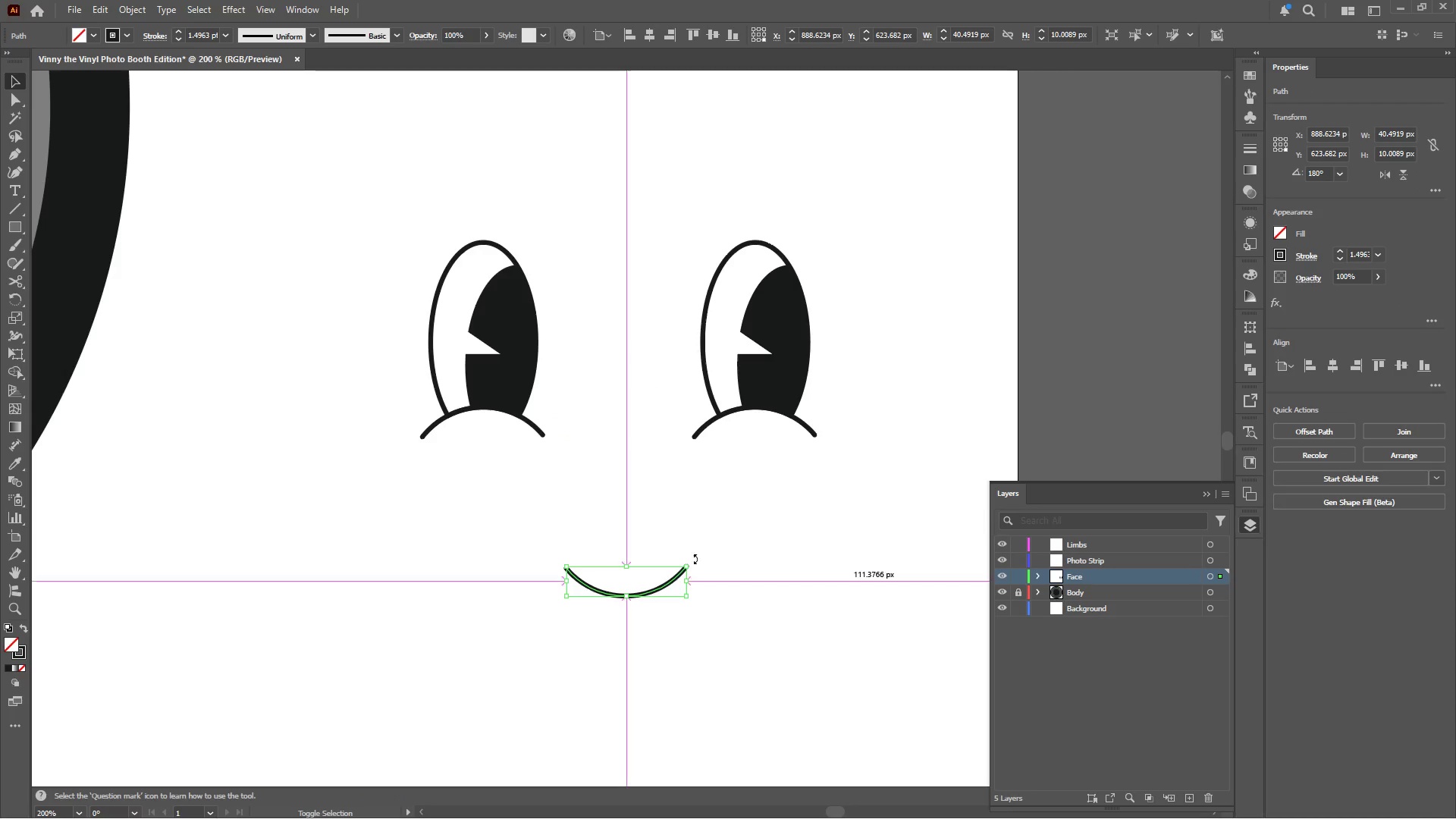 
hold_key(key=ShiftLeft, duration=1.22)
 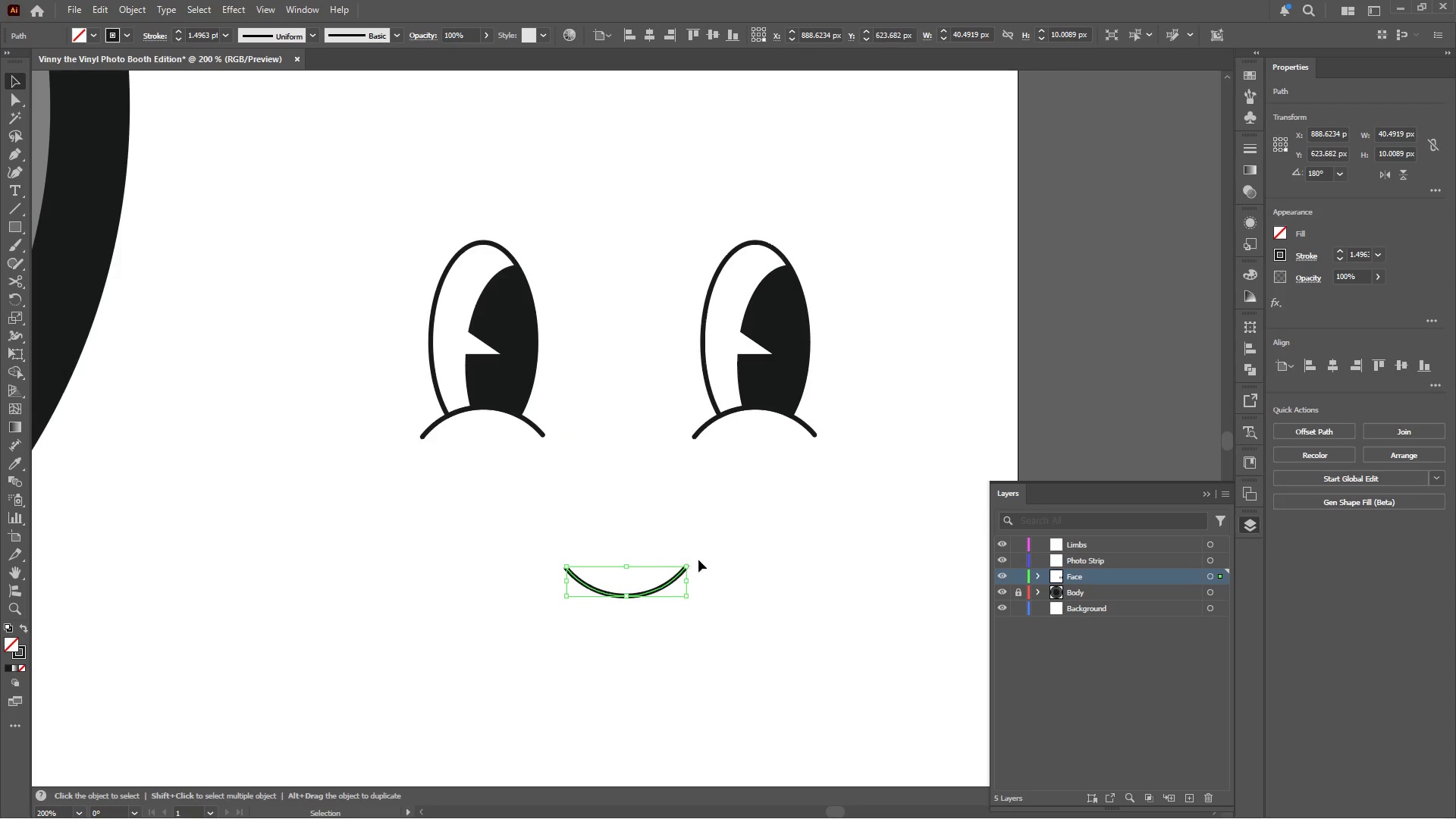 
hold_key(key=ShiftLeft, duration=3.23)
hold_key(key=AltLeft, duration=3.12)
left_click_drag(start_coordinate=[689, 563], to_coordinate=[758, 516])
 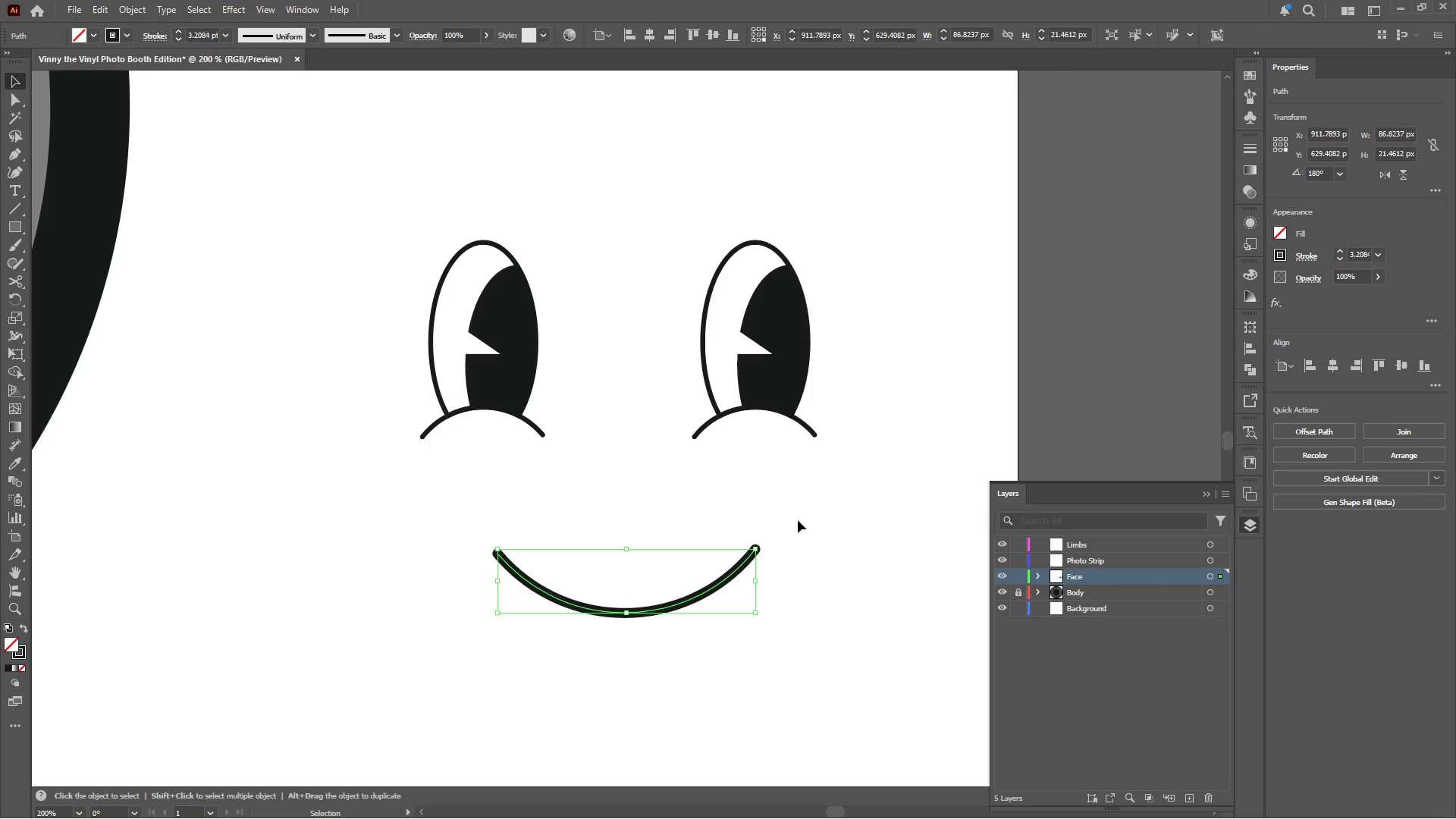 
left_click([800, 520])
 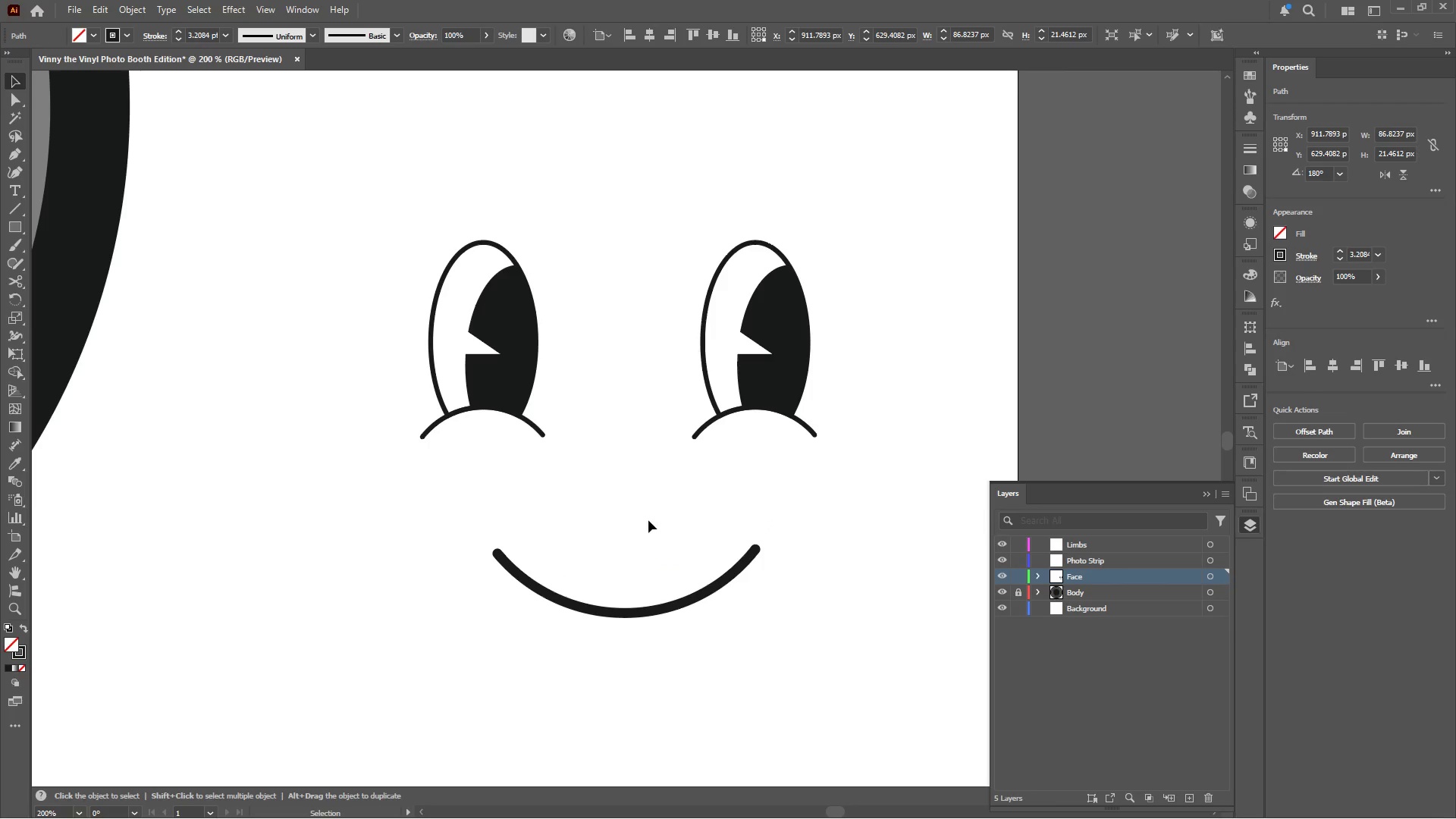 
hold_key(key=AltLeft, duration=0.33)
scroll: coordinate [634, 544], scroll_direction: none, amount: 0.0
 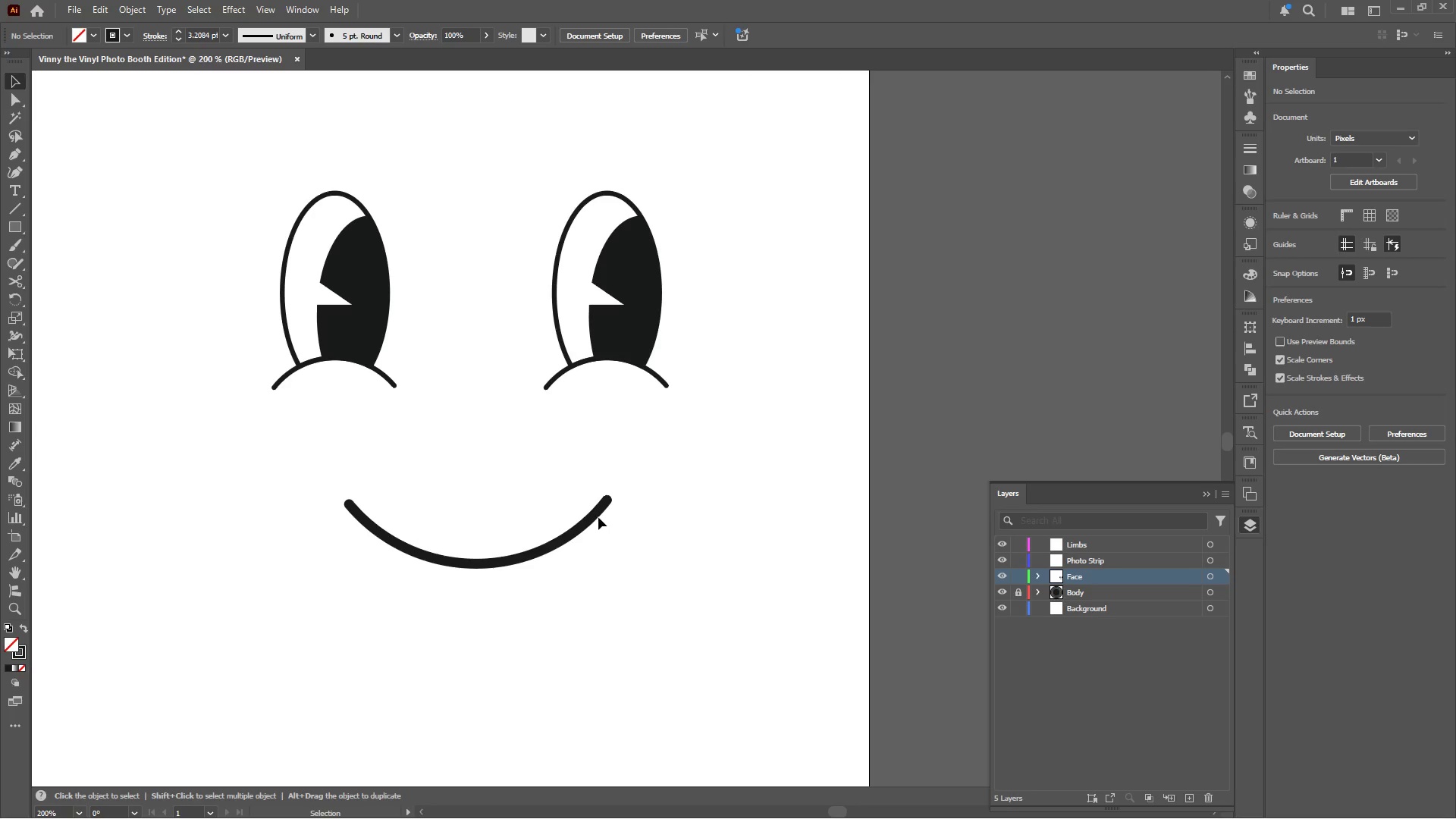 
left_click([597, 511])
 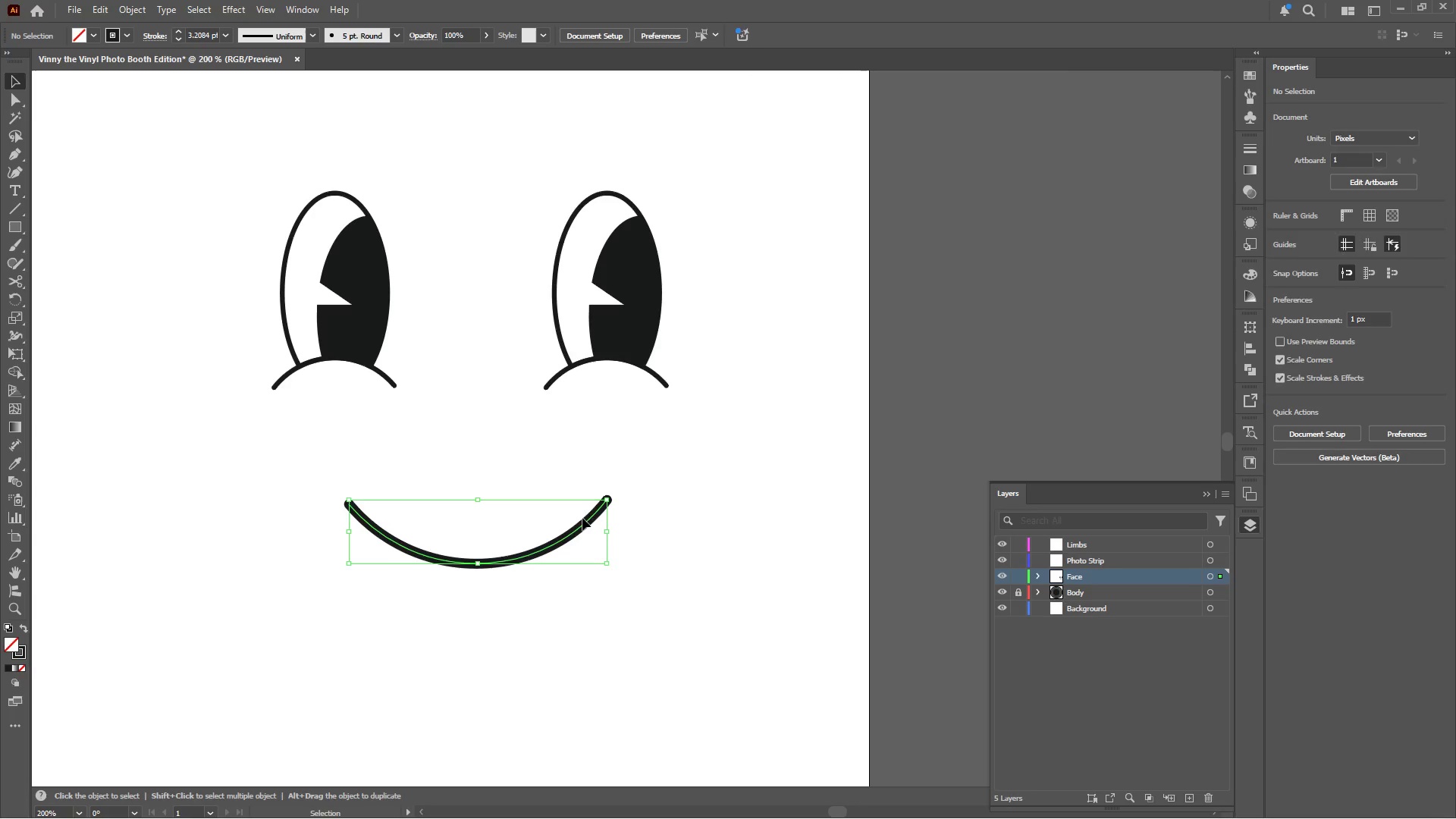 
left_click_drag(start_coordinate=[582, 518], to_coordinate=[682, 484])
 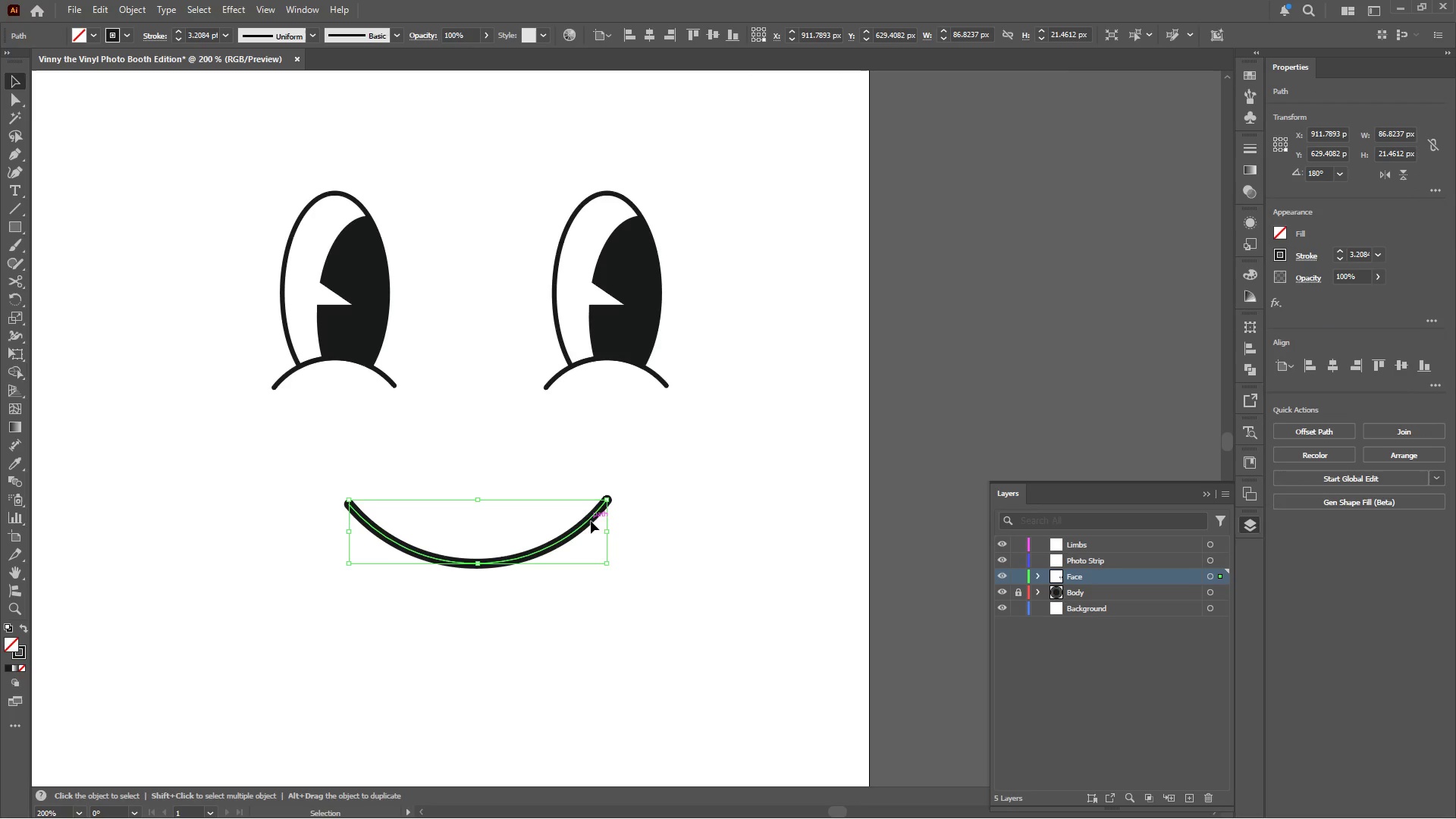 
hold_key(key=AltLeft, duration=2.8)
left_click_drag(start_coordinate=[585, 526], to_coordinate=[684, 467])
 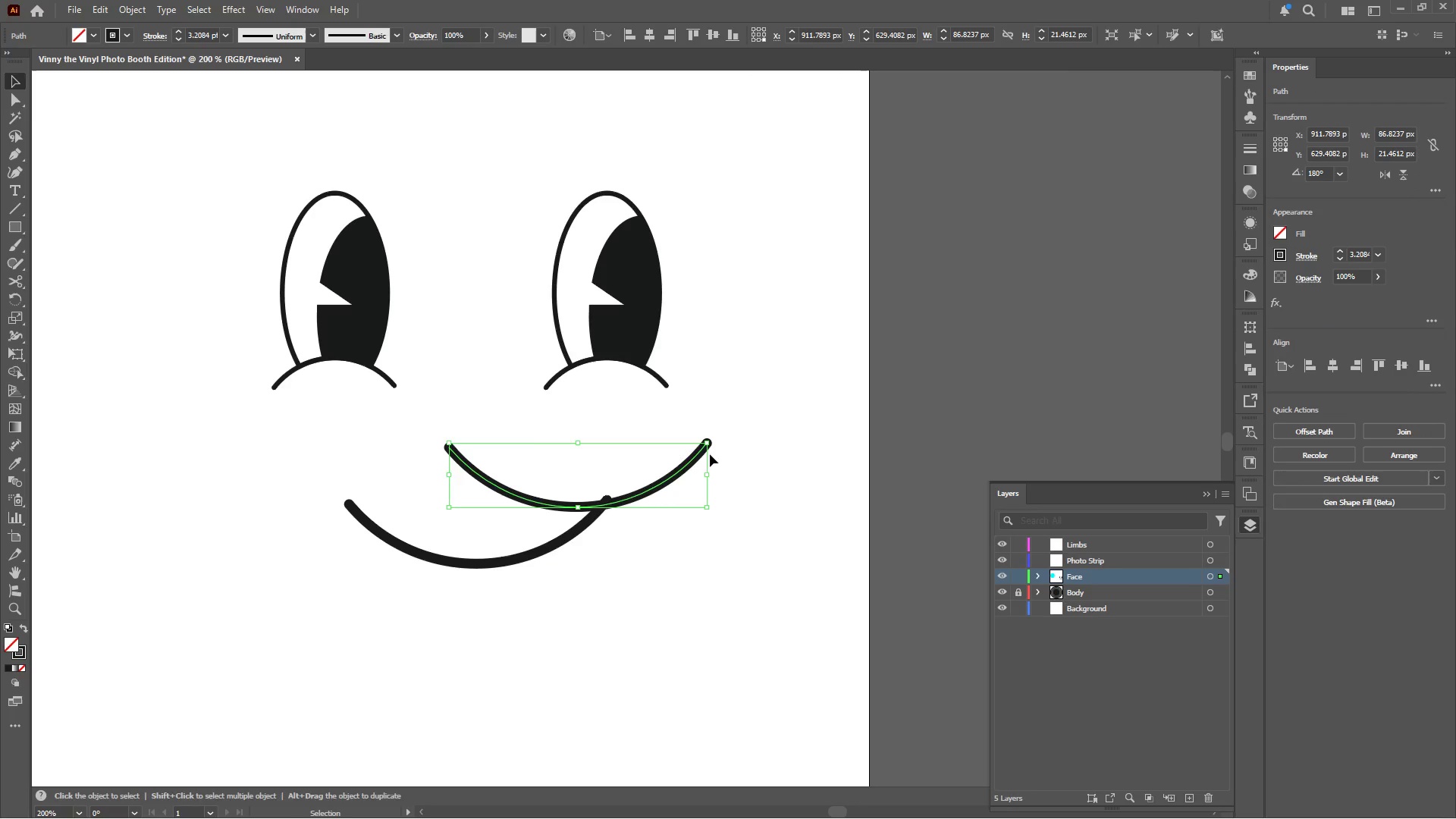 
hold_key(key=ShiftLeft, duration=1.78)
left_click_drag(start_coordinate=[711, 440], to_coordinate=[653, 466])
 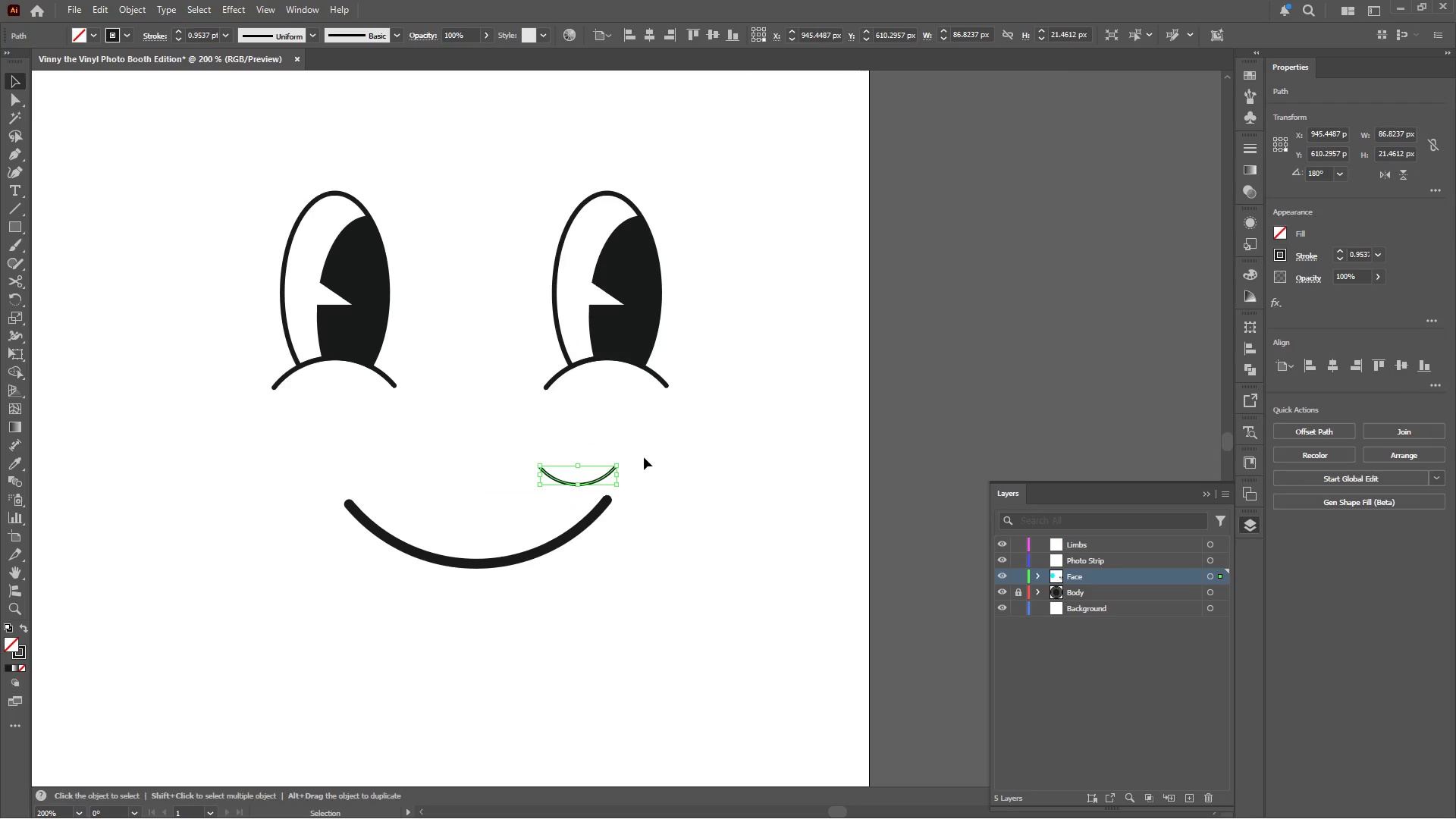 
hold_key(key=ShiftLeft, duration=1.09)
left_click_drag(start_coordinate=[626, 461], to_coordinate=[626, 488])
 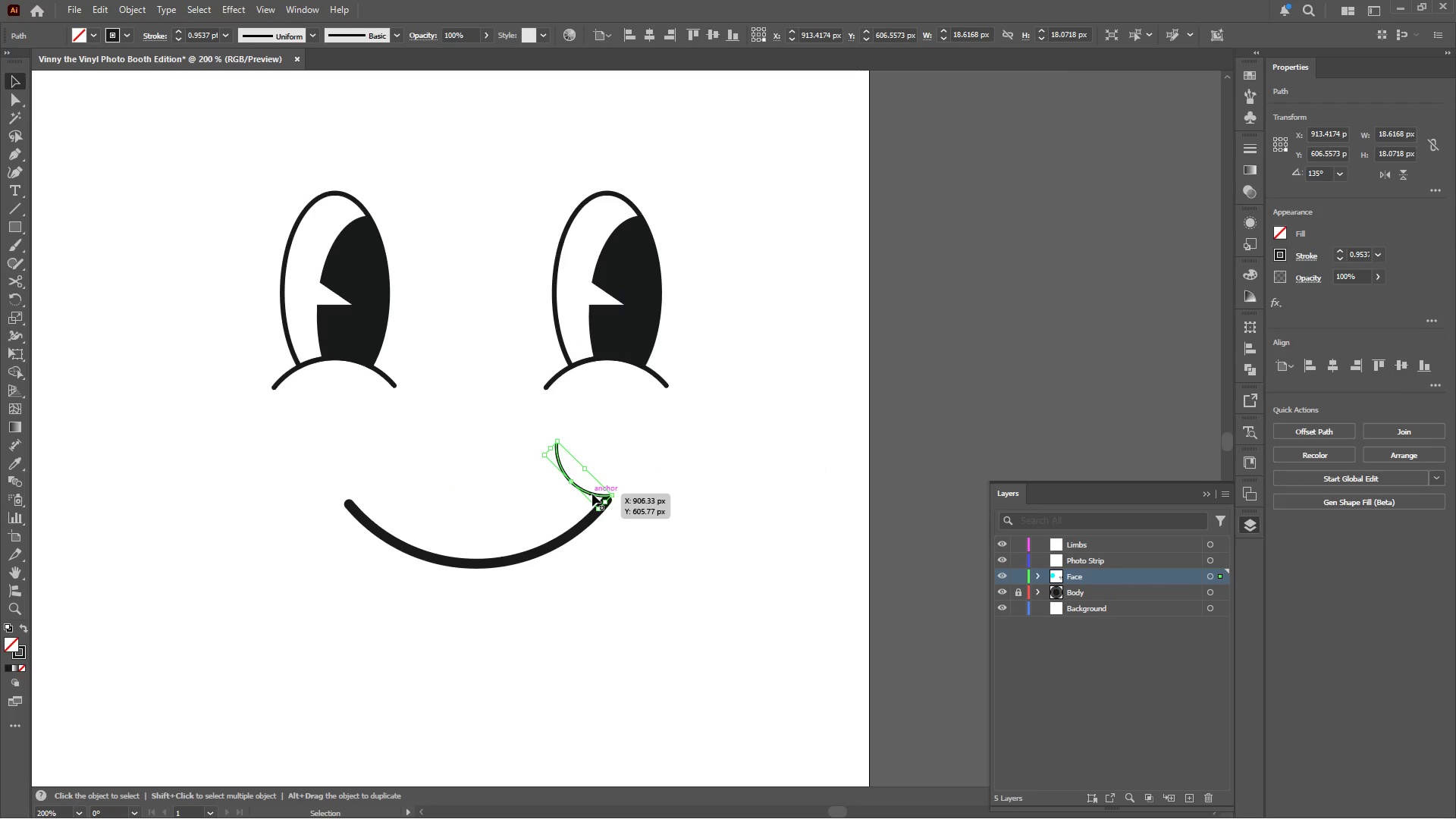 
left_click_drag(start_coordinate=[592, 493], to_coordinate=[630, 510])
 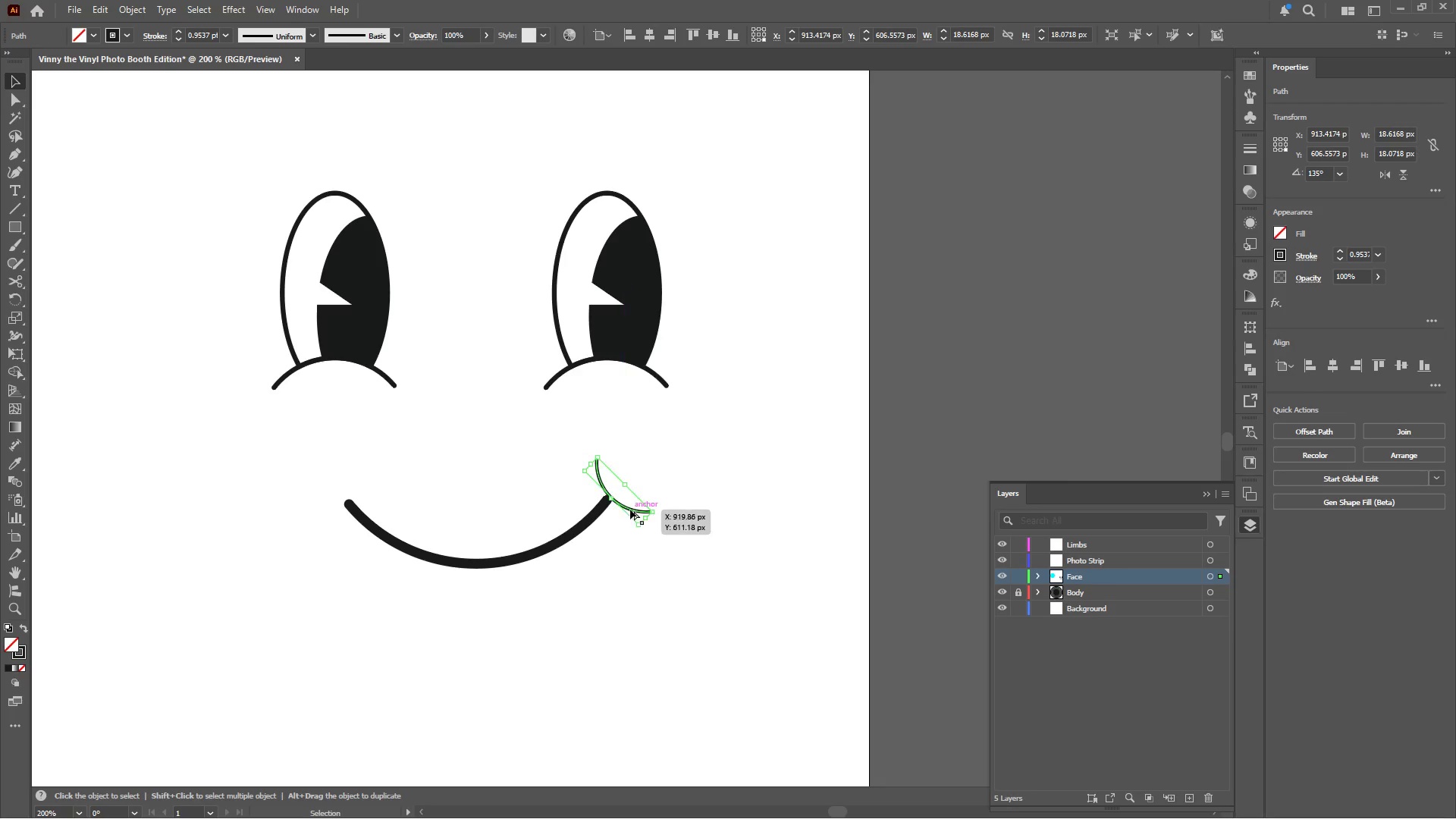 
hold_key(key=AltLeft, duration=1.55)
left_click_drag(start_coordinate=[630, 510], to_coordinate=[466, 516])
 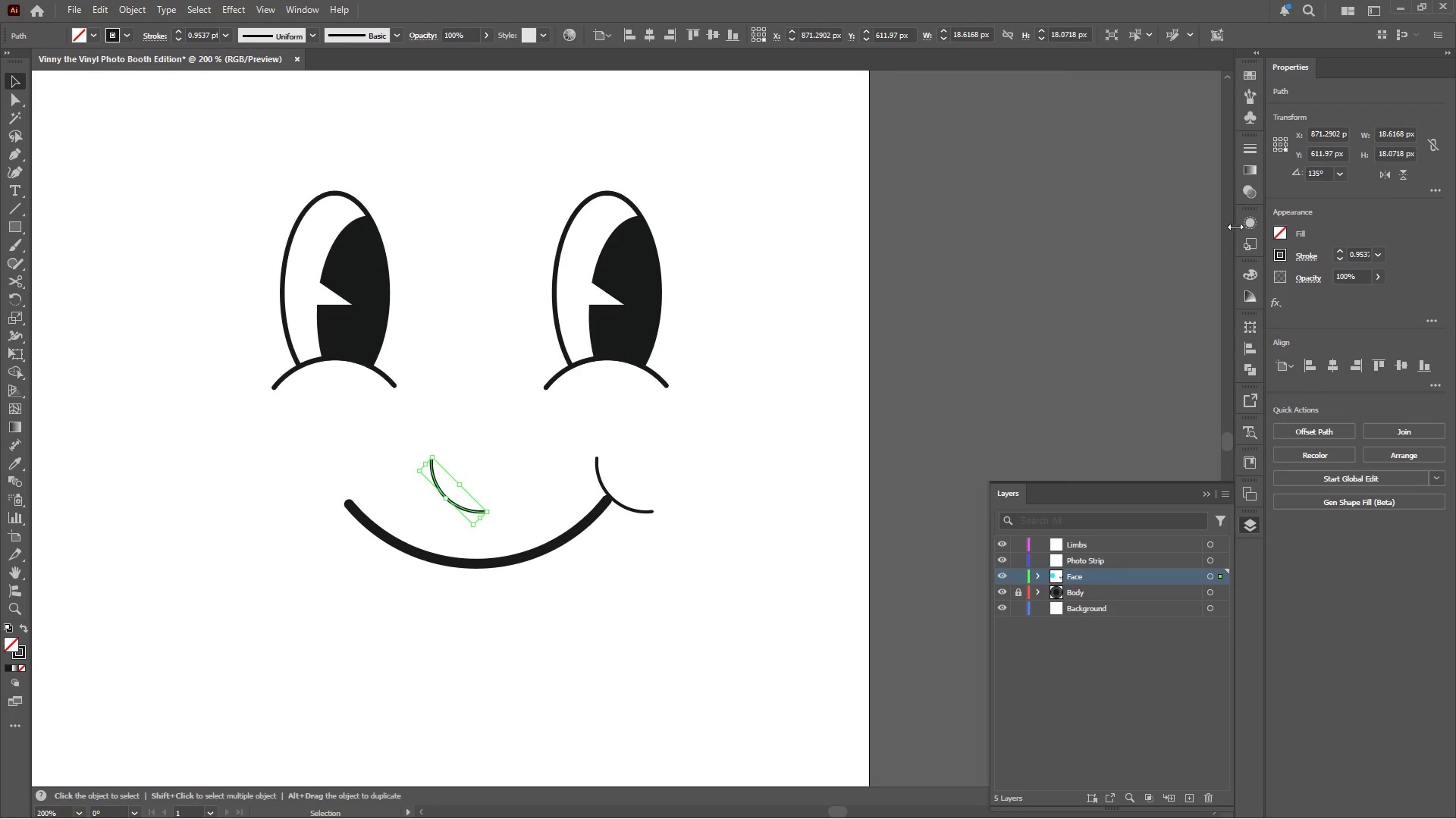 
hold_key(key=ShiftLeft, duration=0.66)
 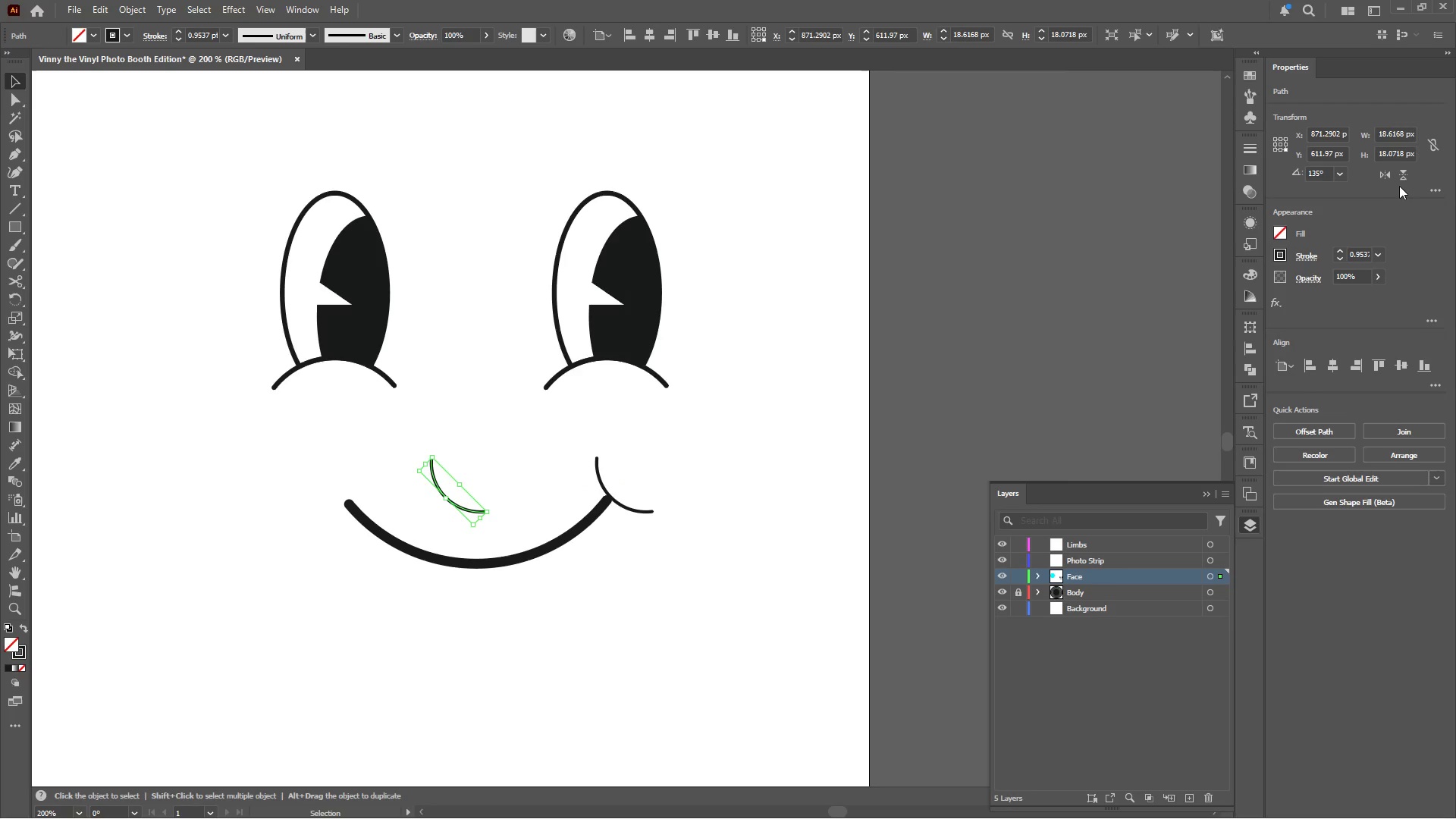 
left_click([1385, 176])
 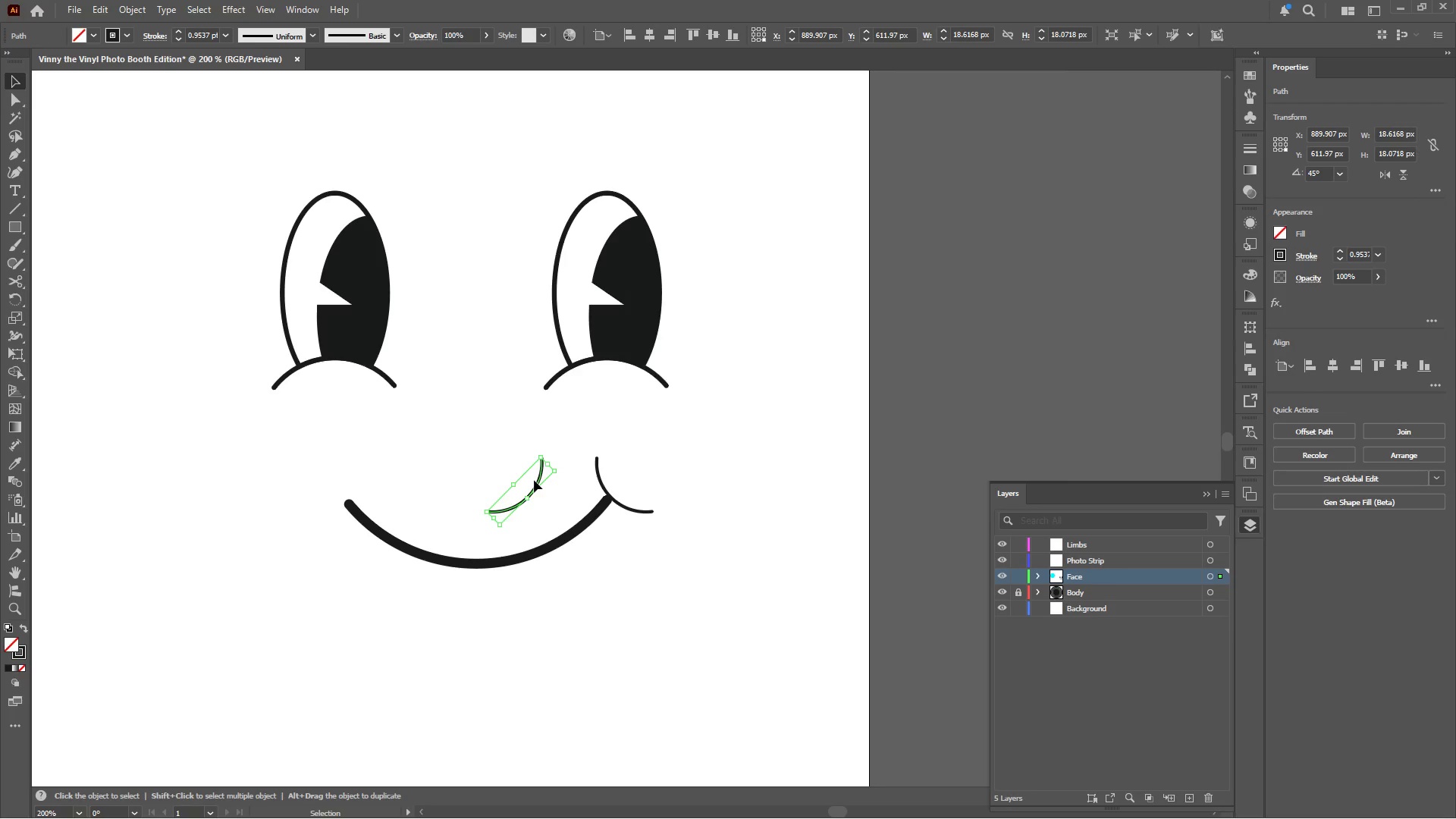 
left_click_drag(start_coordinate=[538, 482], to_coordinate=[362, 491])
 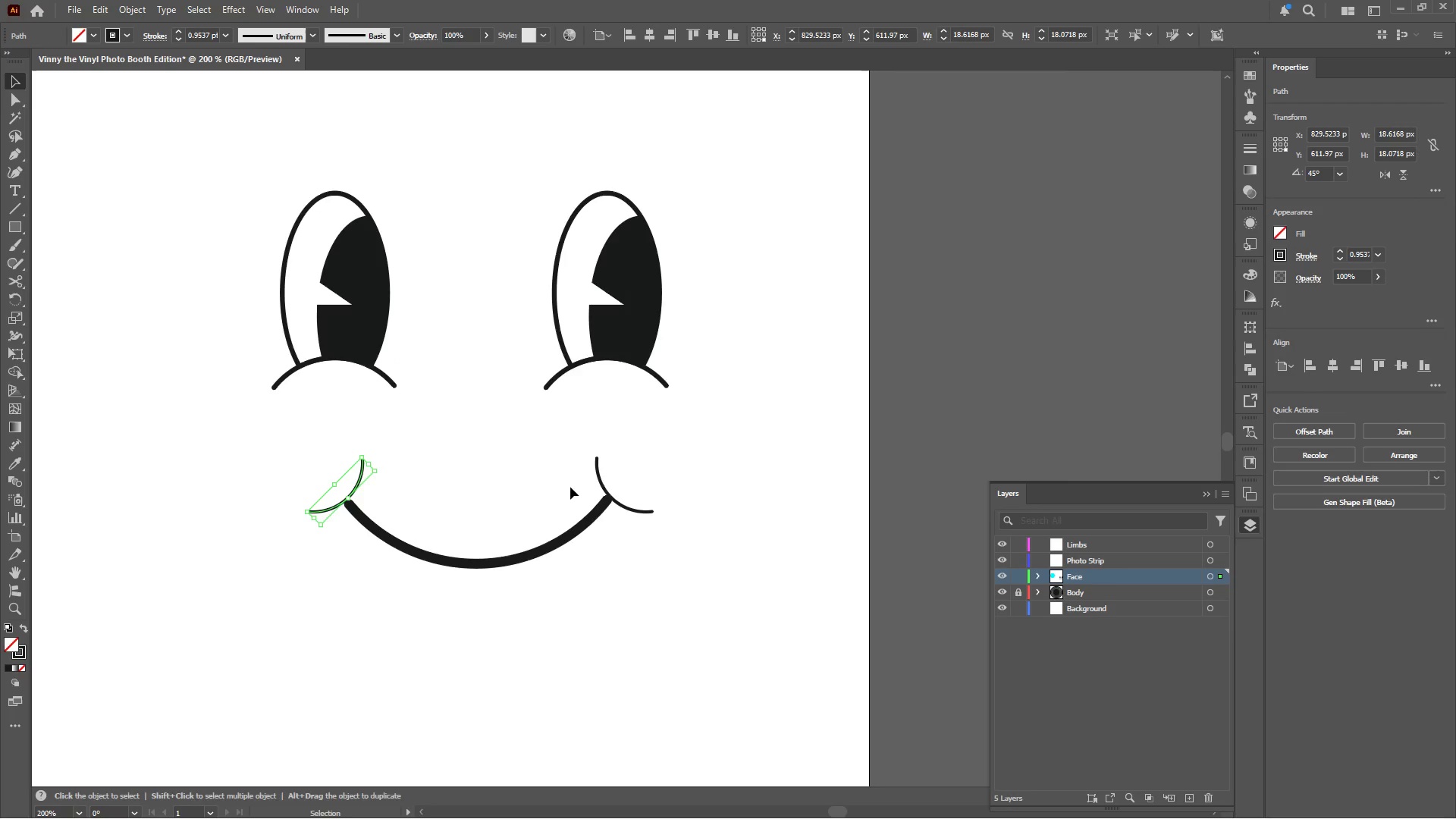 
hold_key(key=ShiftLeft, duration=1.48)
 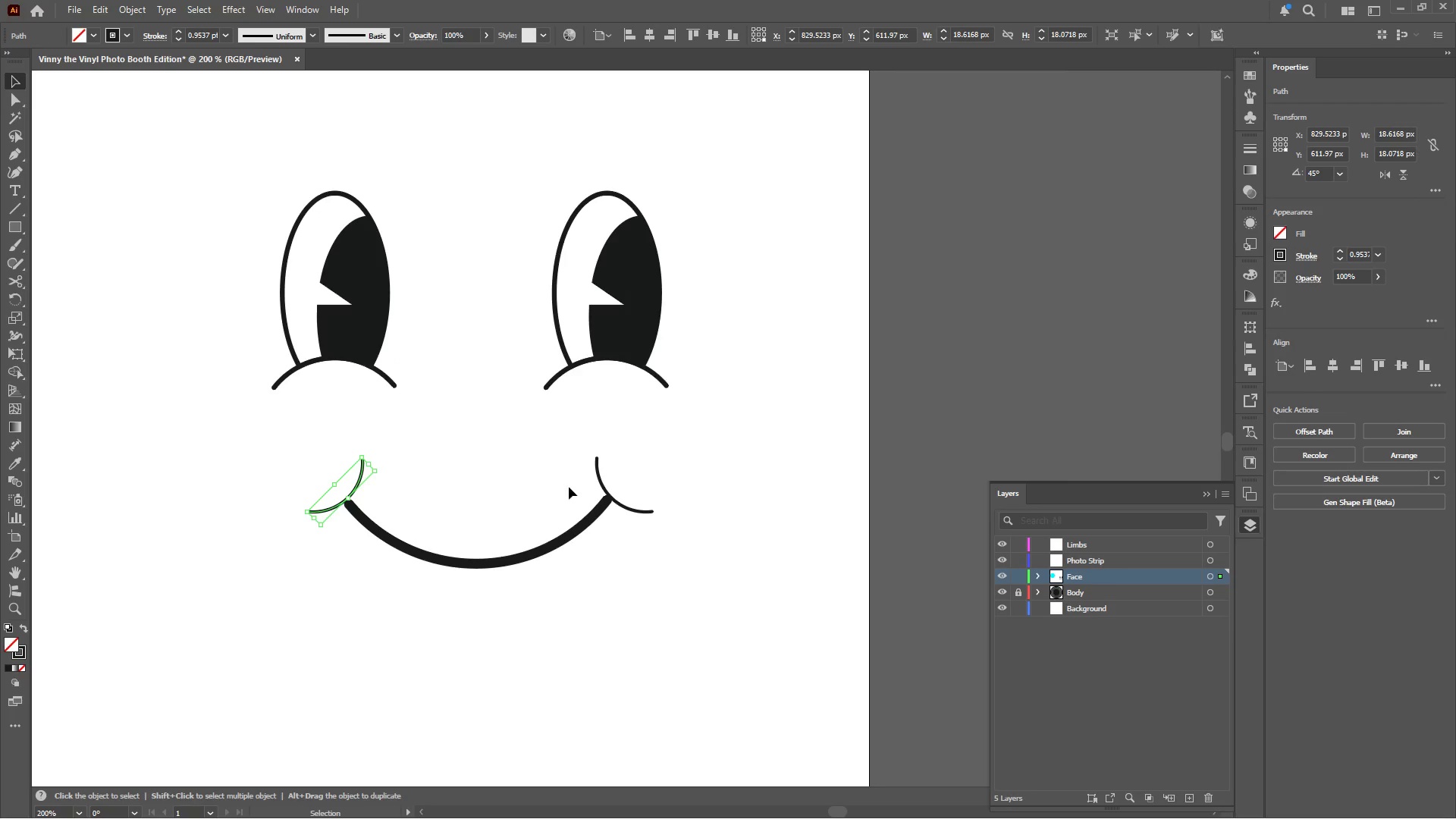 
hold_key(key=ShiftLeft, duration=0.81)
left_click([601, 483])
 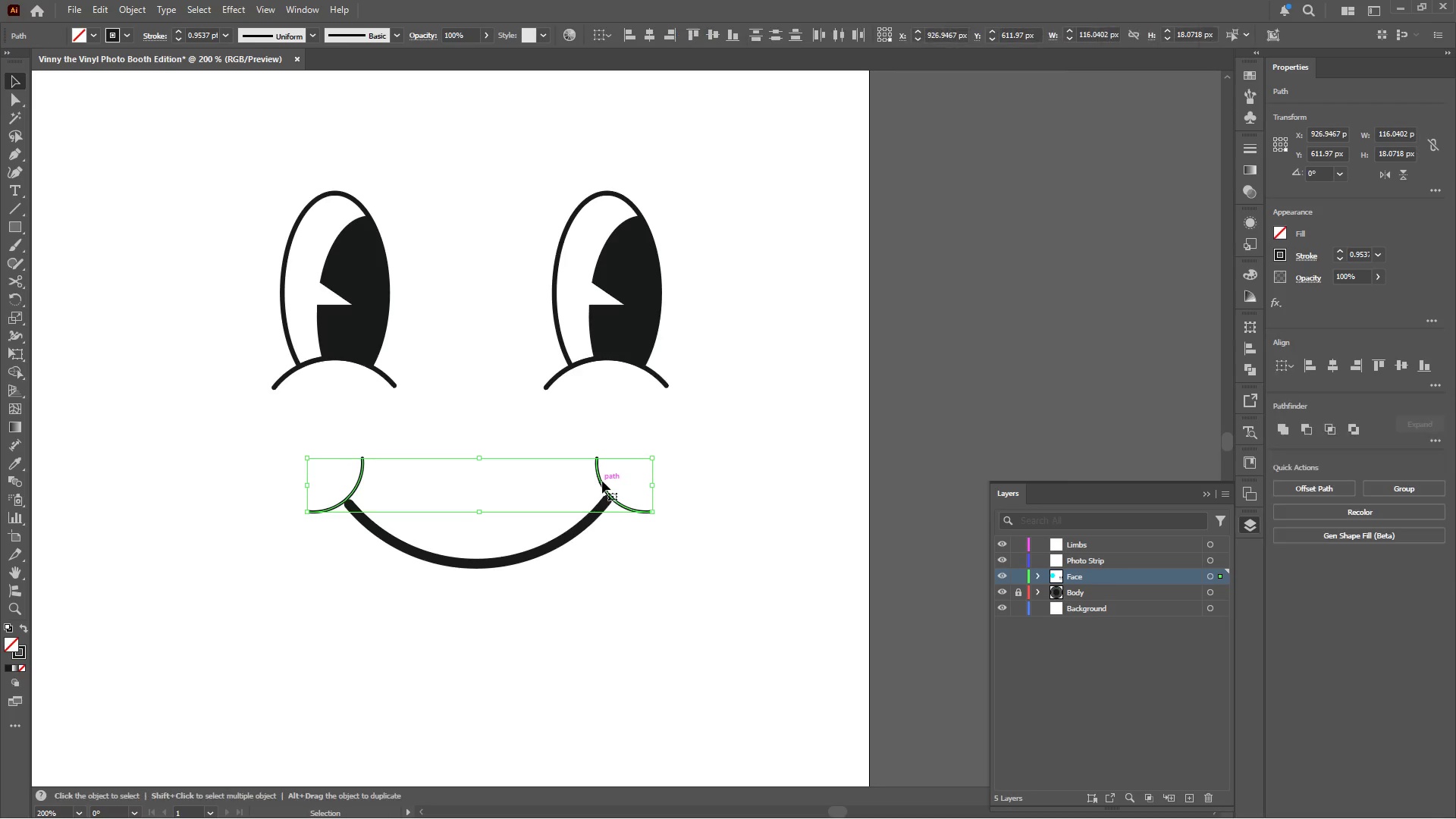 
left_click_drag(start_coordinate=[602, 481], to_coordinate=[600, 487])
 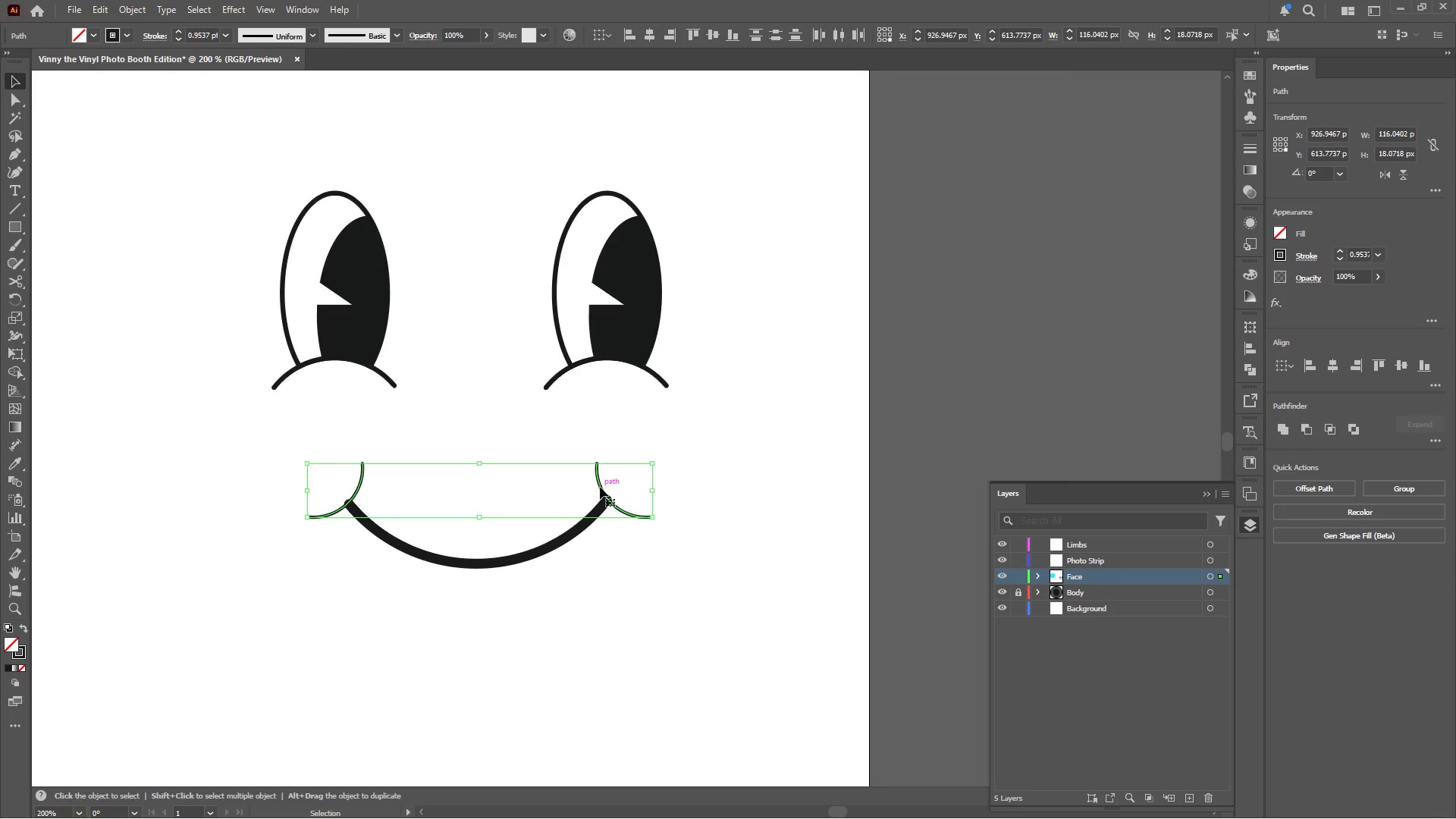 
hold_key(key=ShiftLeft, duration=2.23)
 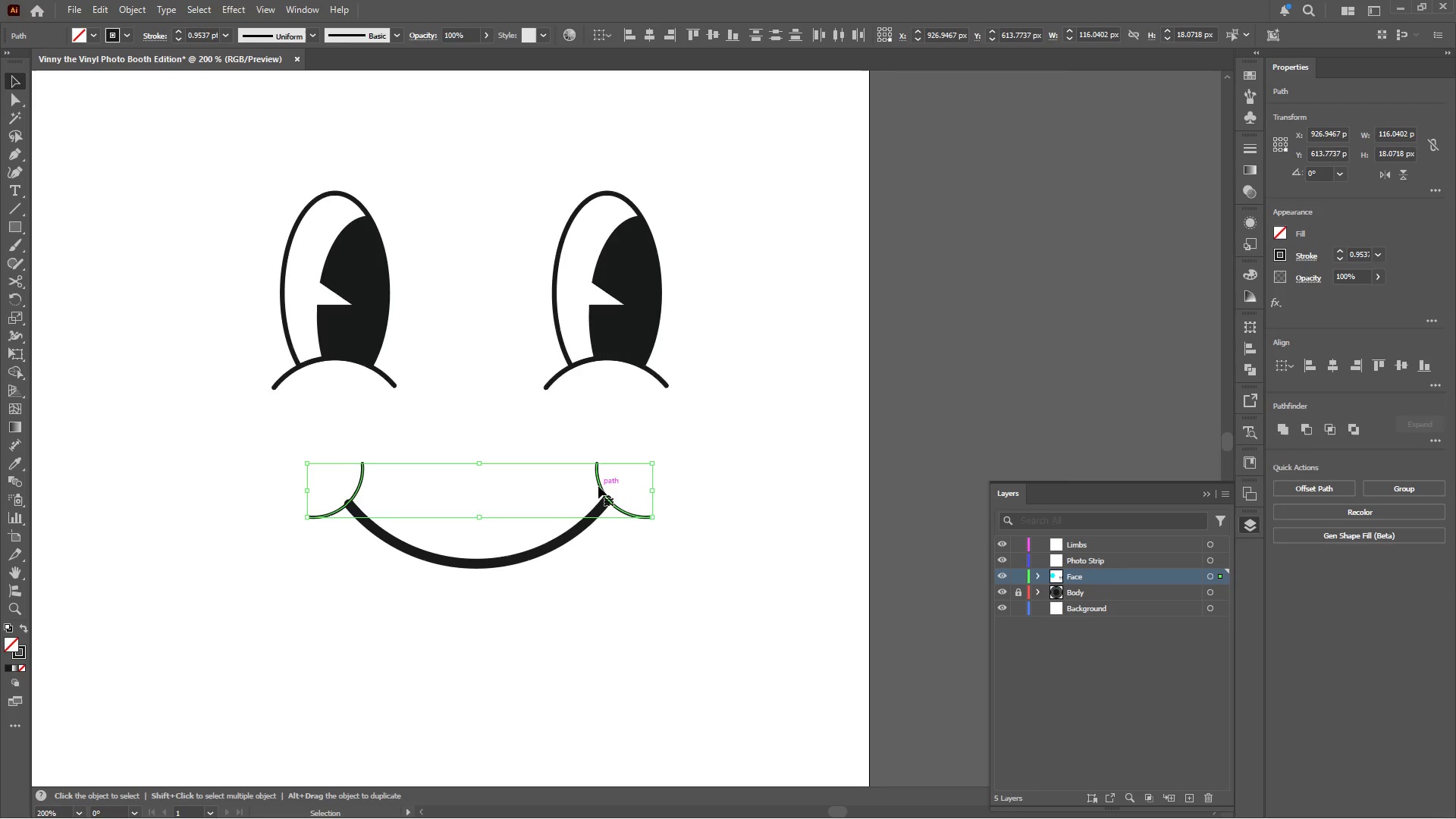 
key(I)
 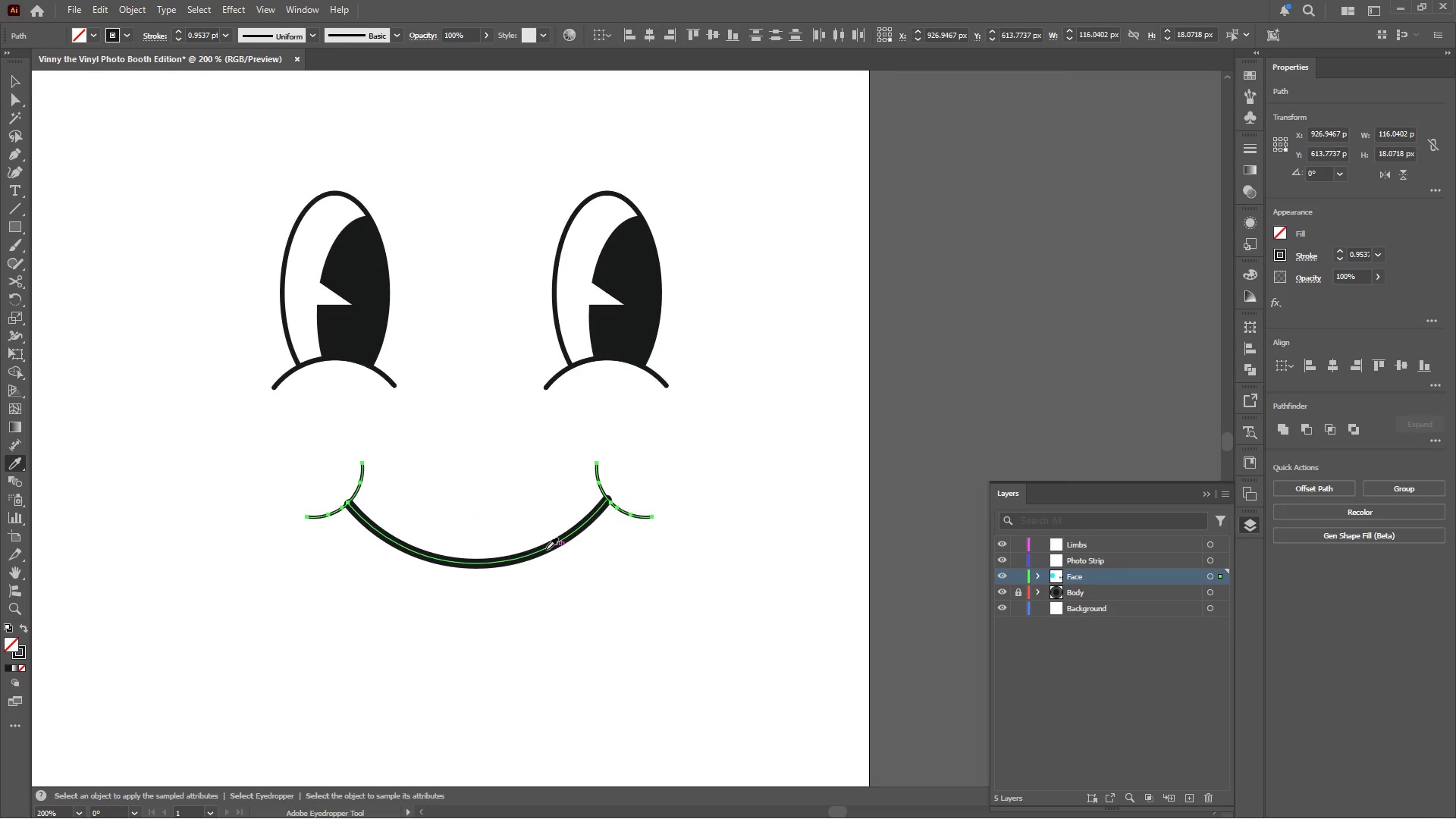 
left_click([546, 549])
 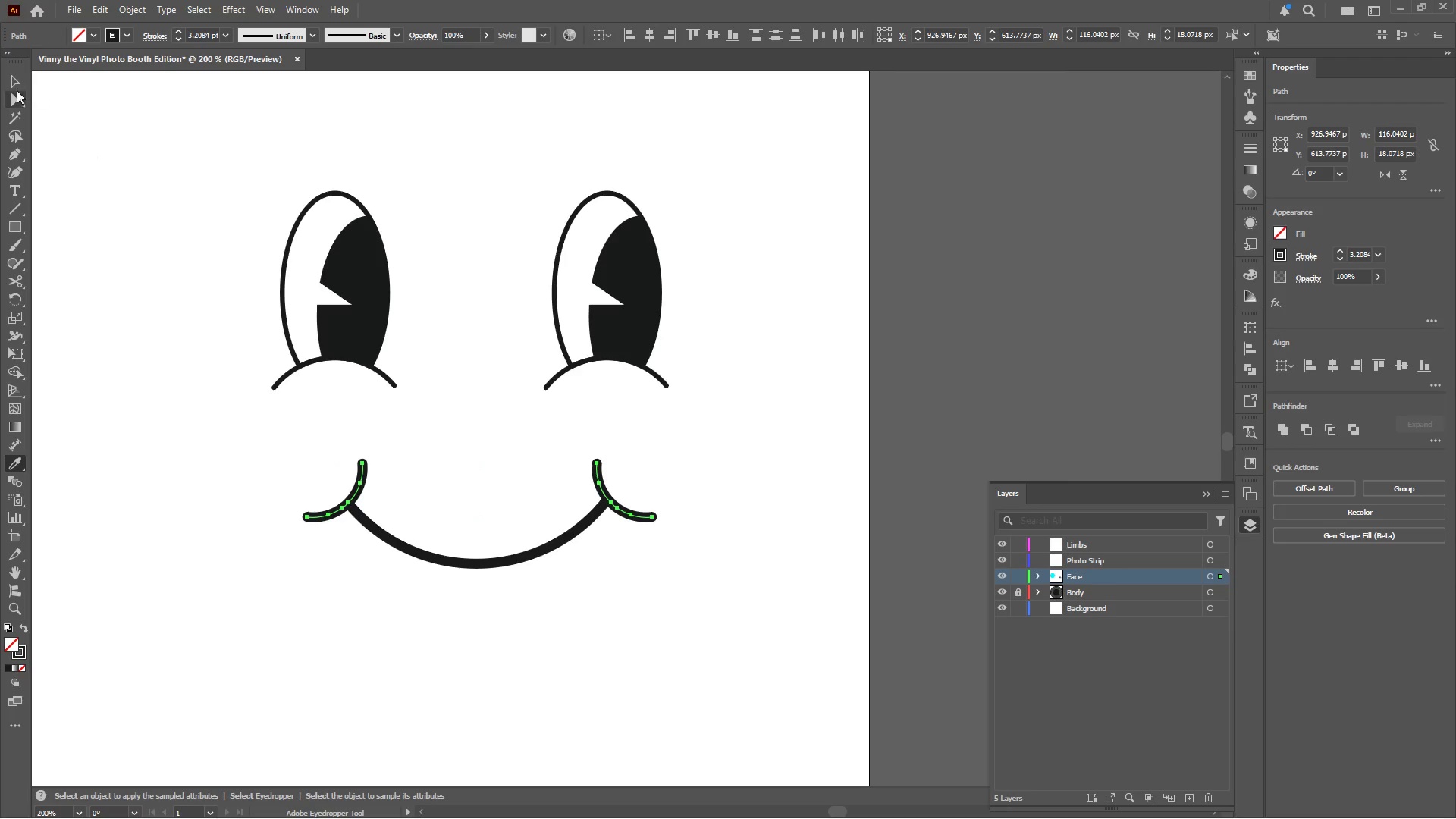 
left_click([9, 79])
 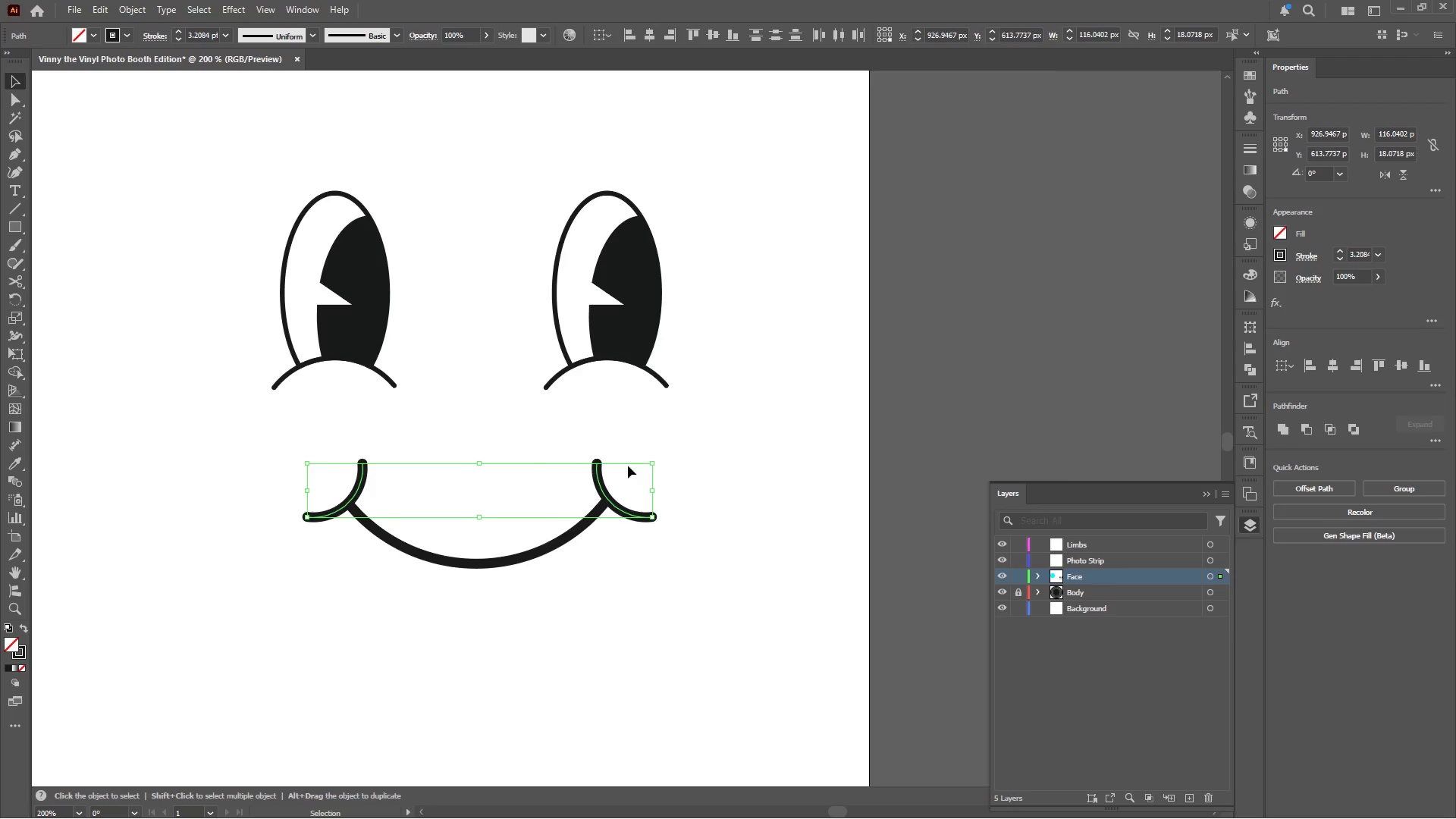 
hold_key(key=AltLeft, duration=0.41)
scroll: coordinate [626, 463], scroll_direction: down, amount: 2.0
 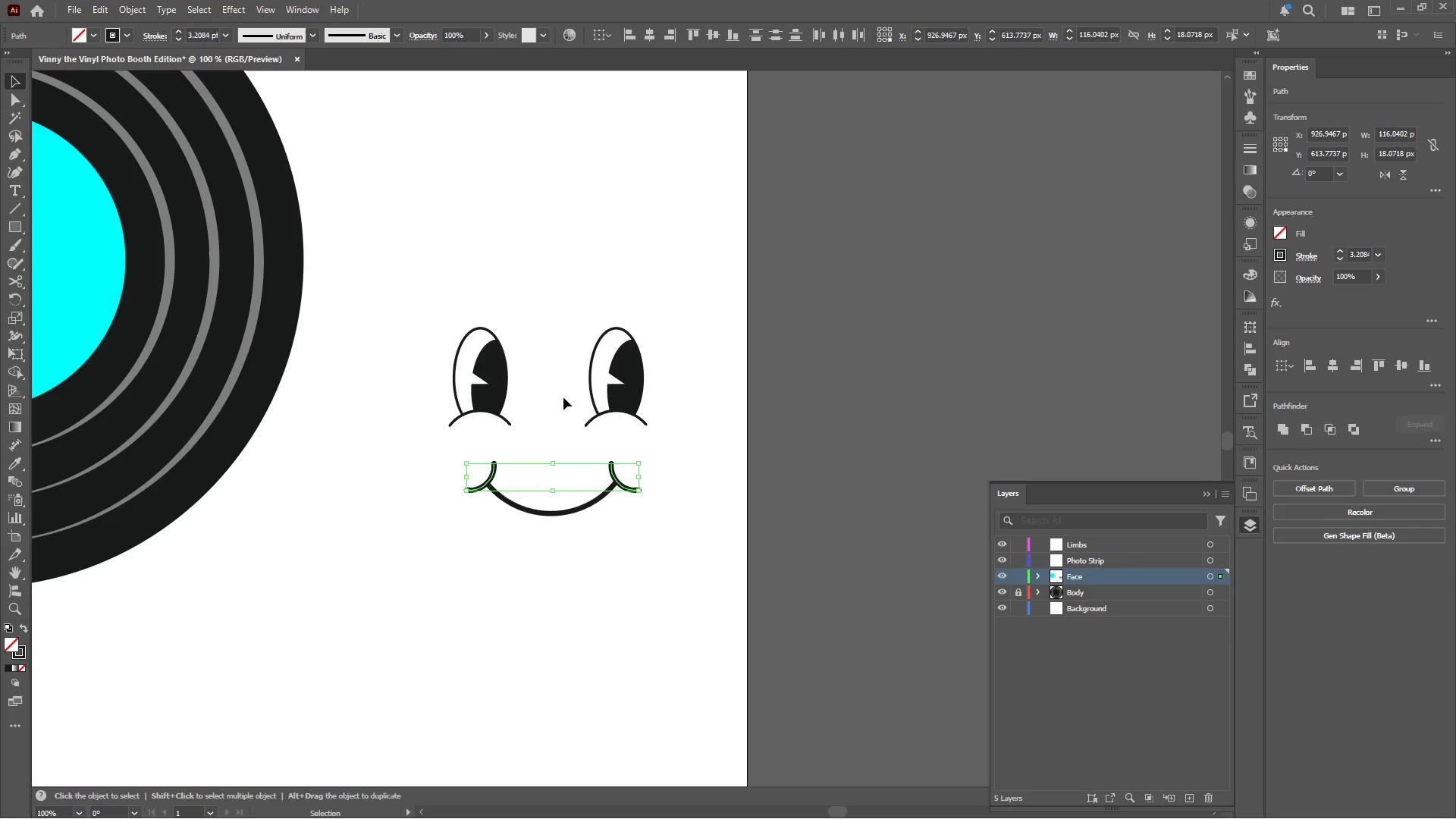 
left_click([563, 392])
 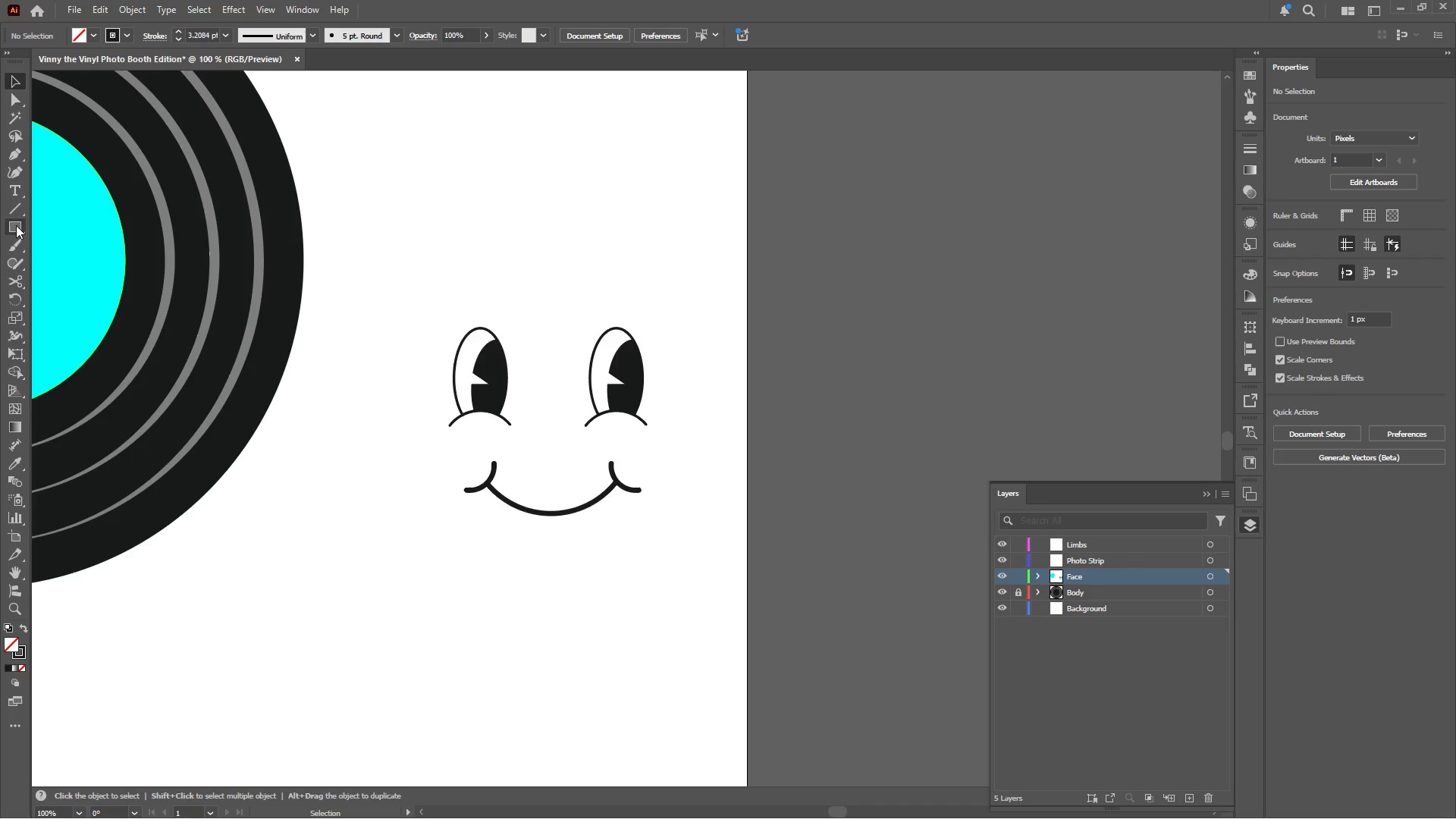 
right_click([16, 225])
 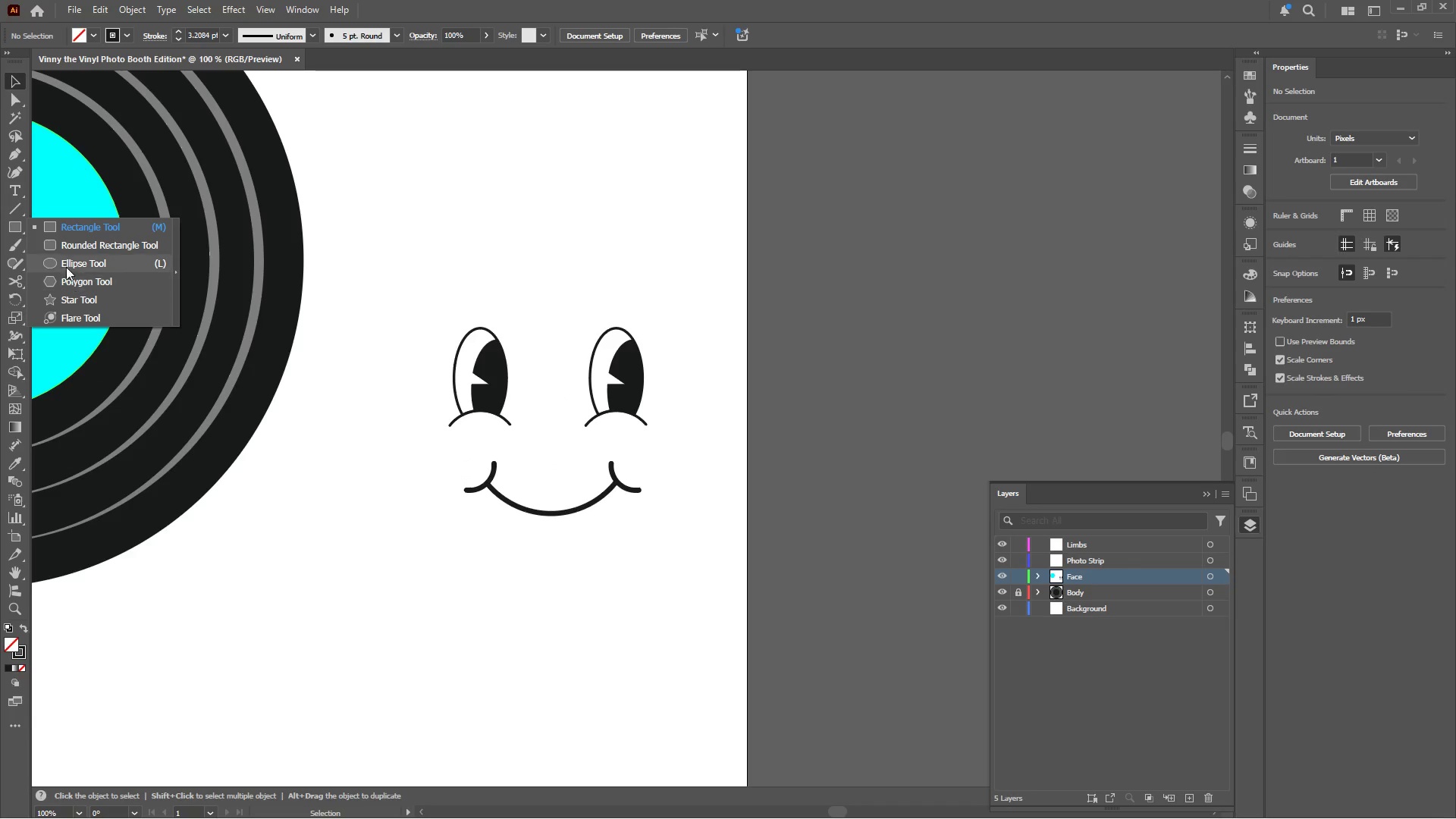 
left_click_drag(start_coordinate=[66, 258], to_coordinate=[70, 259])
 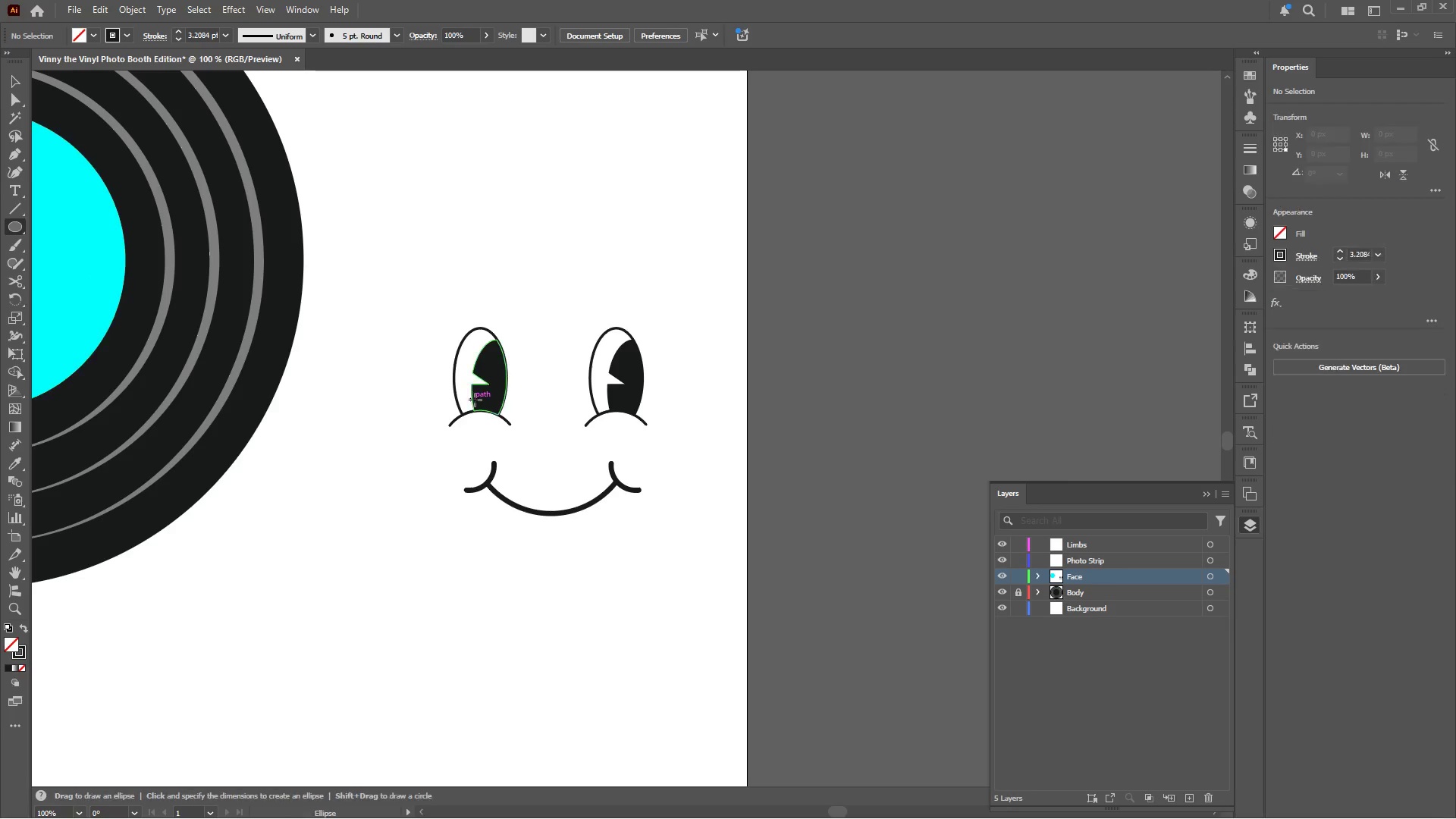 
hold_key(key=AltLeft, duration=0.55)
 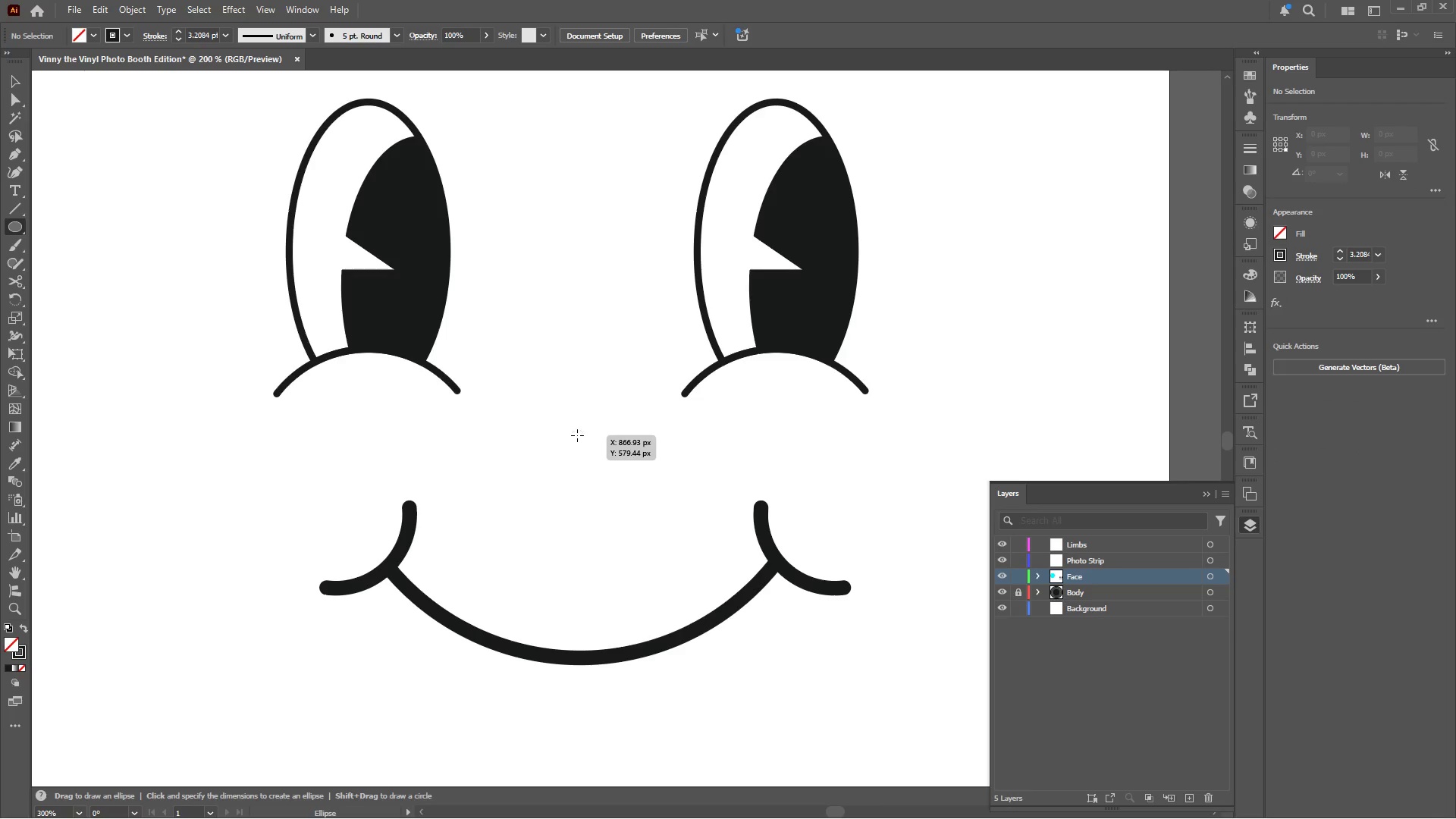 
hold_key(key=AltLeft, duration=1.22)
hold_key(key=ShiftLeft, duration=1.22)
left_click_drag(start_coordinate=[576, 435], to_coordinate=[618, 468])
 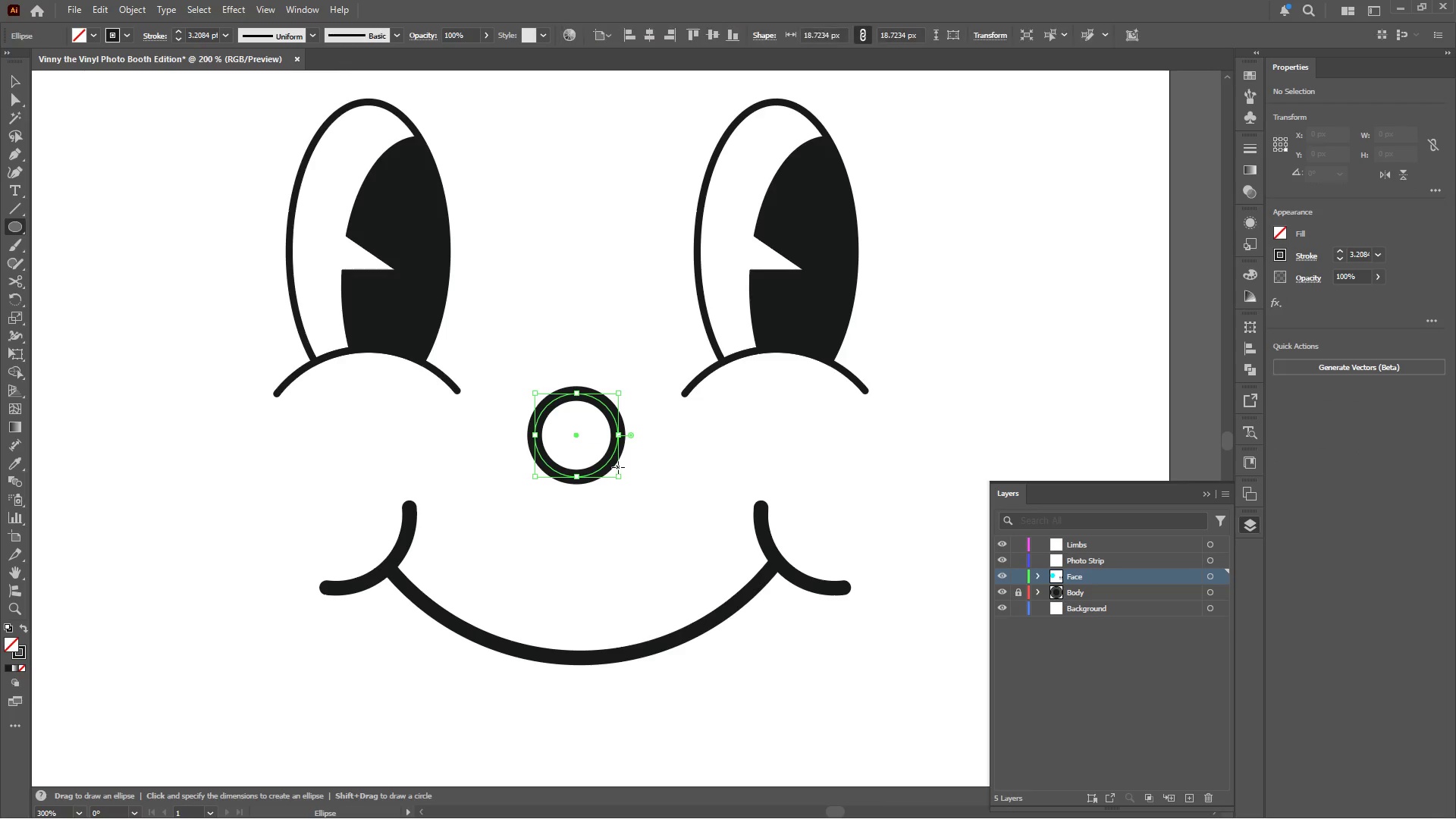 
scroll: coordinate [554, 444], scroll_direction: up, amount: 3.0
 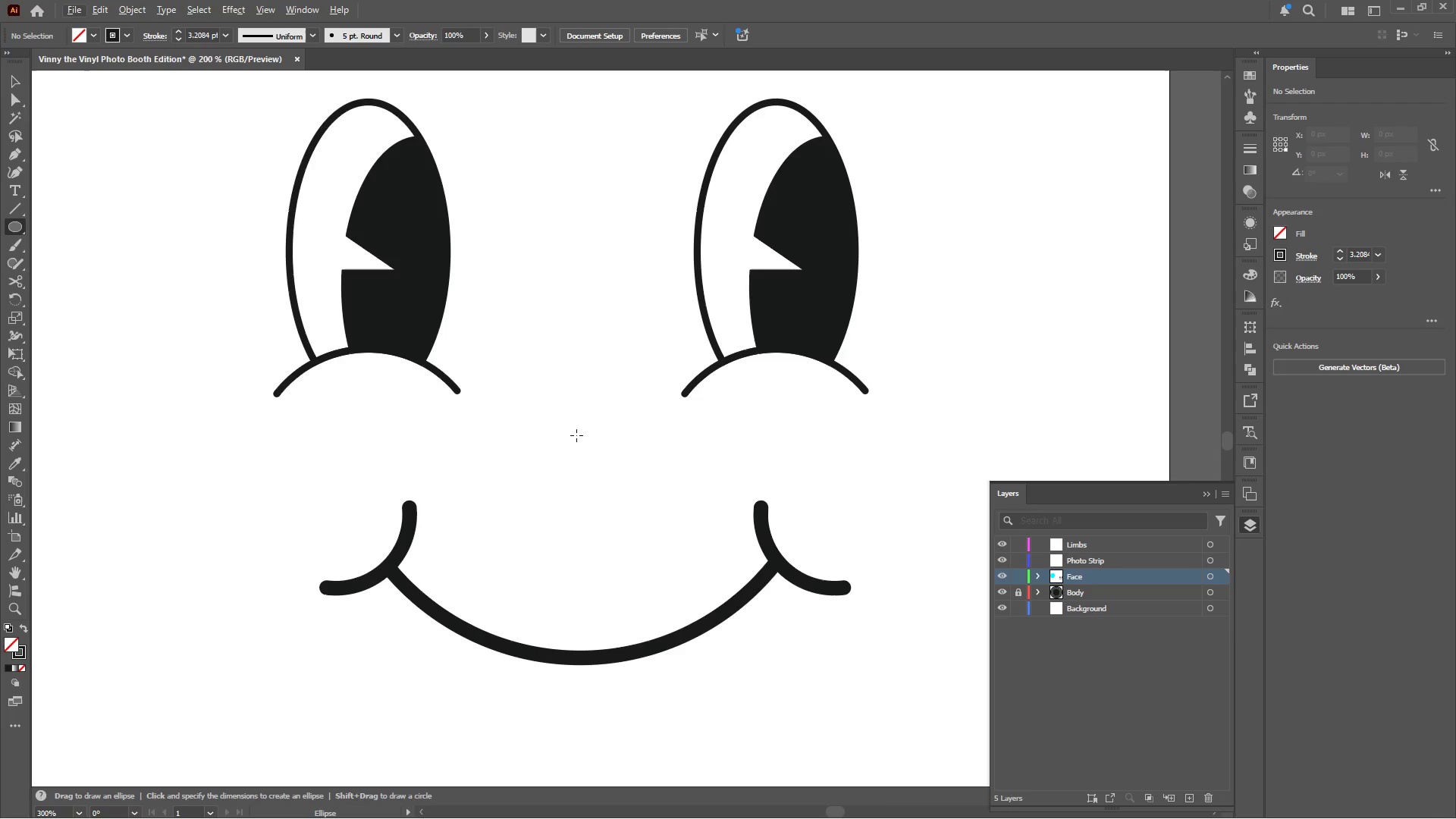 
key(Shift+X)
 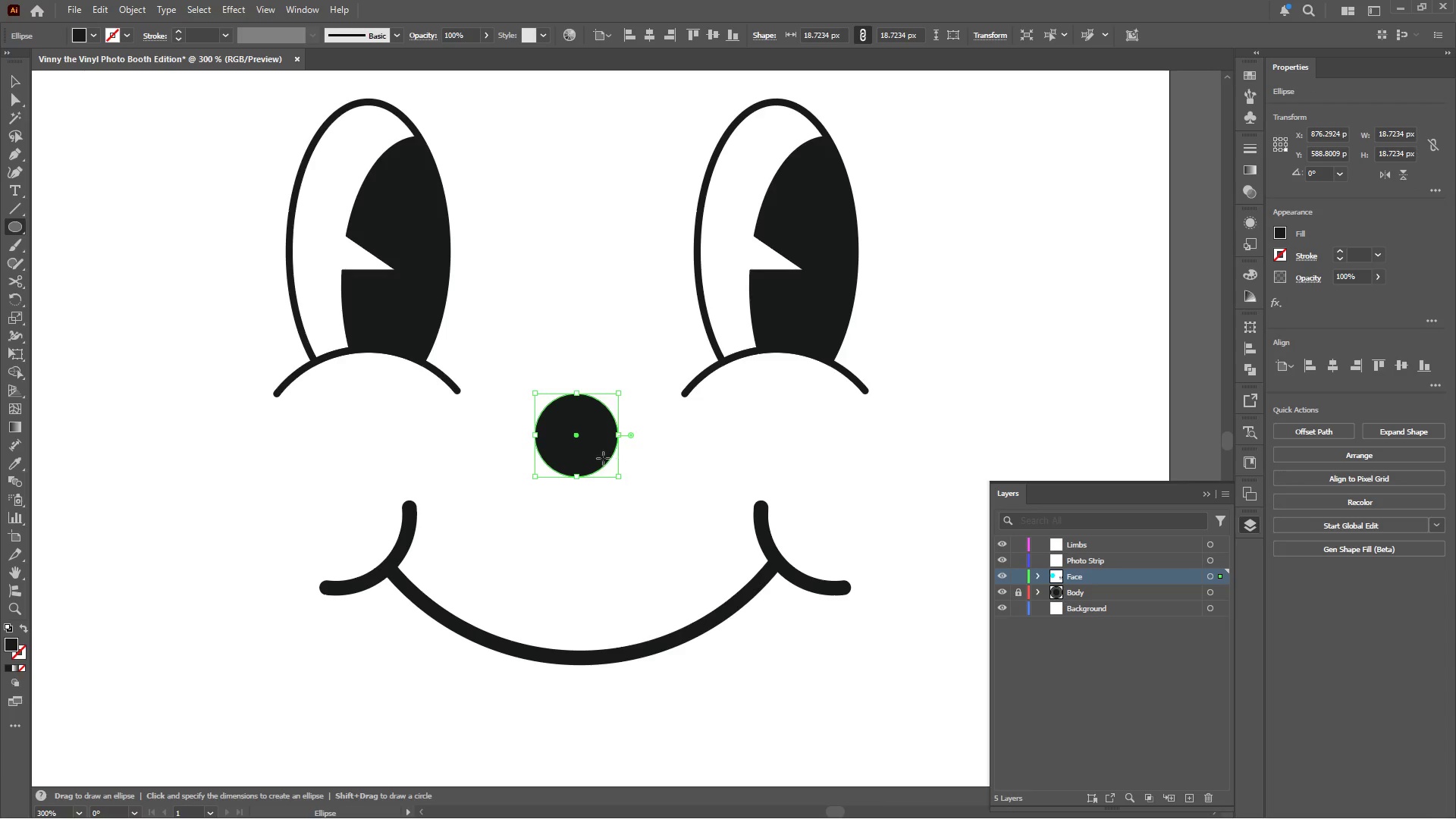 
hold_key(key=AltLeft, duration=0.42)
scroll: coordinate [515, 431], scroll_direction: down, amount: 3.0
 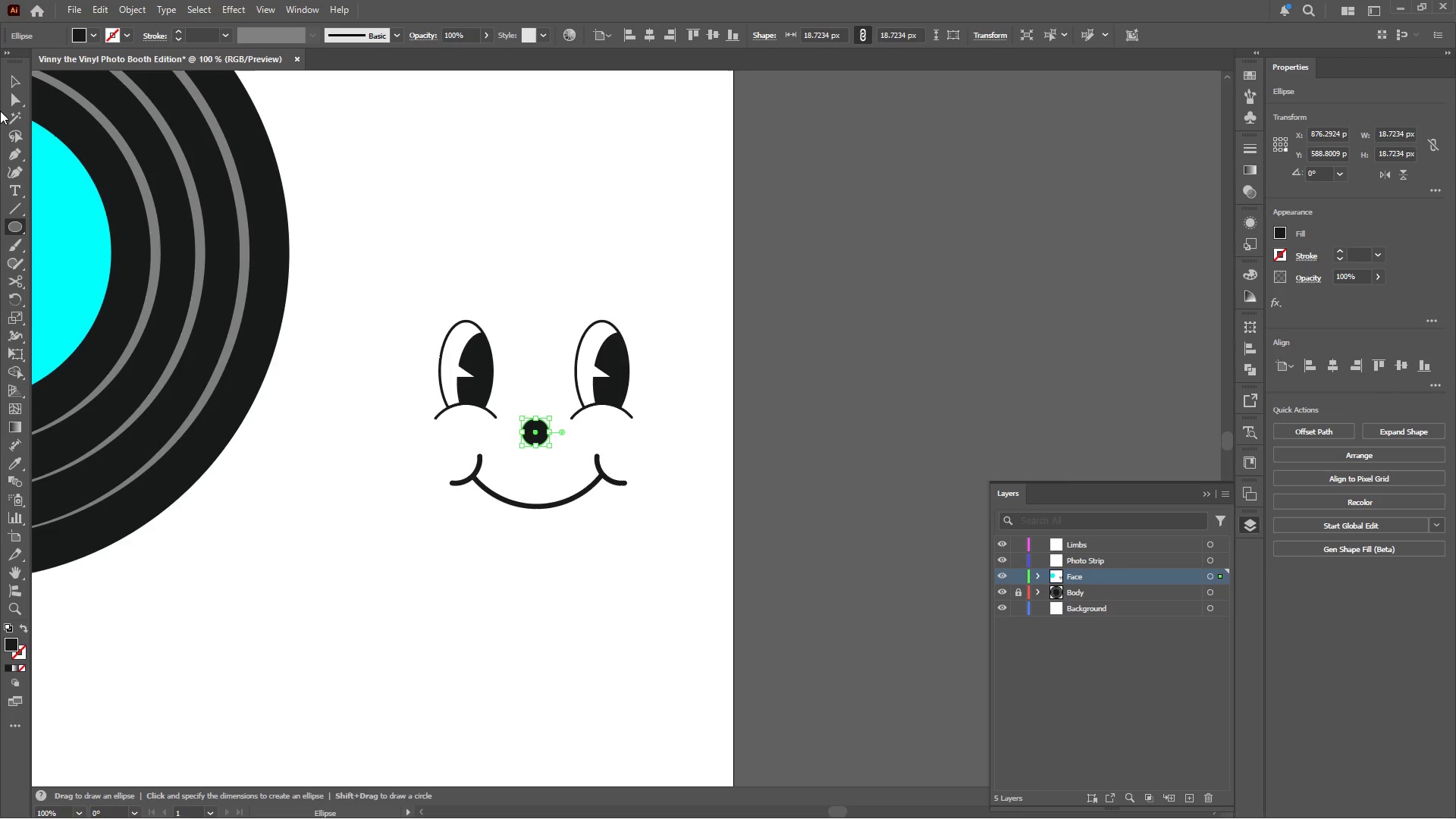 
left_click([13, 86])
 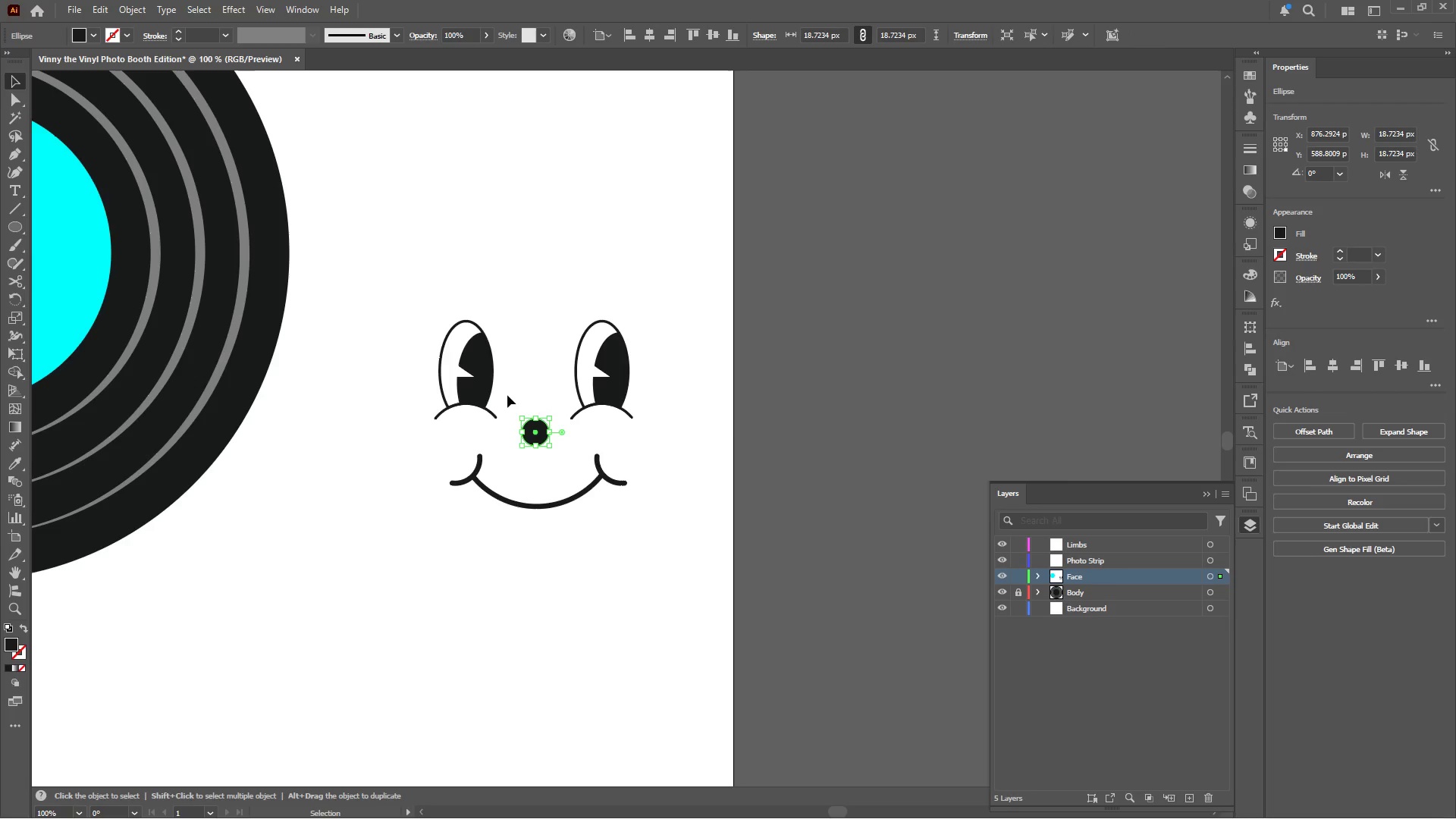 
hold_key(key=AltLeft, duration=0.47)
 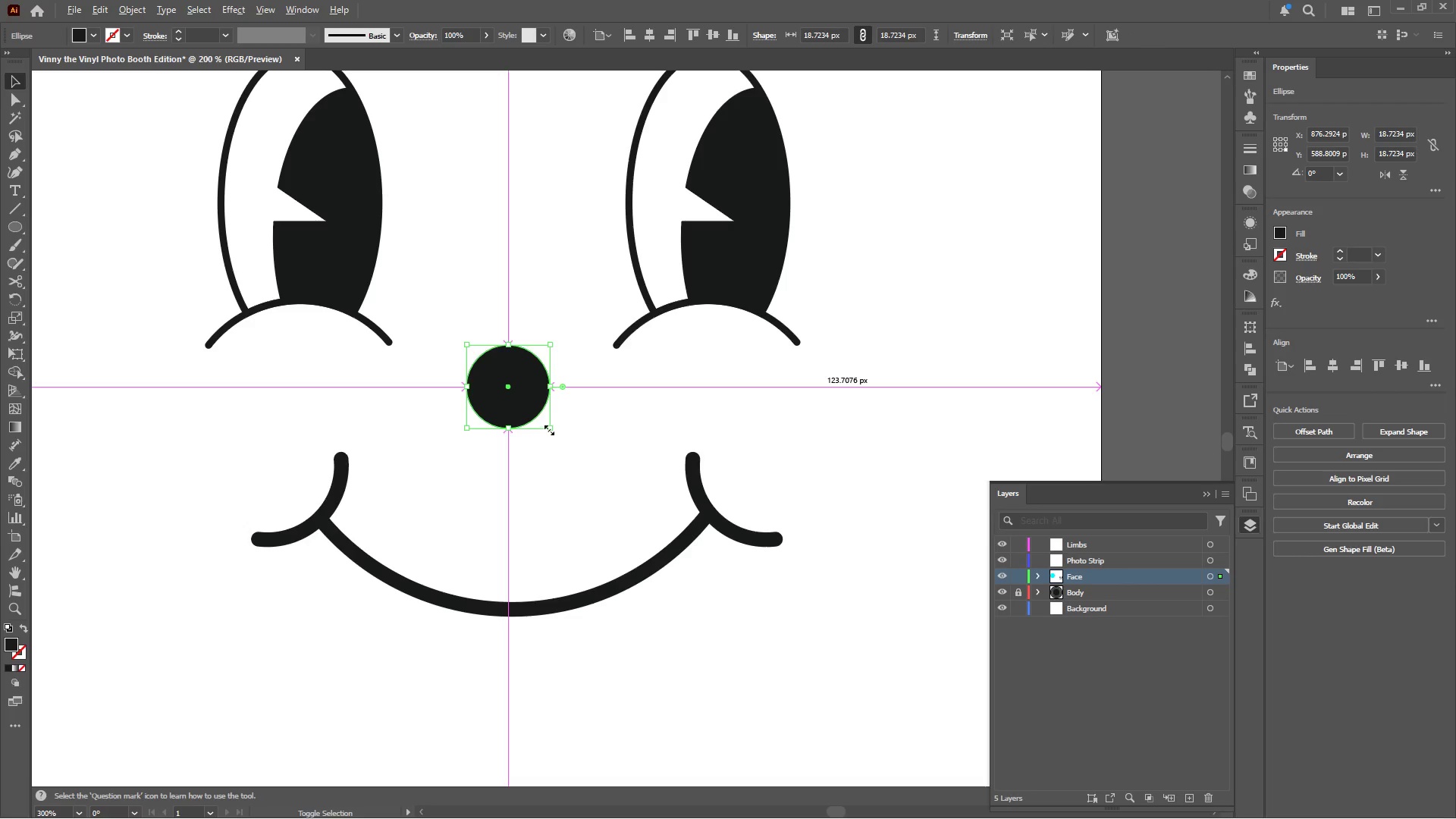 
hold_key(key=ShiftLeft, duration=1.22)
 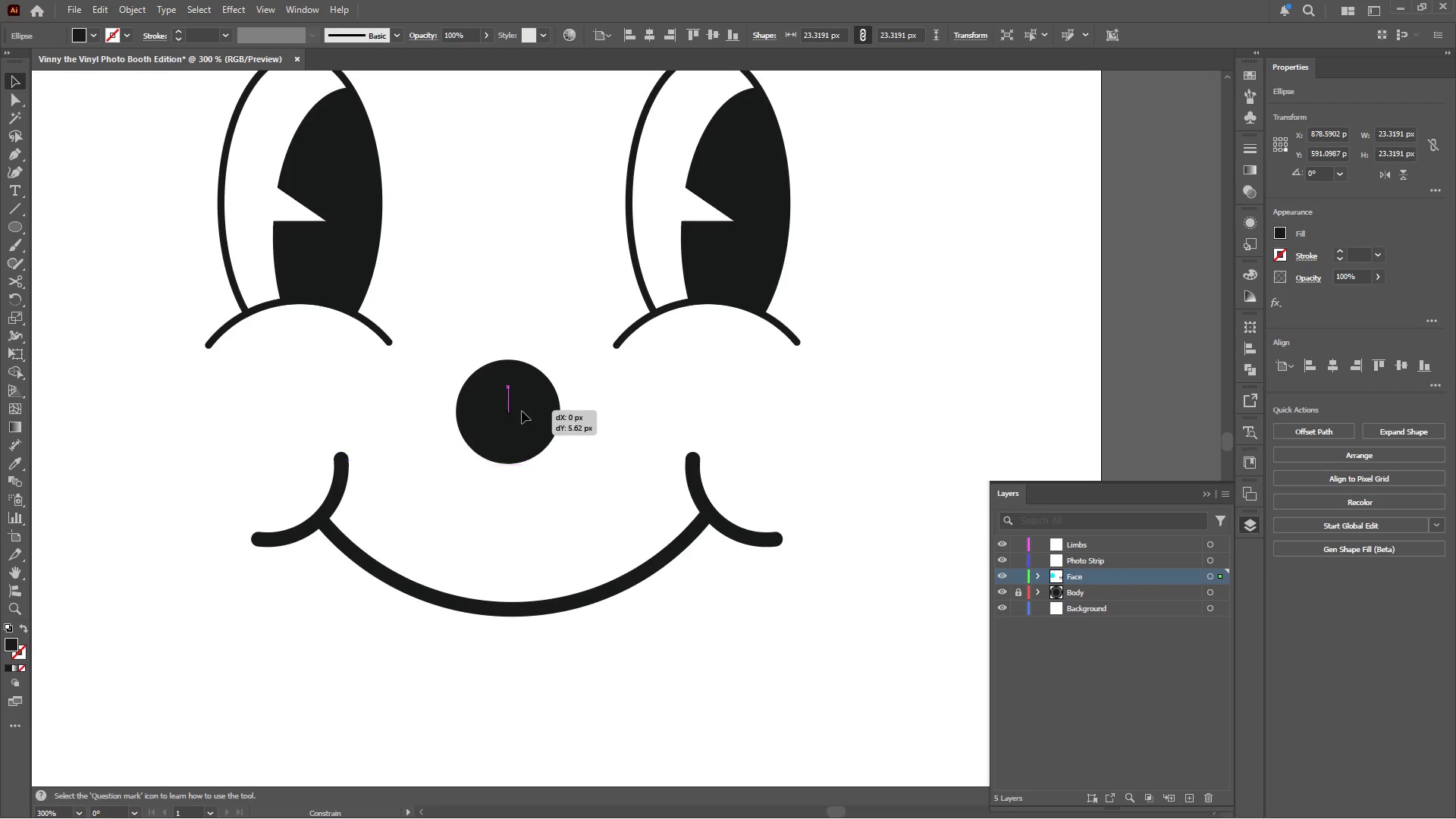 
hold_key(key=AltLeft, duration=1.17)
 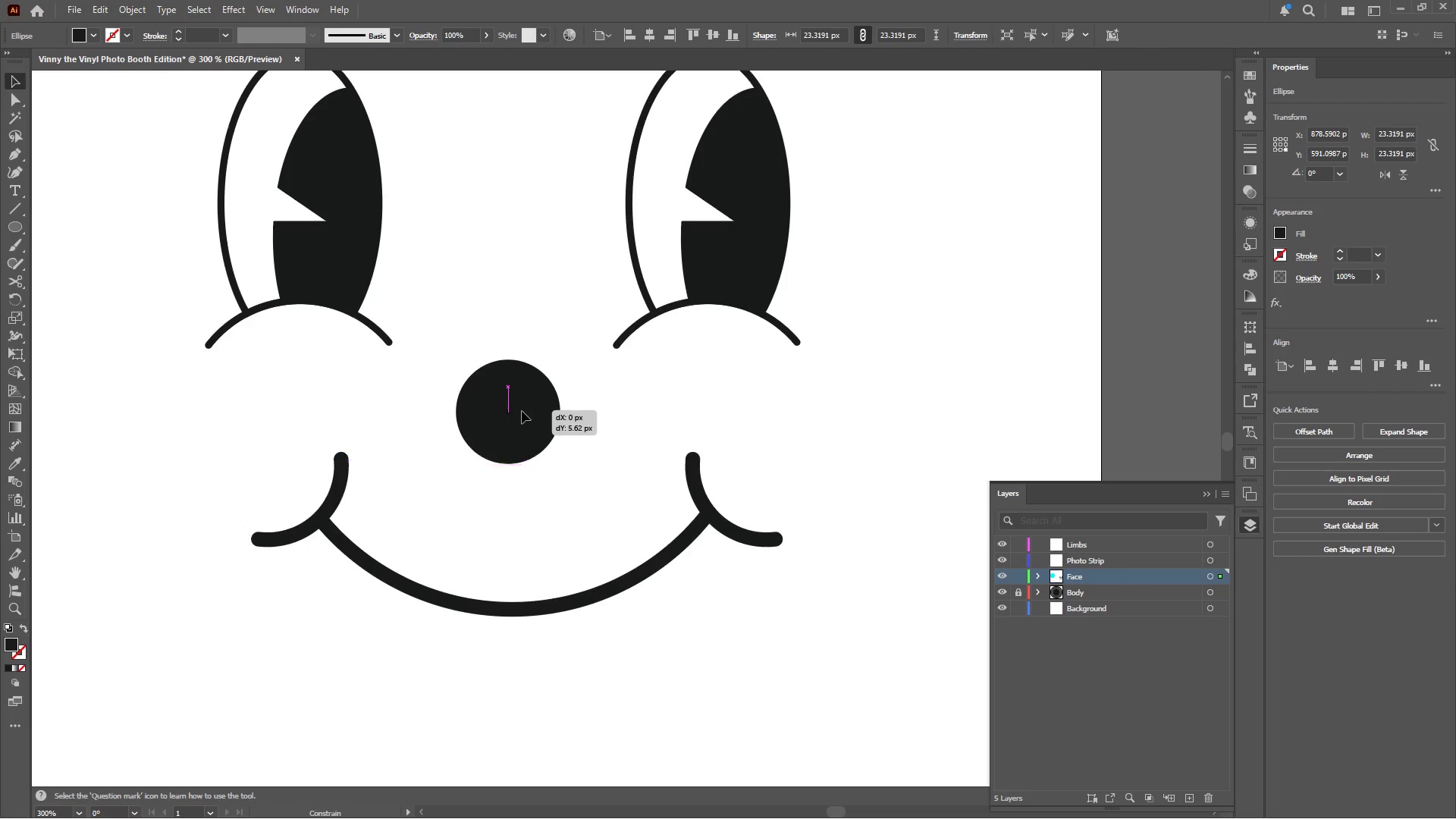 
scroll: coordinate [549, 455], scroll_direction: up, amount: 3.0
 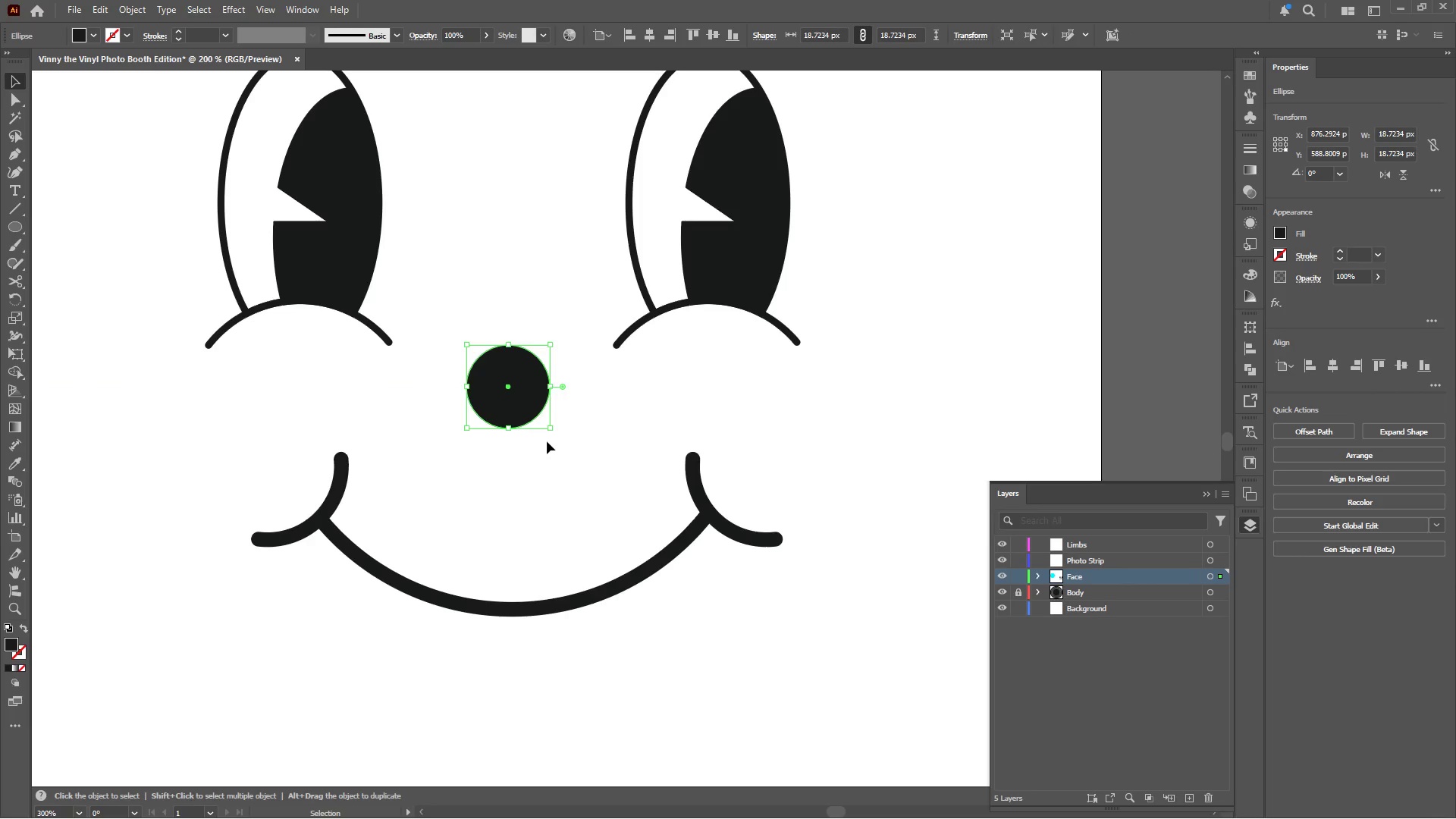 
left_click_drag(start_coordinate=[547, 425], to_coordinate=[558, 441])
 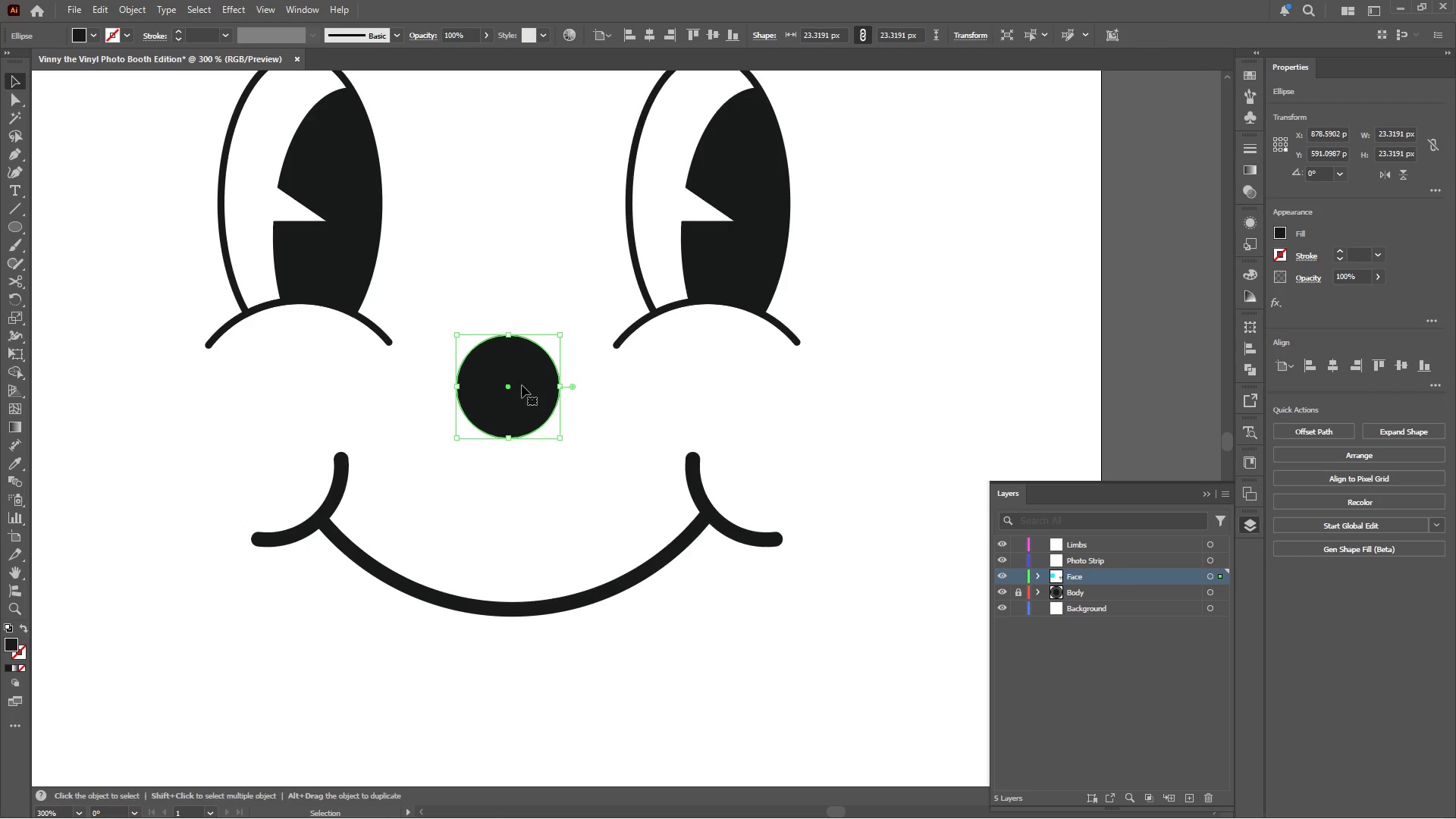 
left_click_drag(start_coordinate=[522, 385], to_coordinate=[522, 419])
 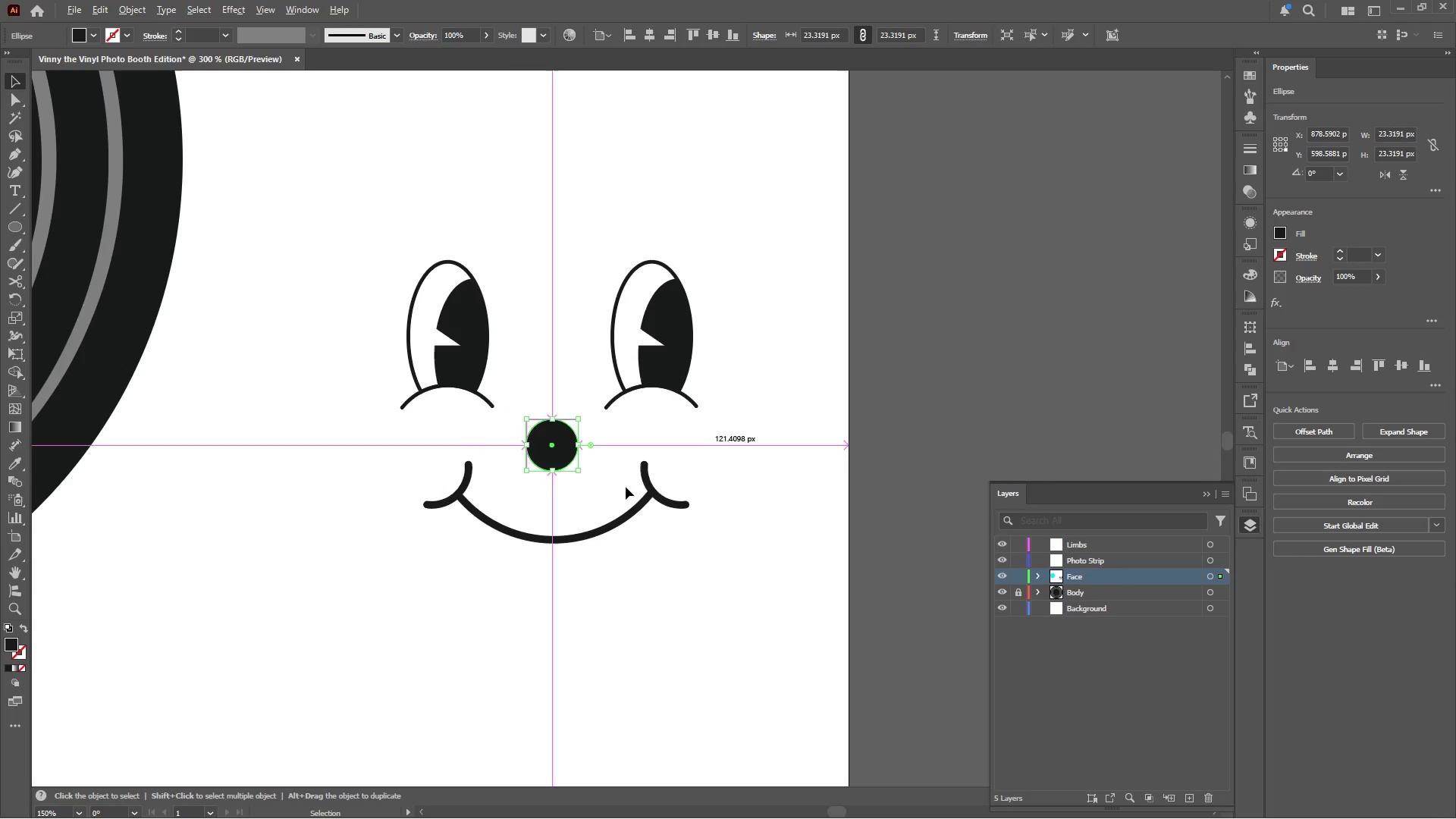 
hold_key(key=ShiftLeft, duration=0.53)
 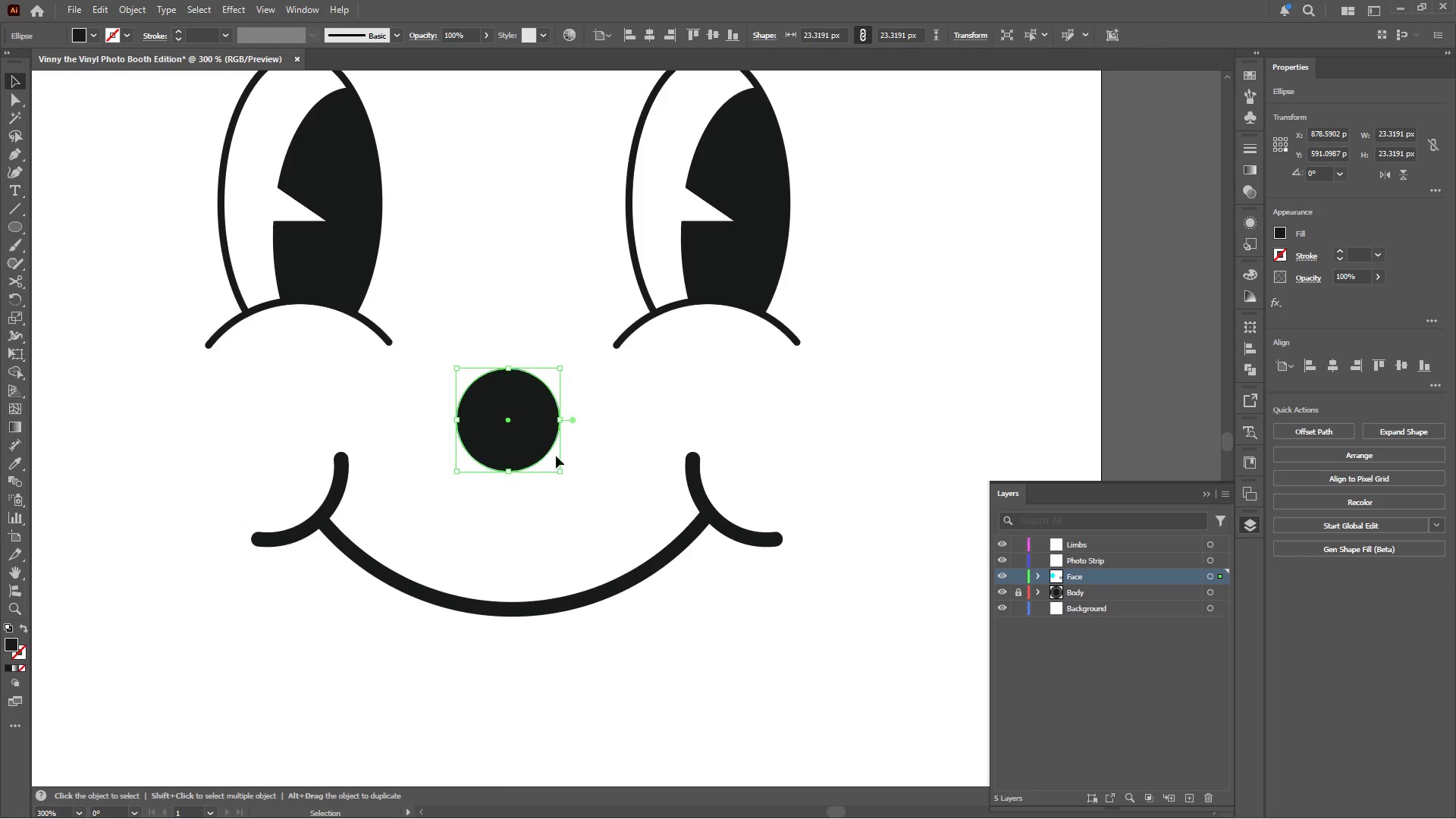 
key(Alt+AltLeft)
 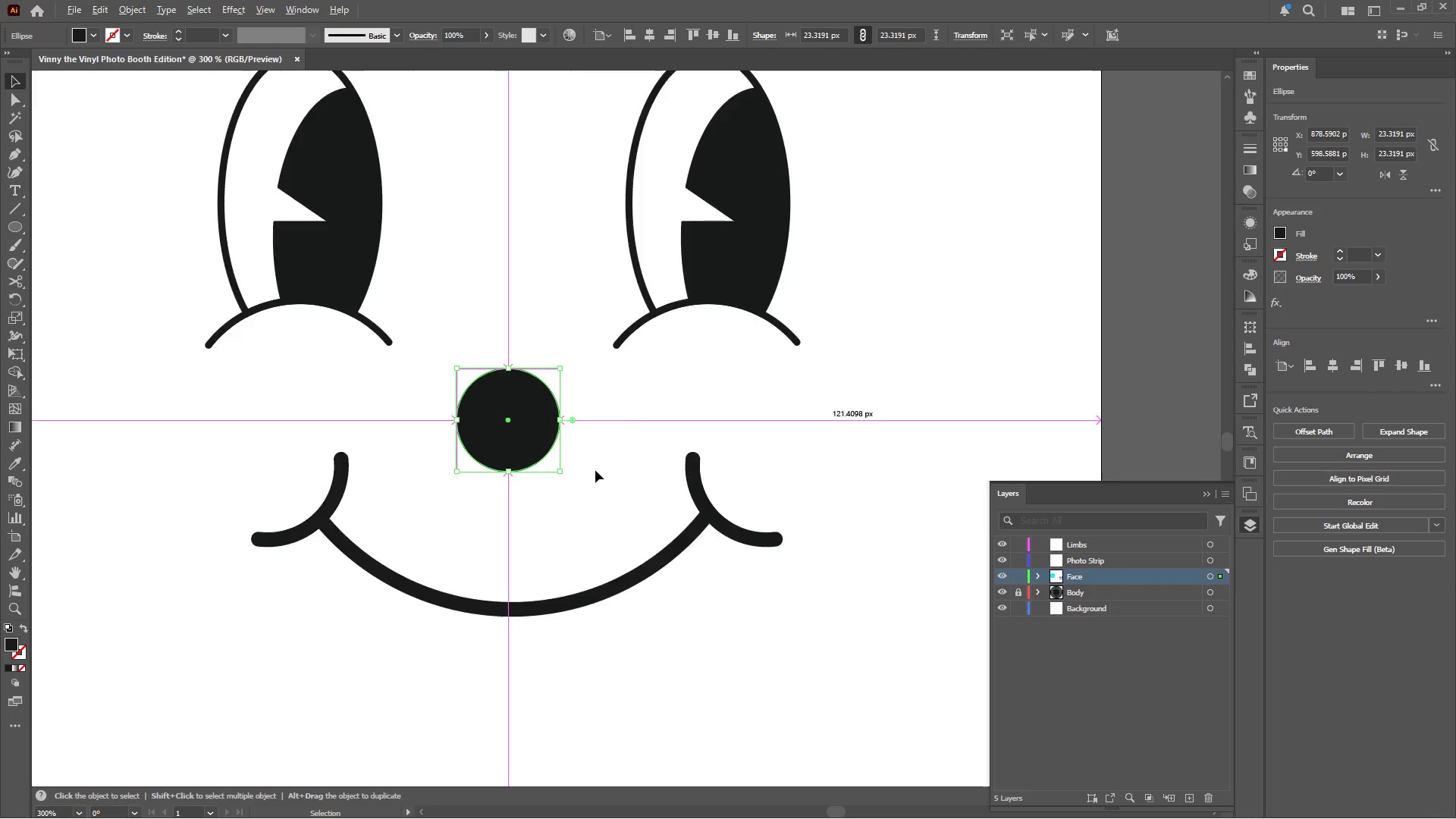 
scroll: coordinate [596, 470], scroll_direction: down, amount: 2.0
 